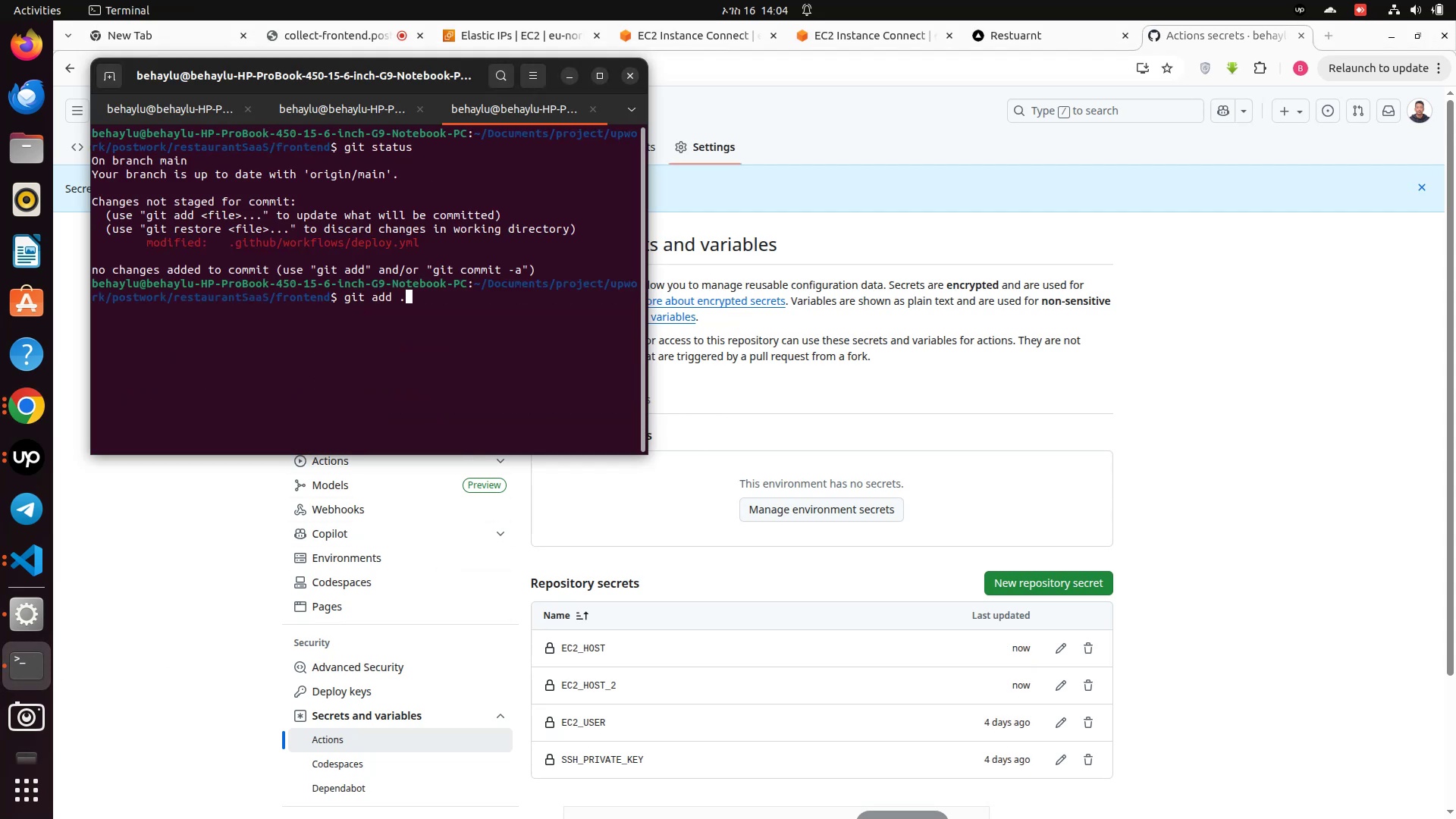 
key(Enter)
 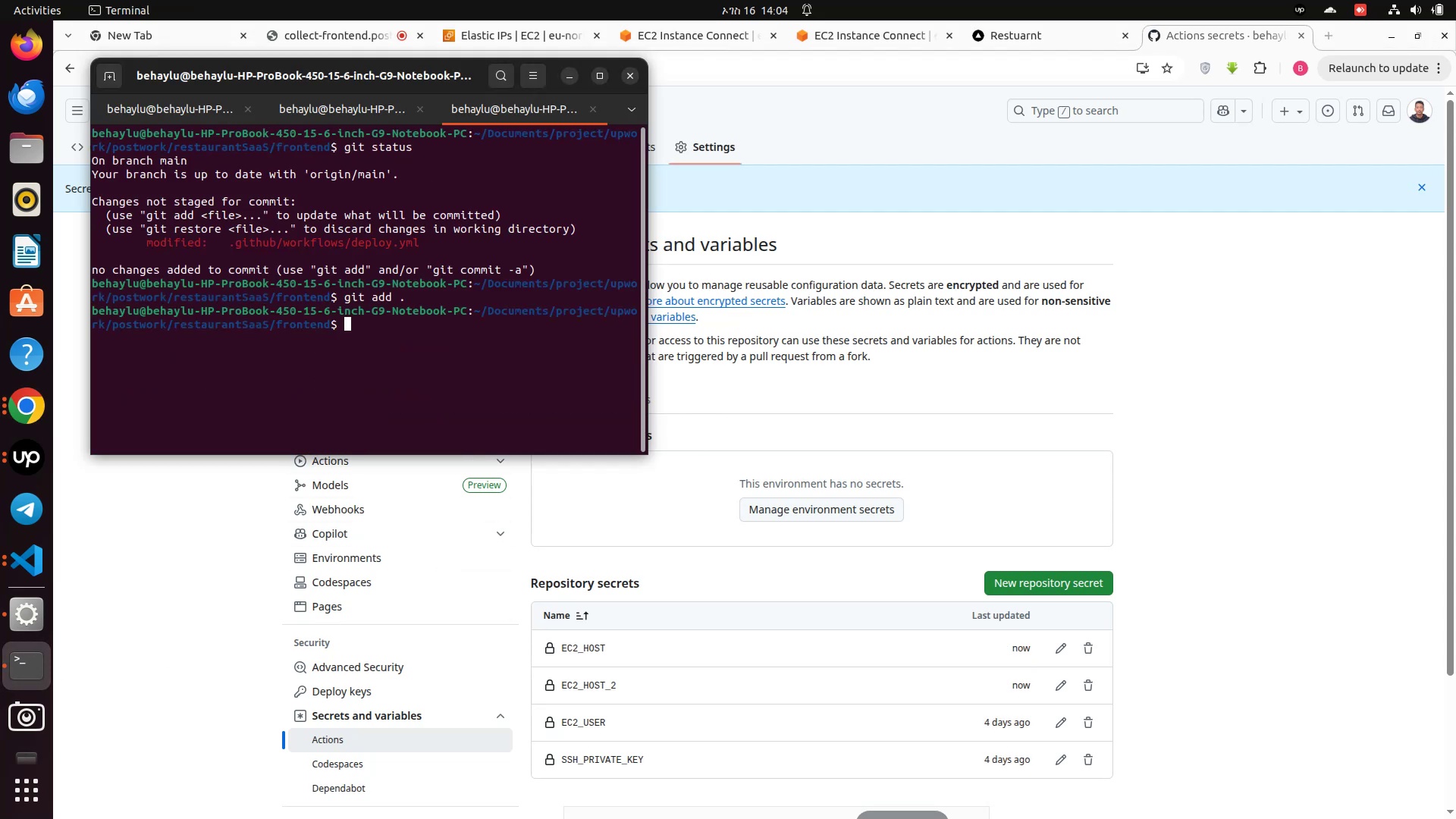 
type(git commit -m "c)
key(Backspace)
type(CI CD test")
 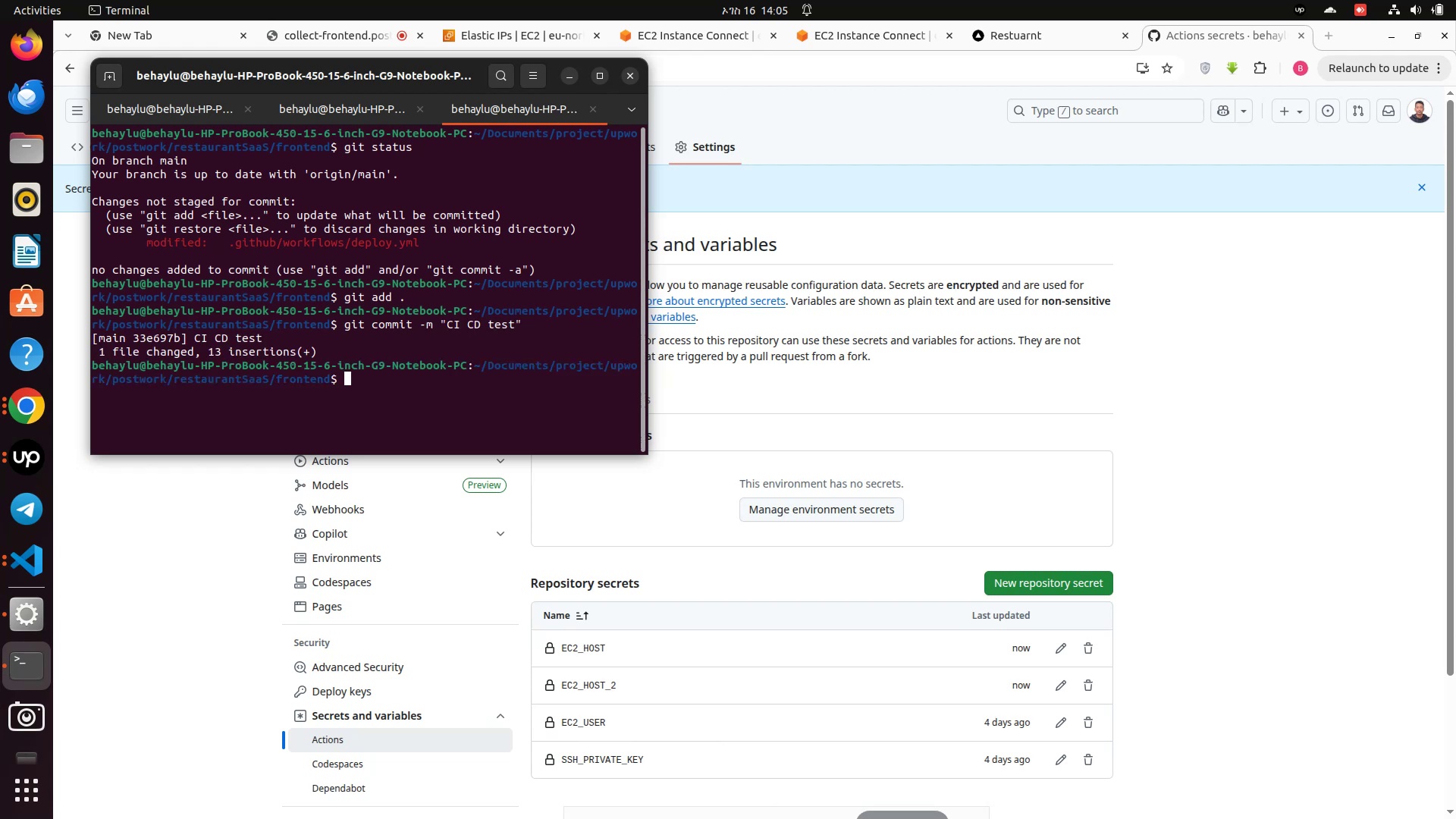 
 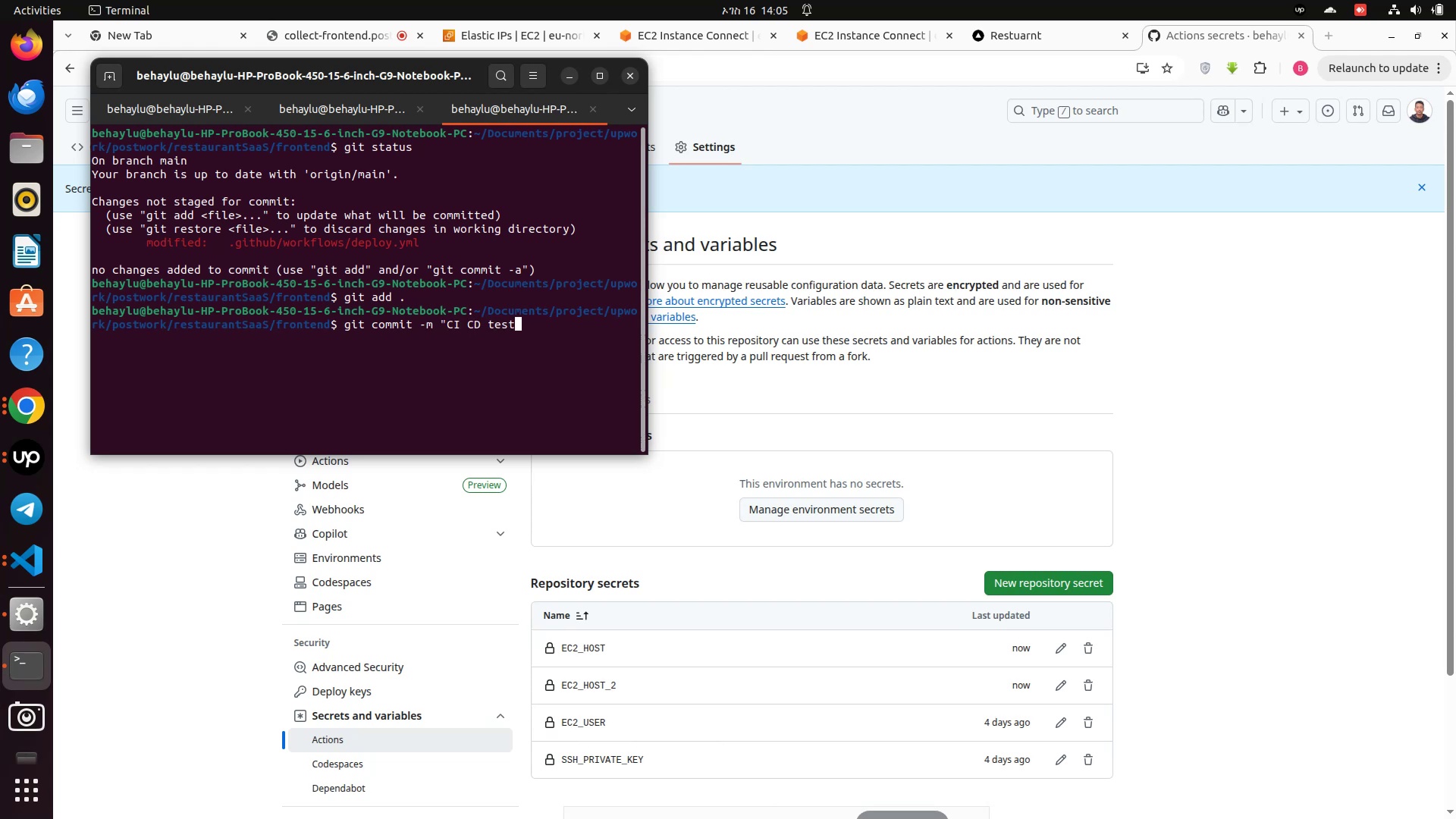 
key(Enter)
 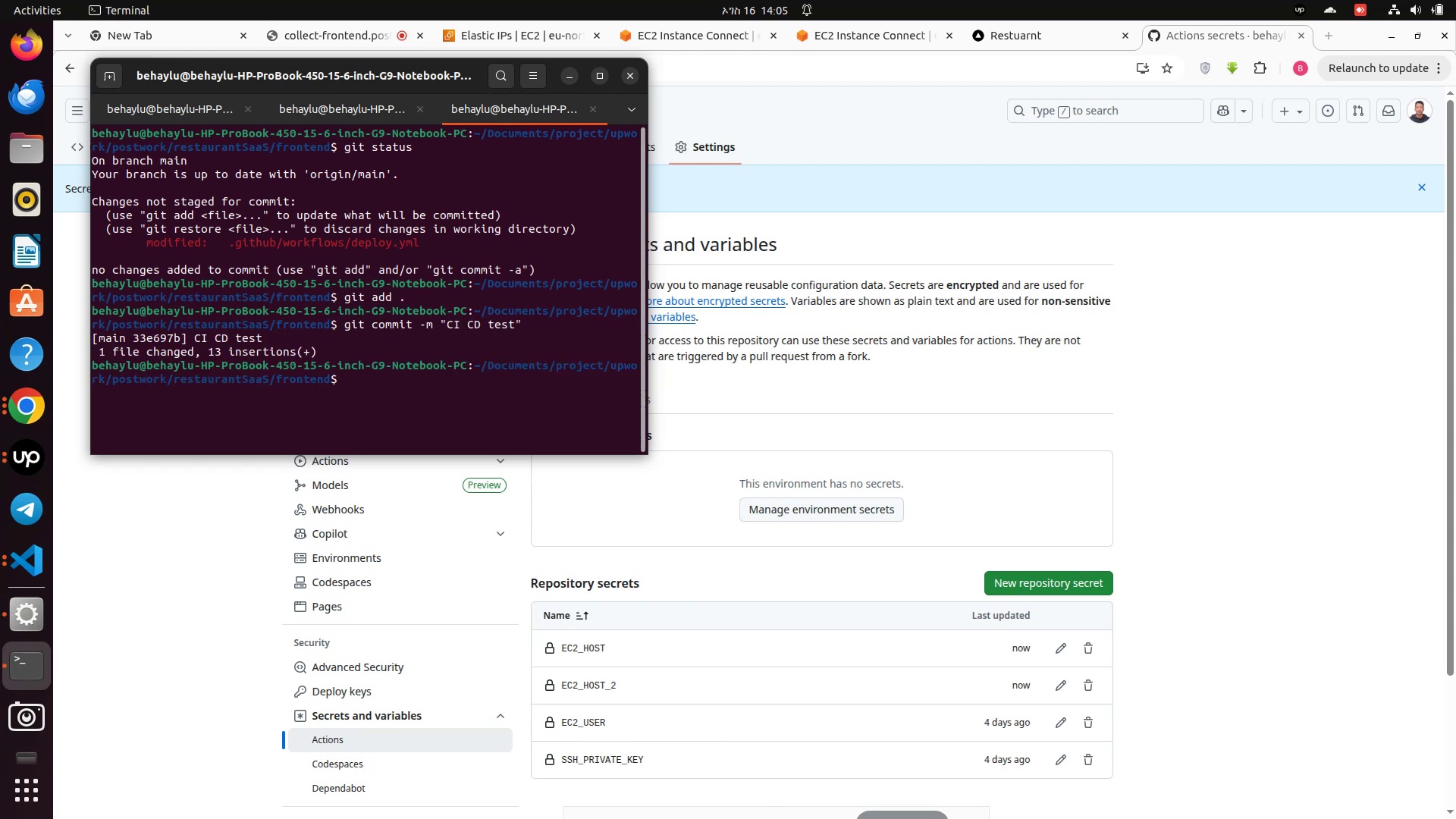 
type(git st)
key(Backspace)
key(Backspace)
type(status)
 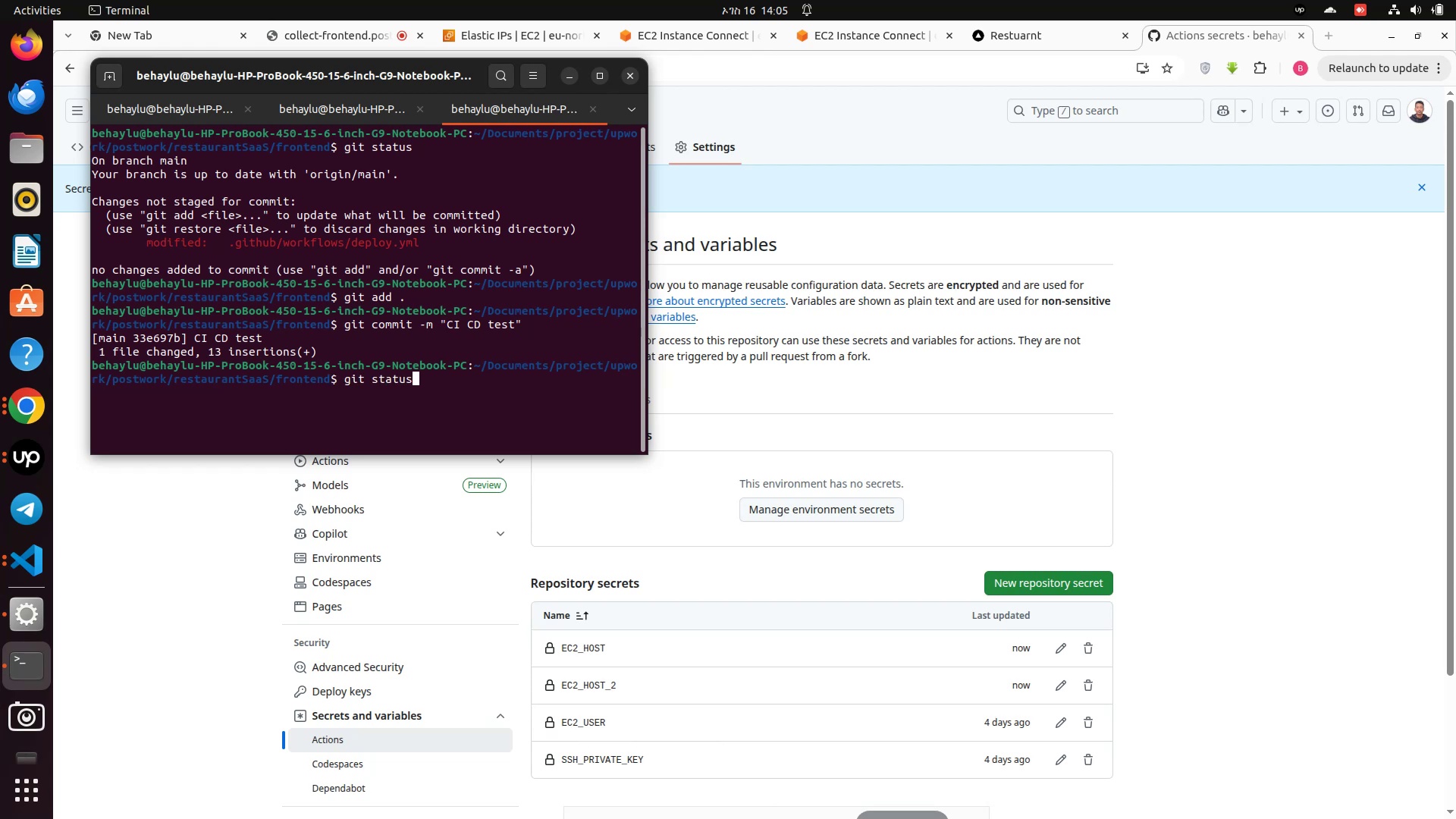 
key(Enter)
 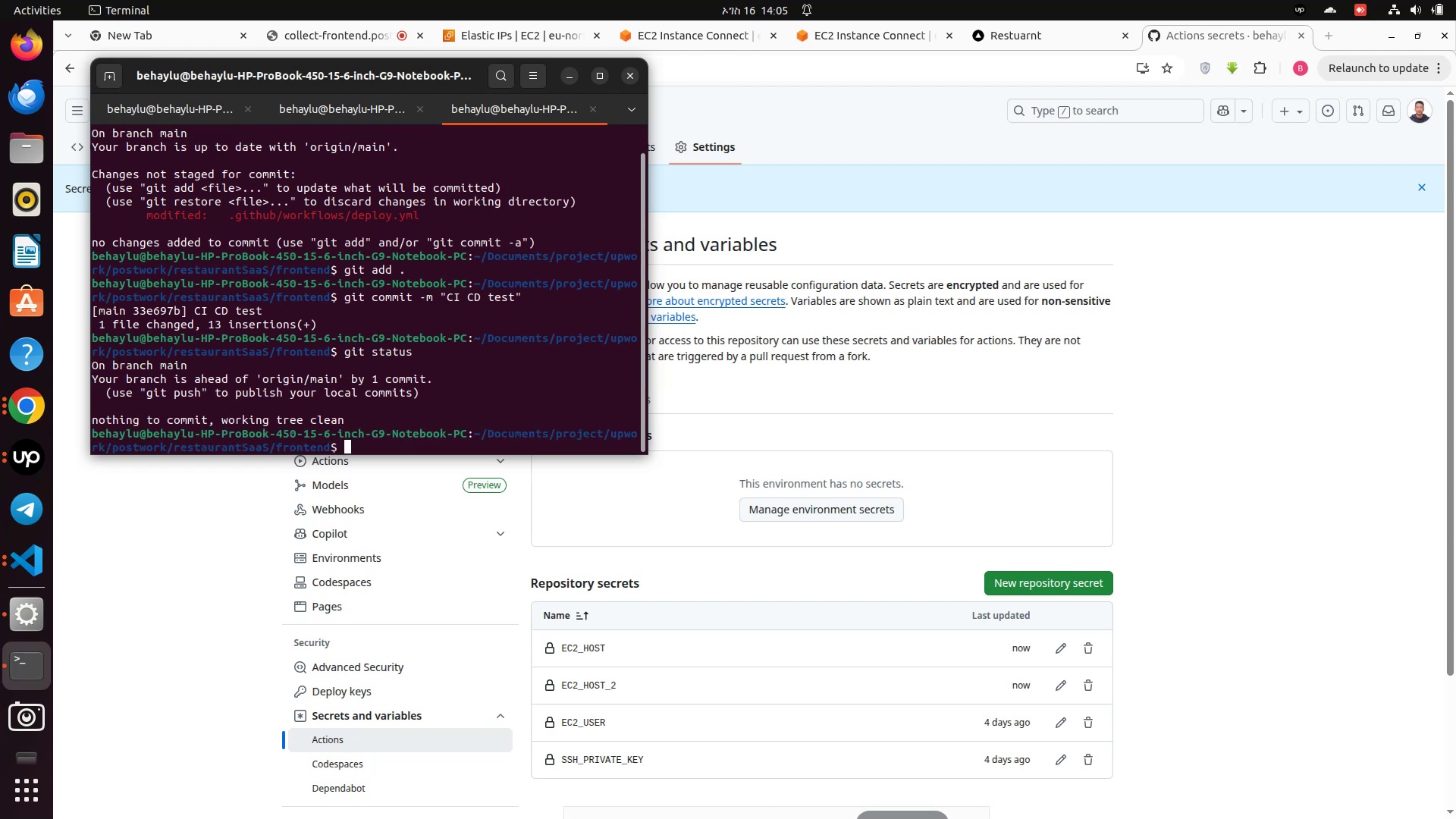 
type(git push )
 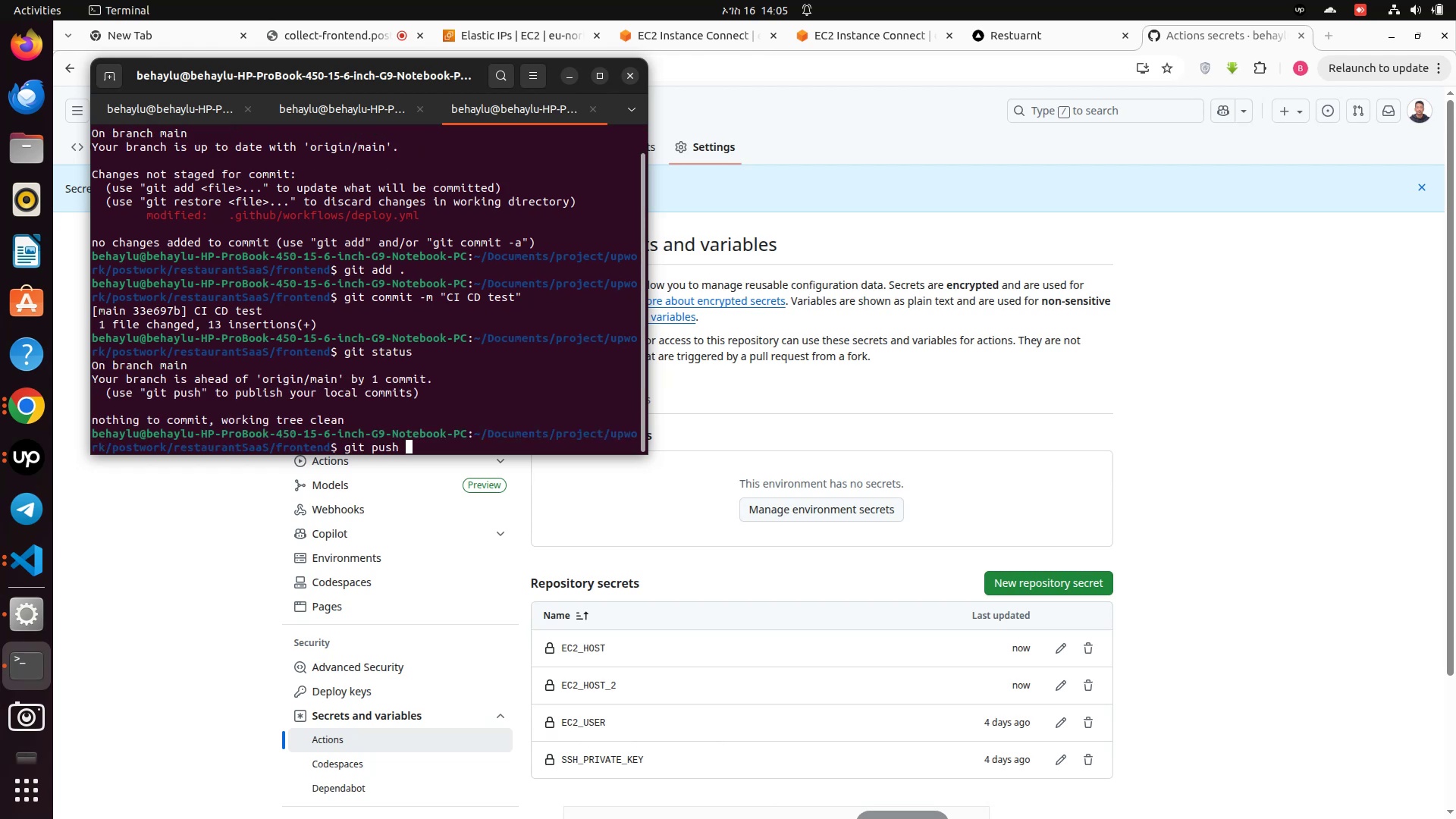 
key(Enter)
 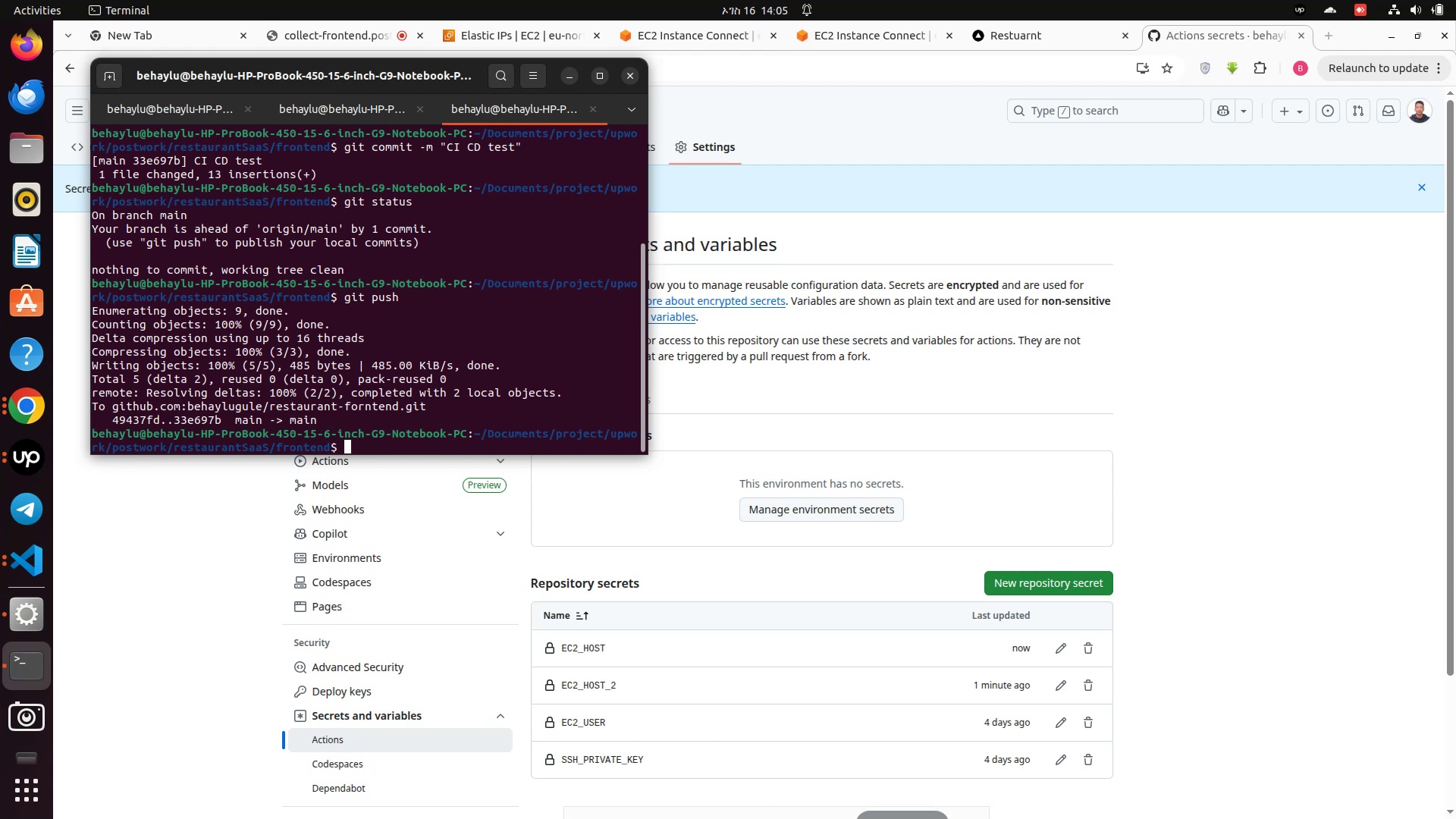 
wait(7.03)
 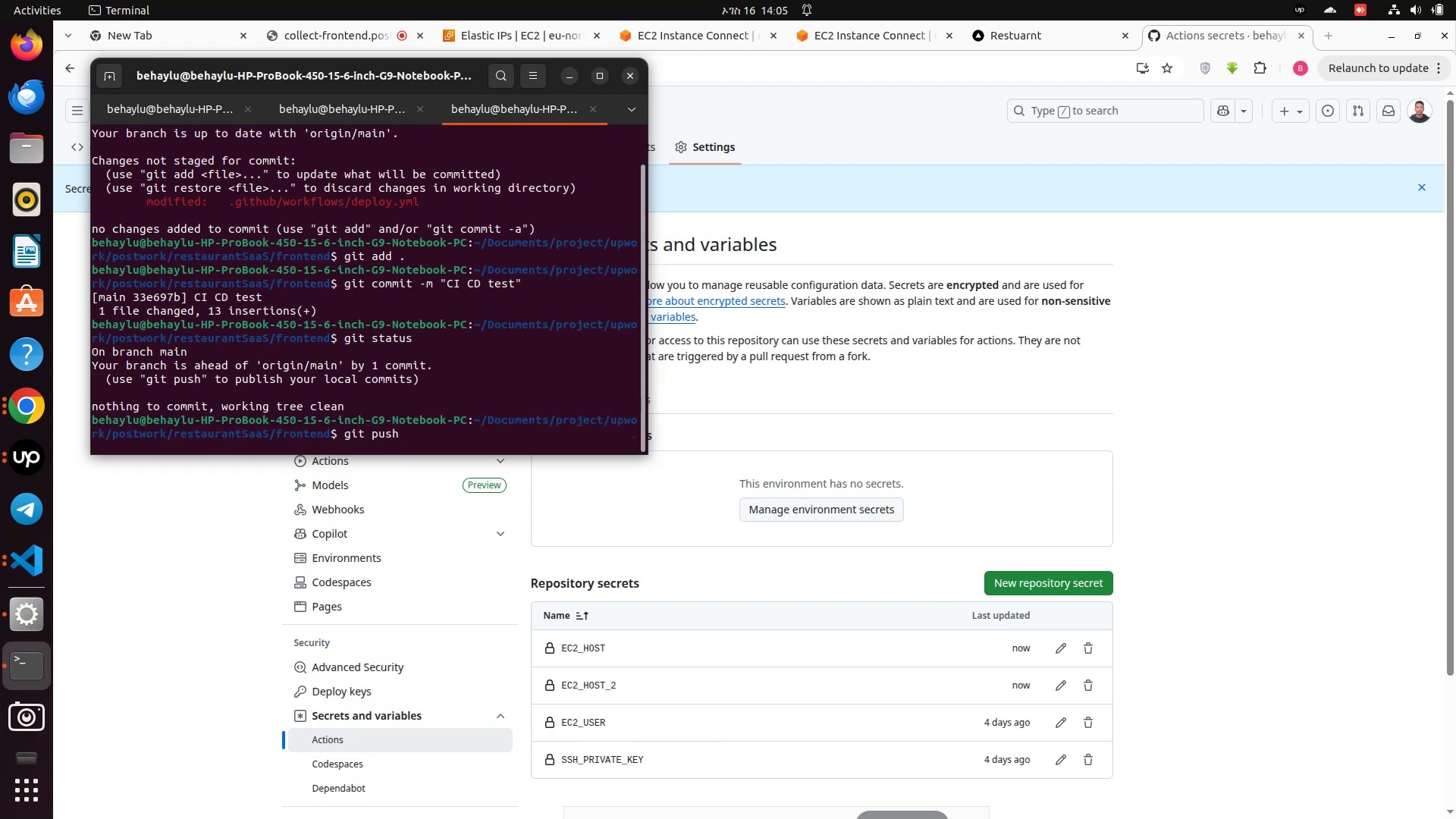 
left_click([780, 262])
 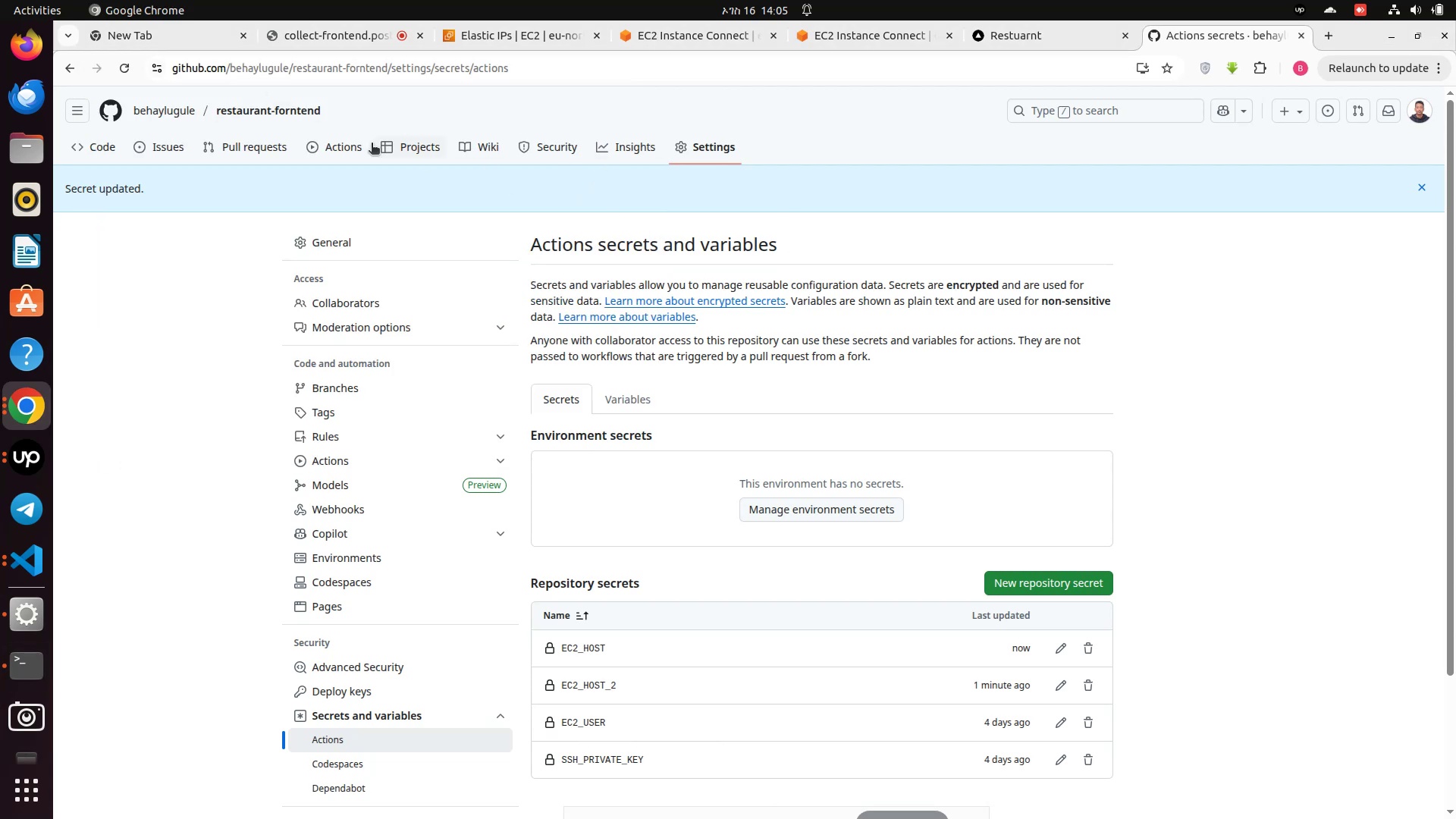 
left_click([334, 146])
 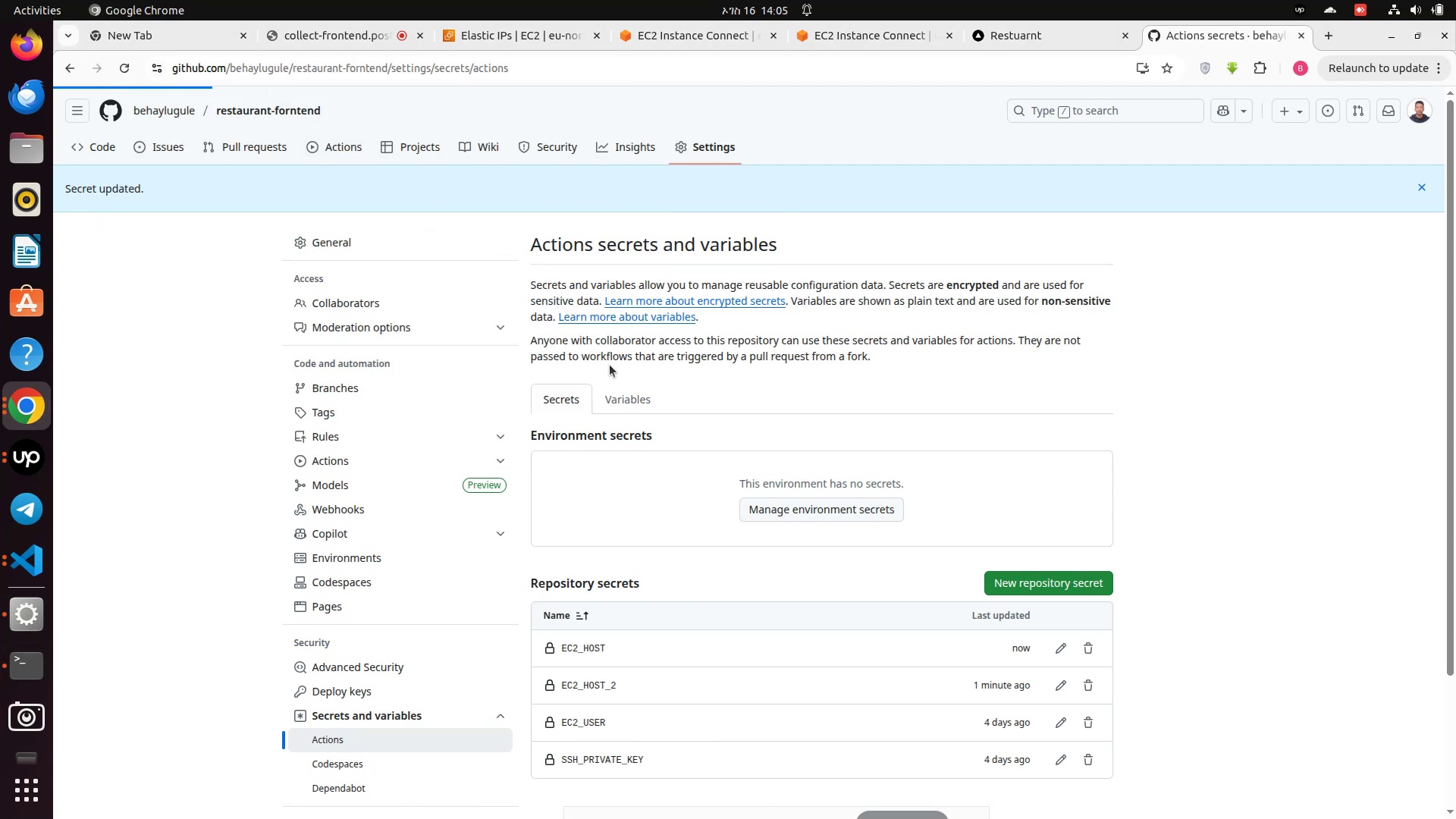 
mouse_move([541, 406])
 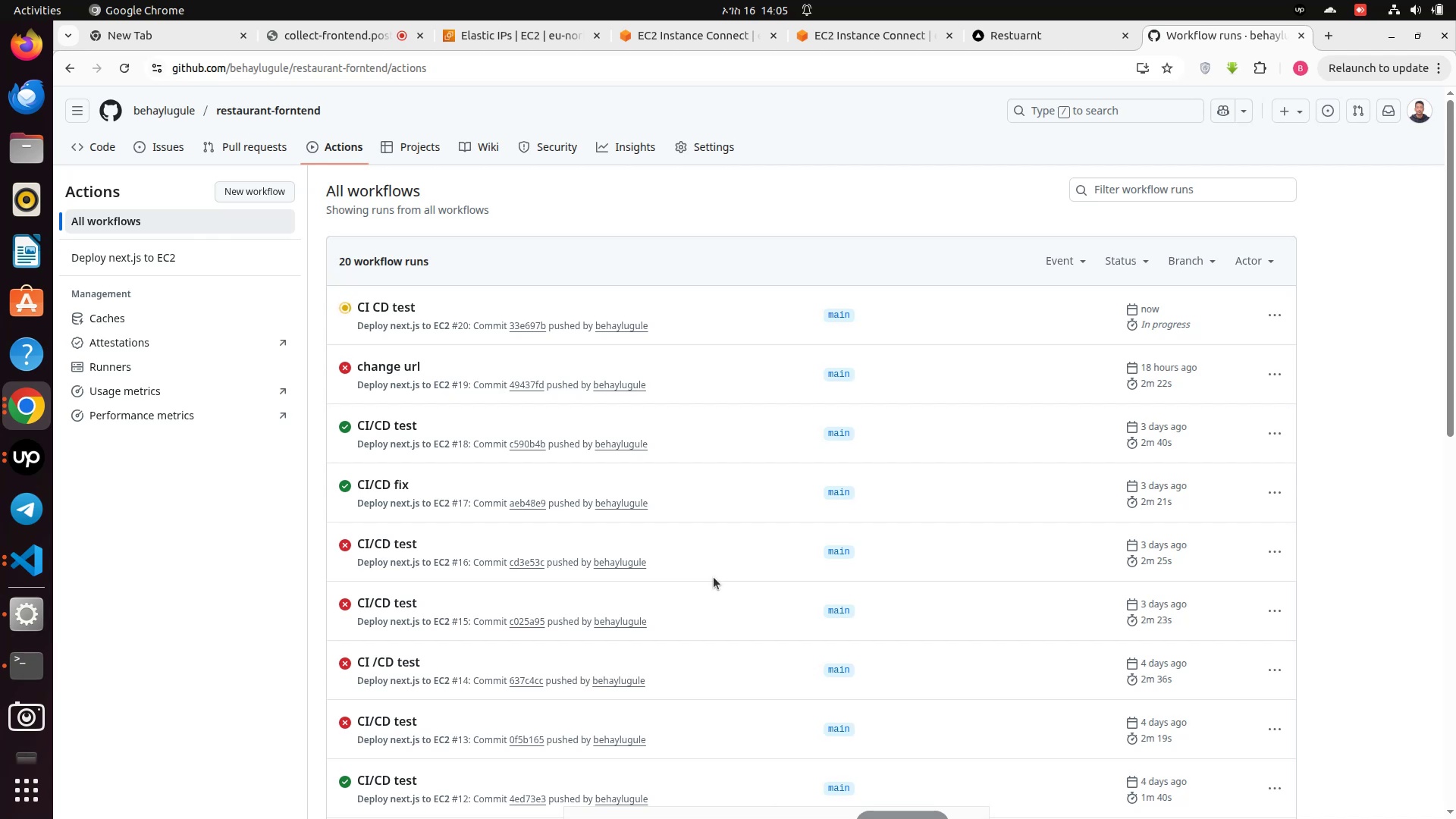 
wait(16.61)
 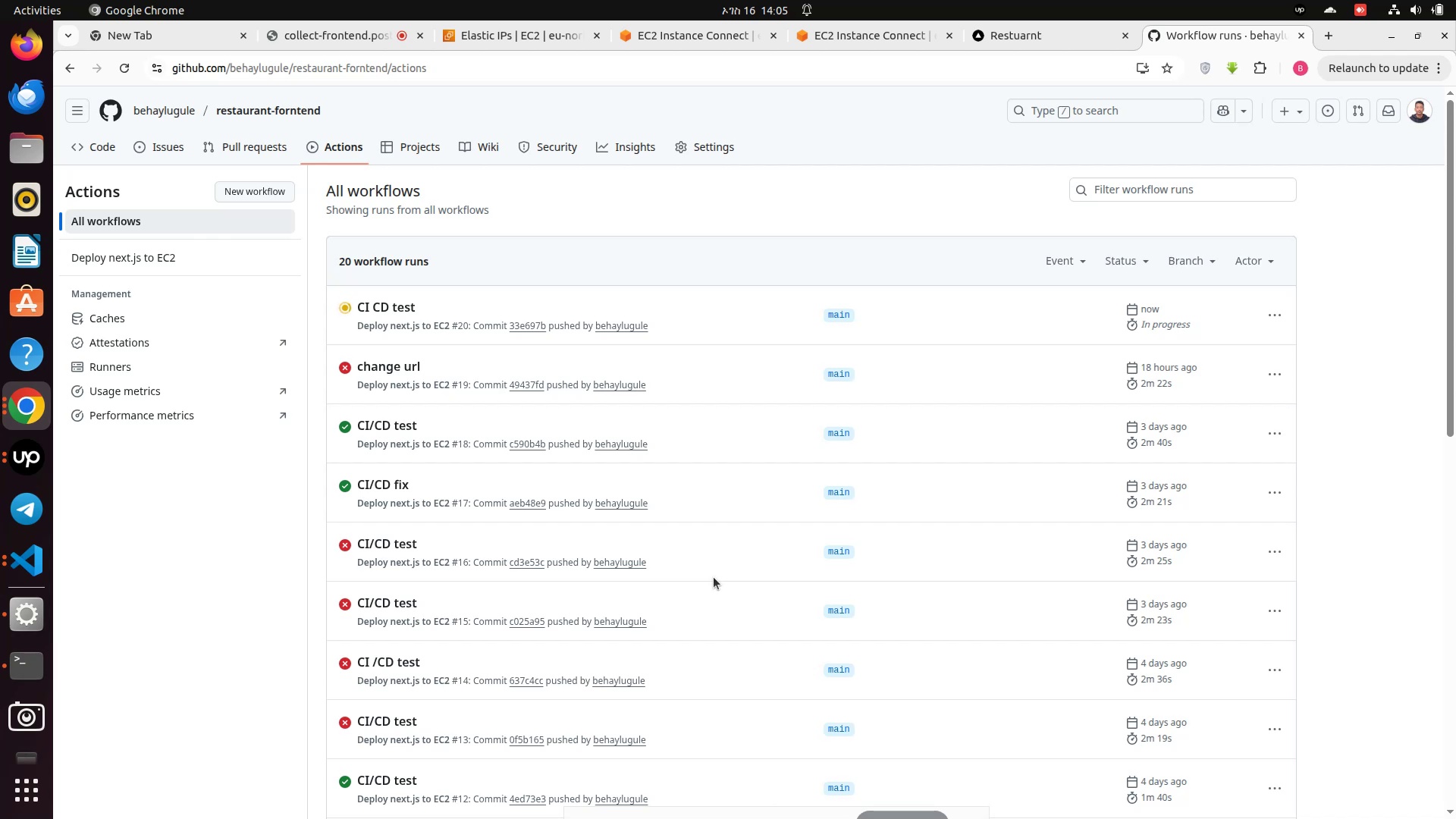 
left_click([1000, 32])
 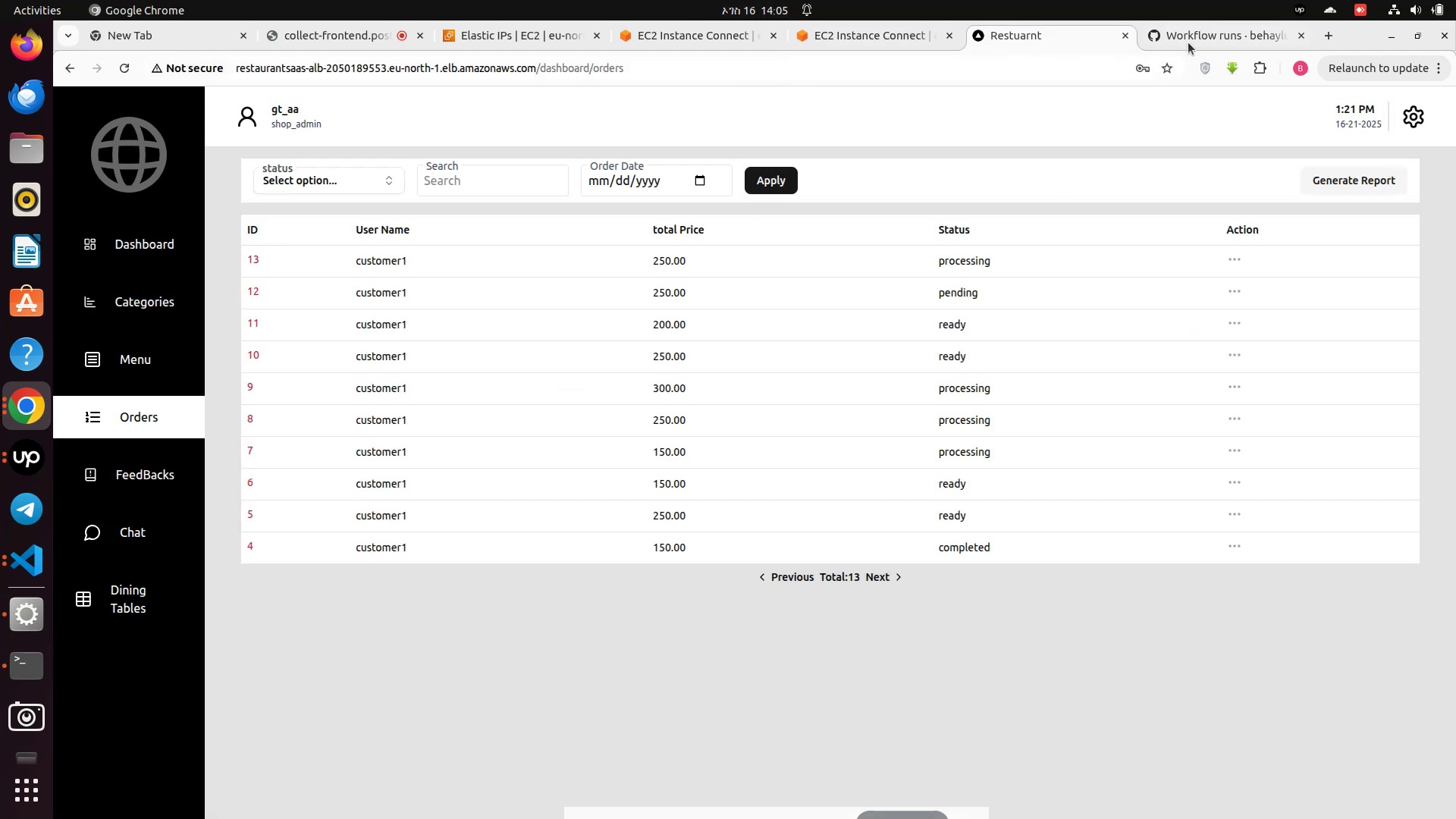 
left_click([1191, 37])
 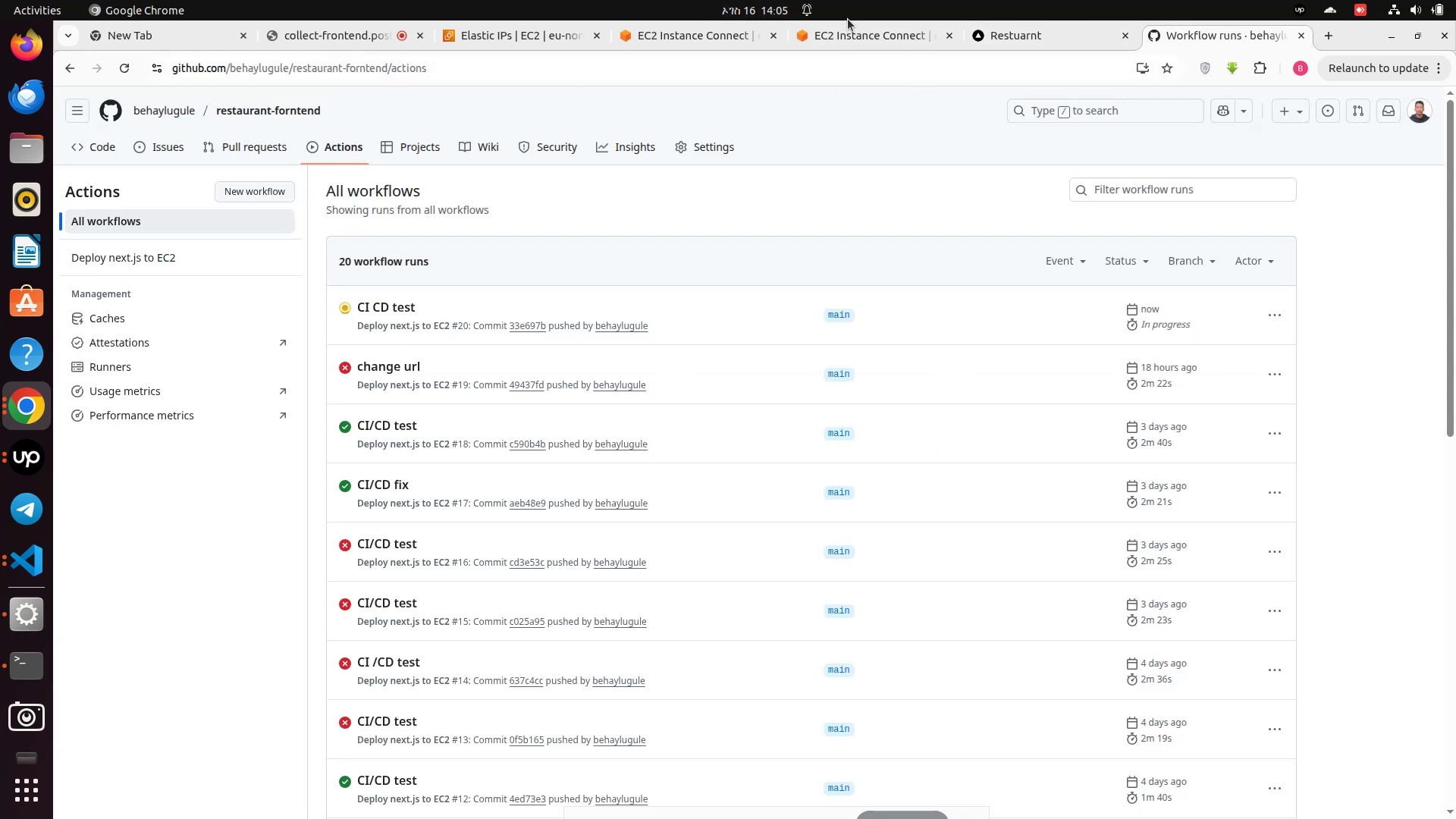 
left_click([848, 30])
 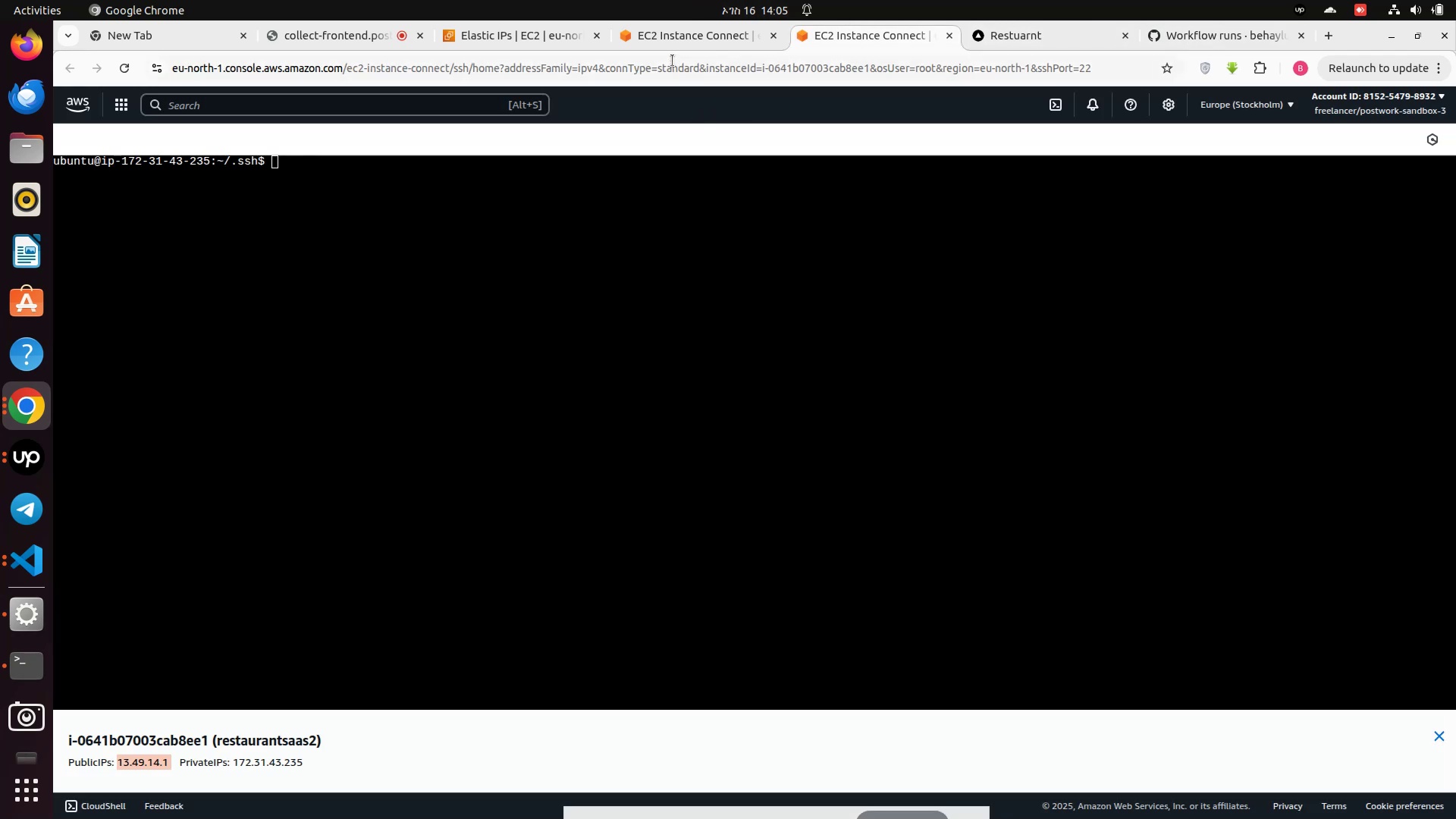 
left_click([677, 36])
 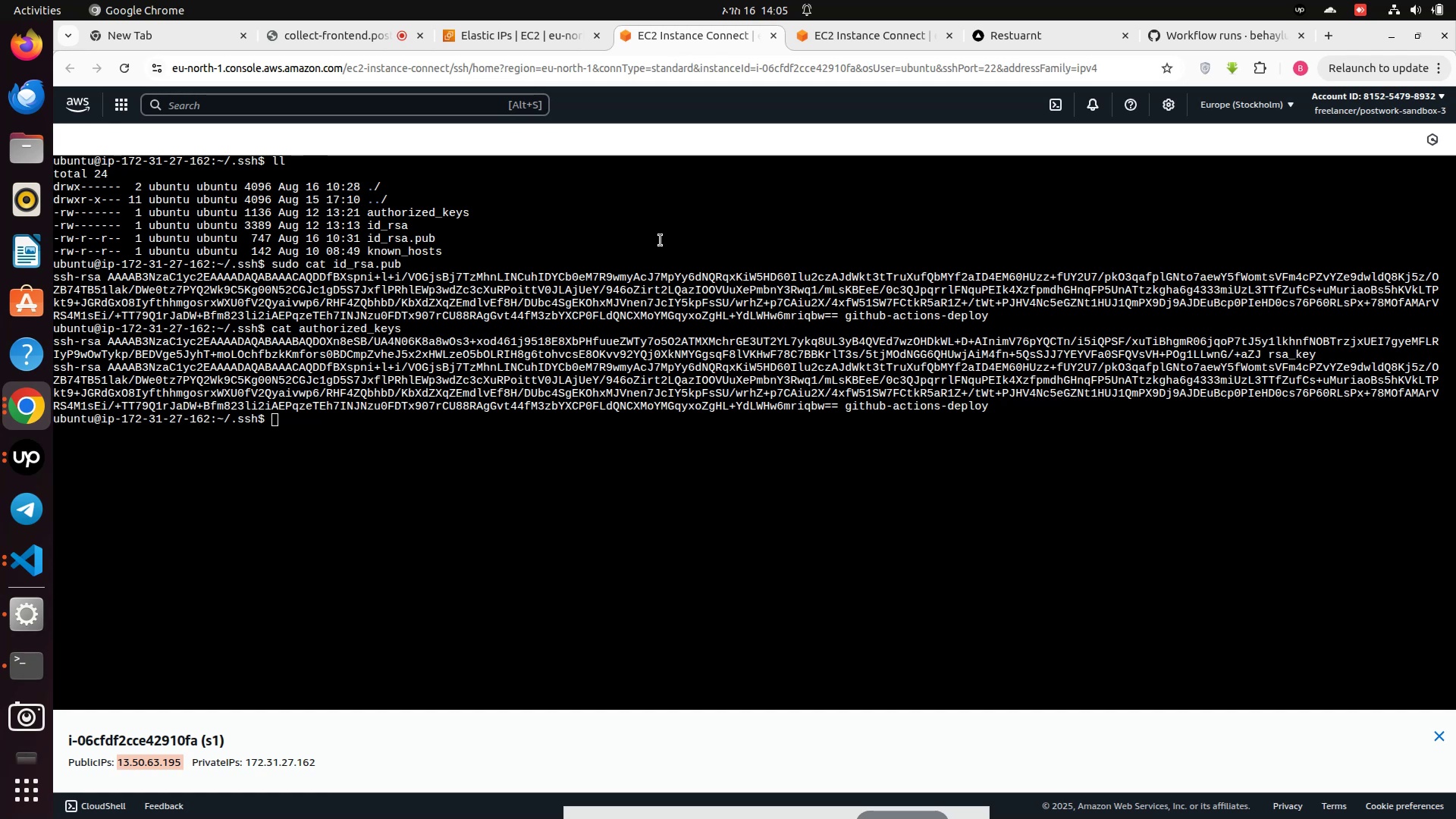 
wait(13.1)
 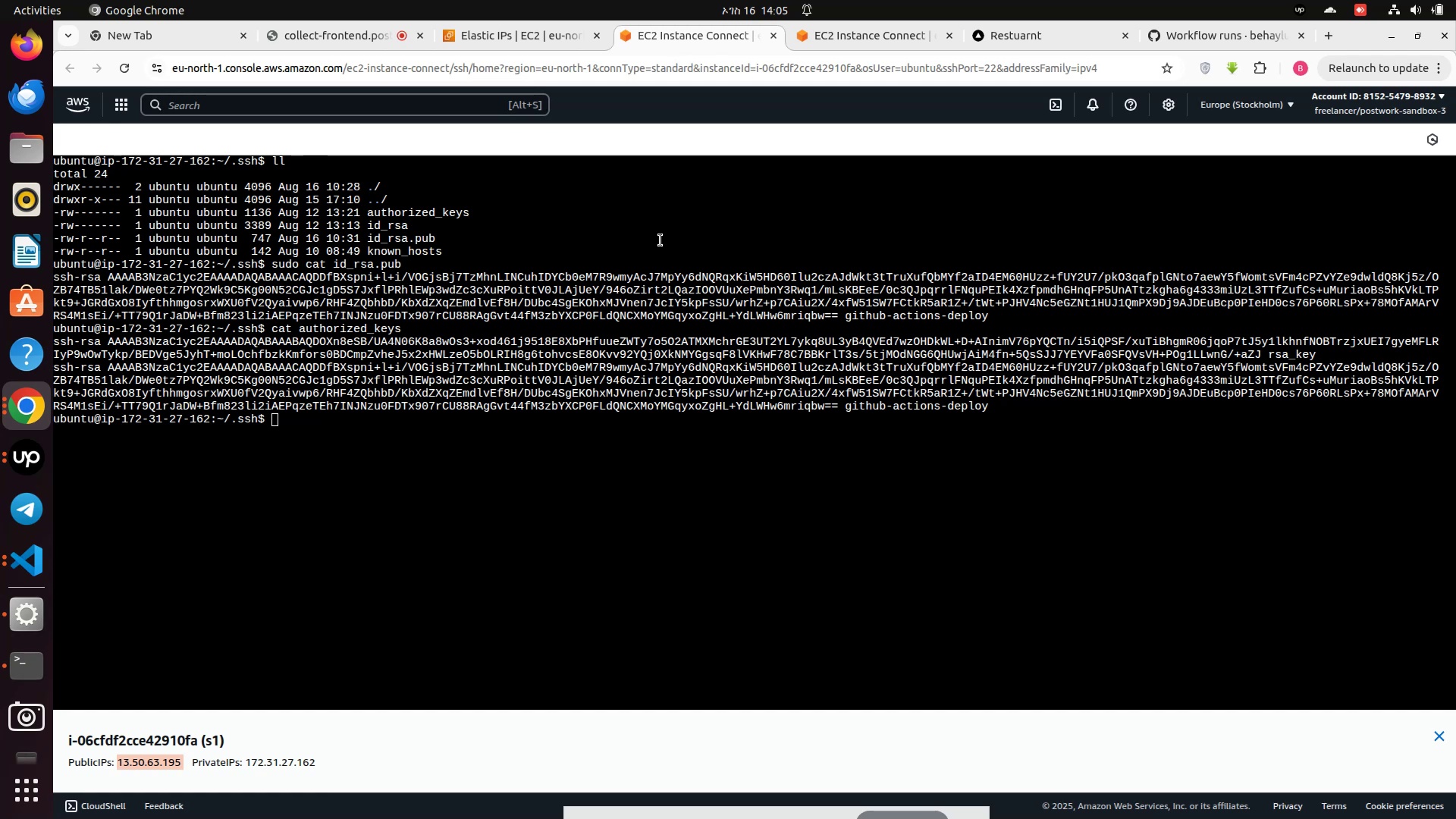 
left_click([497, 530])
 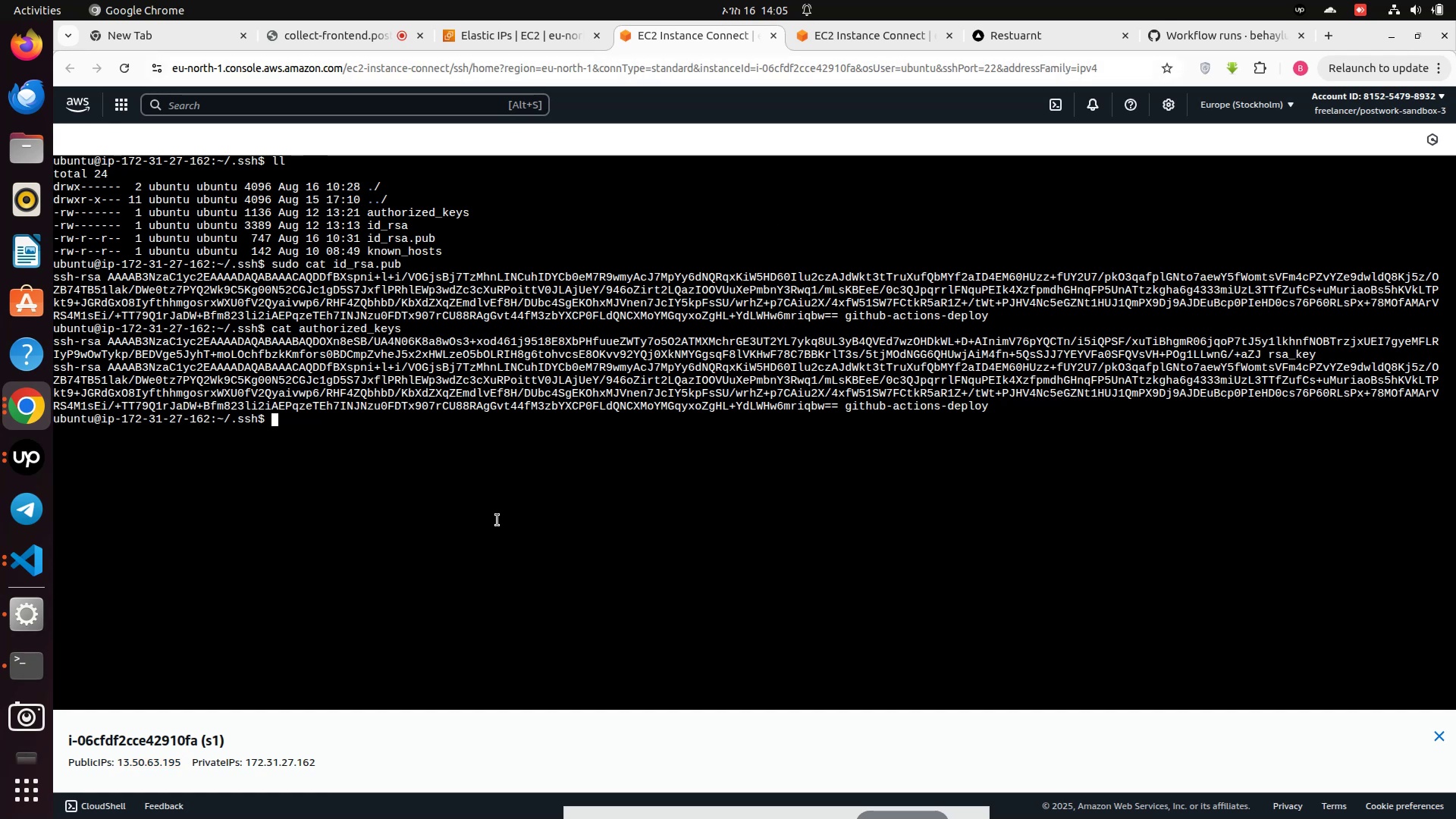 
type(cd)
 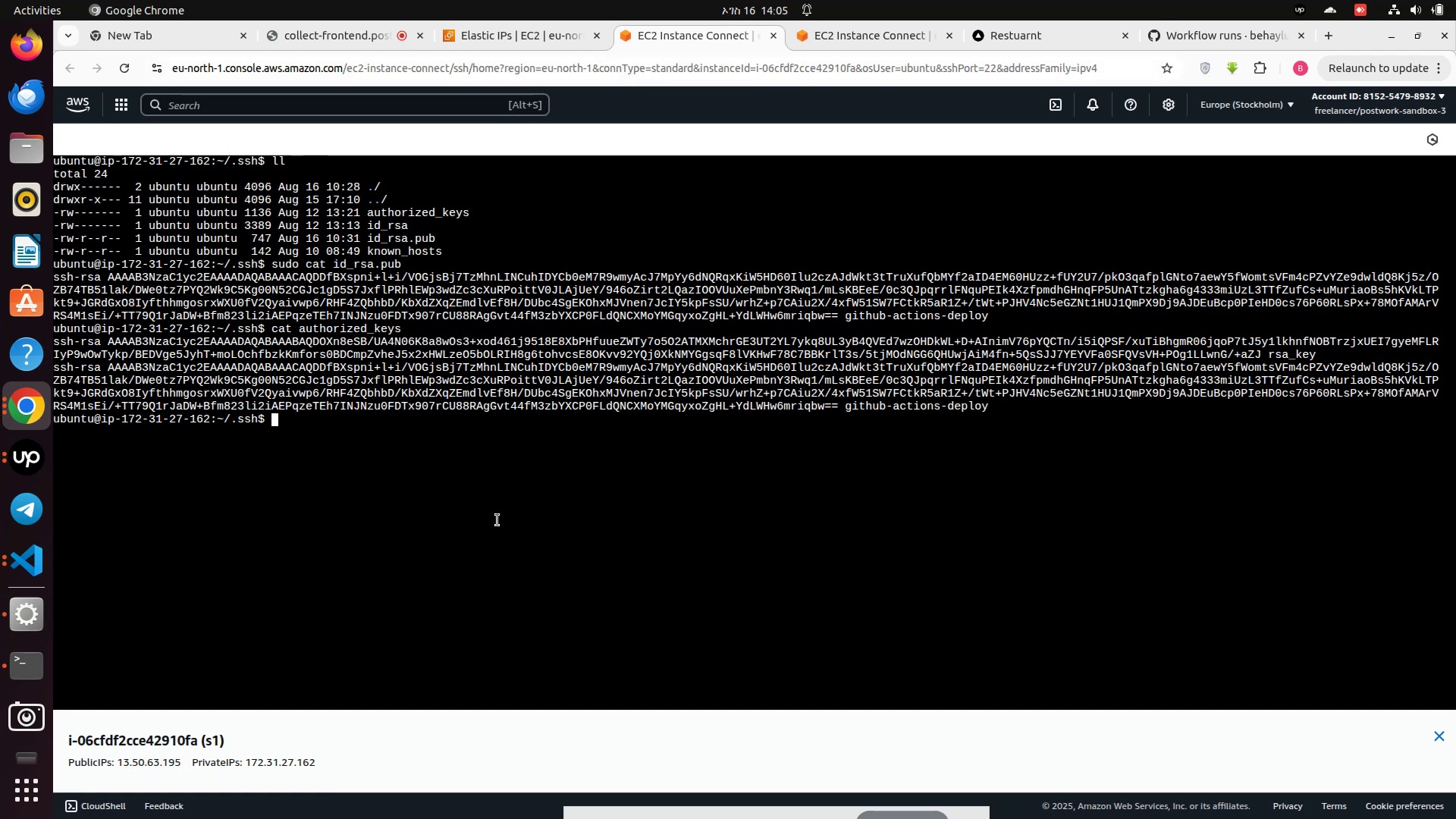 
key(Enter)
 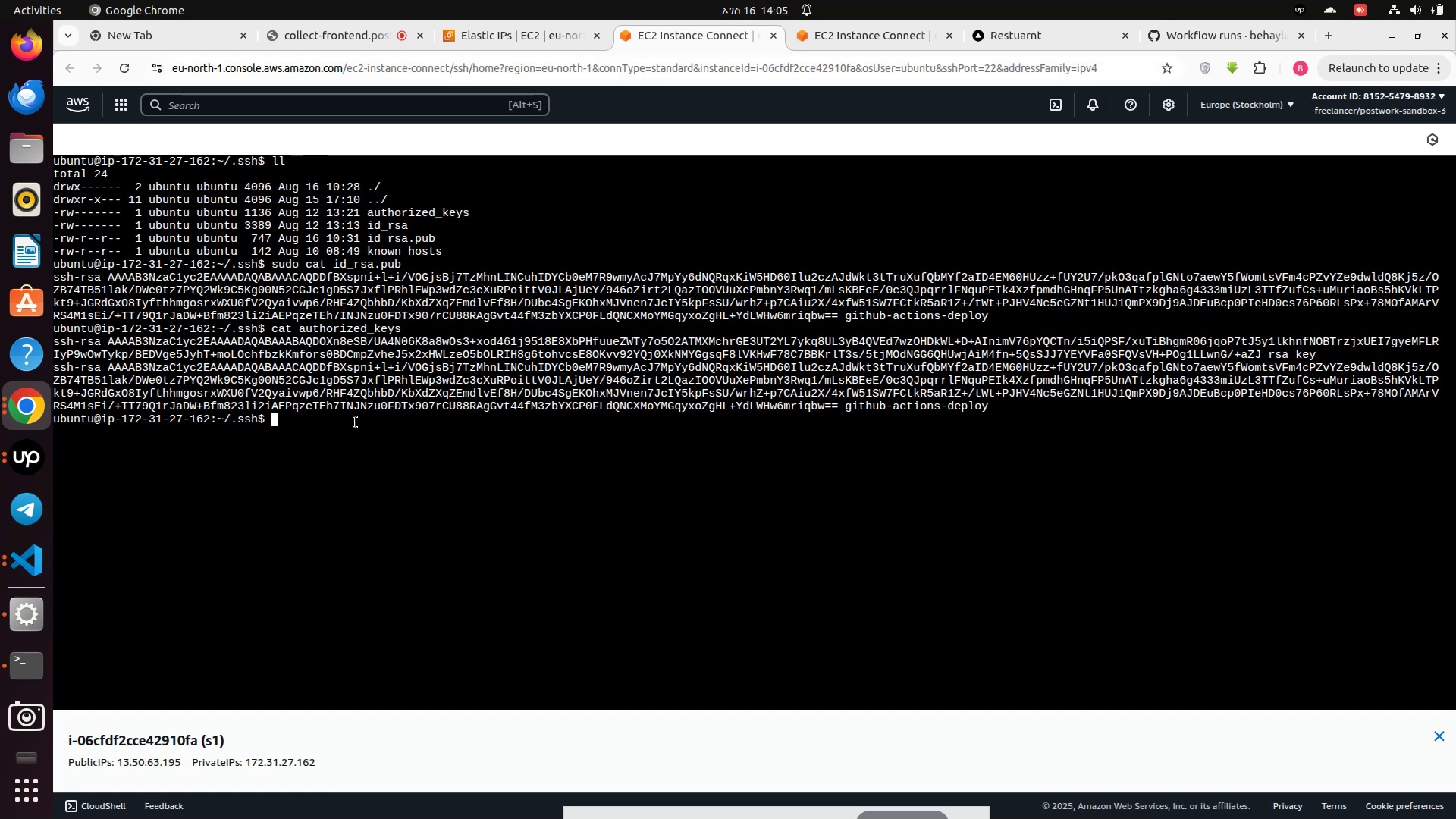 
double_click([352, 422])
 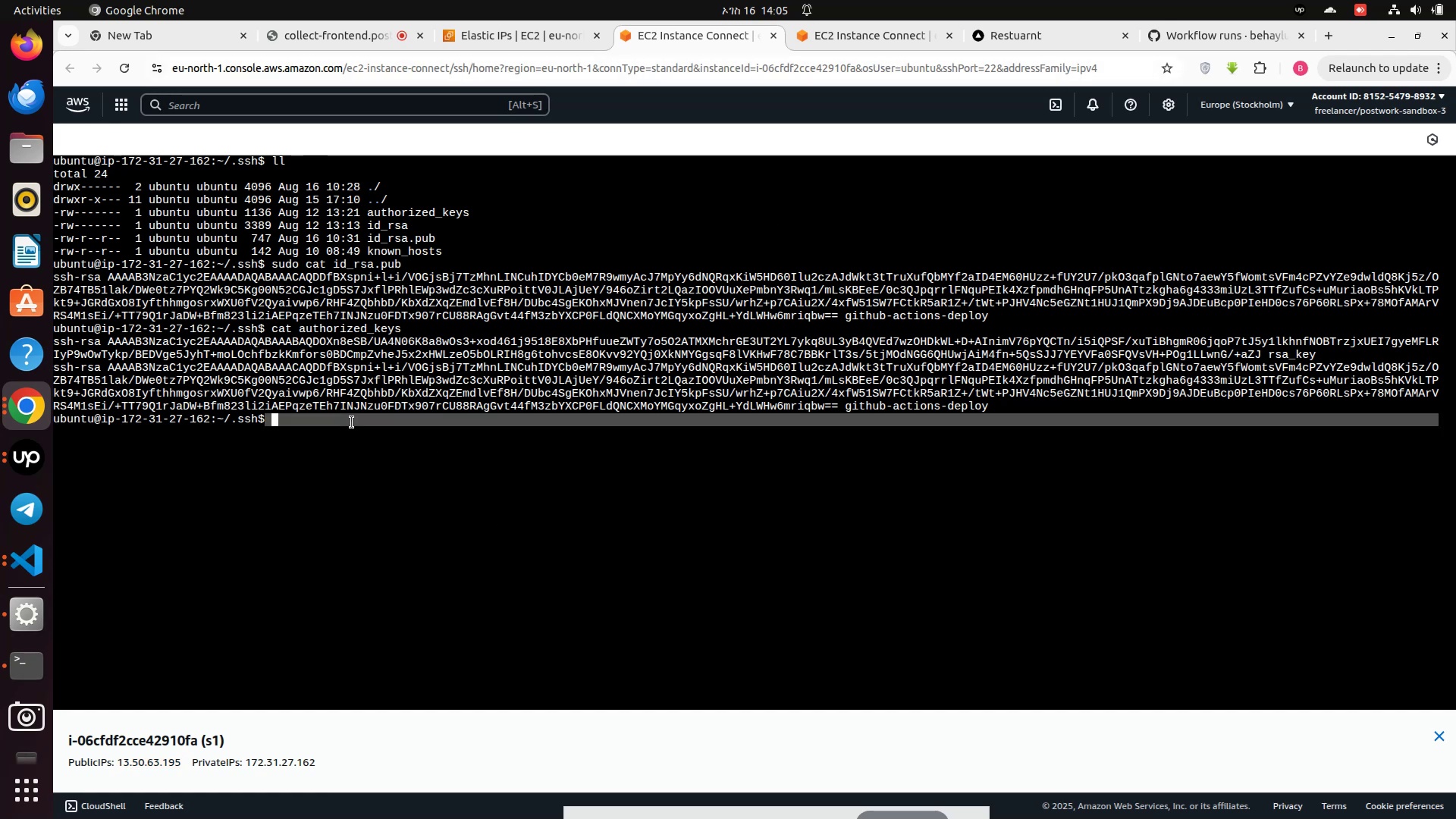 
left_click([352, 422])
 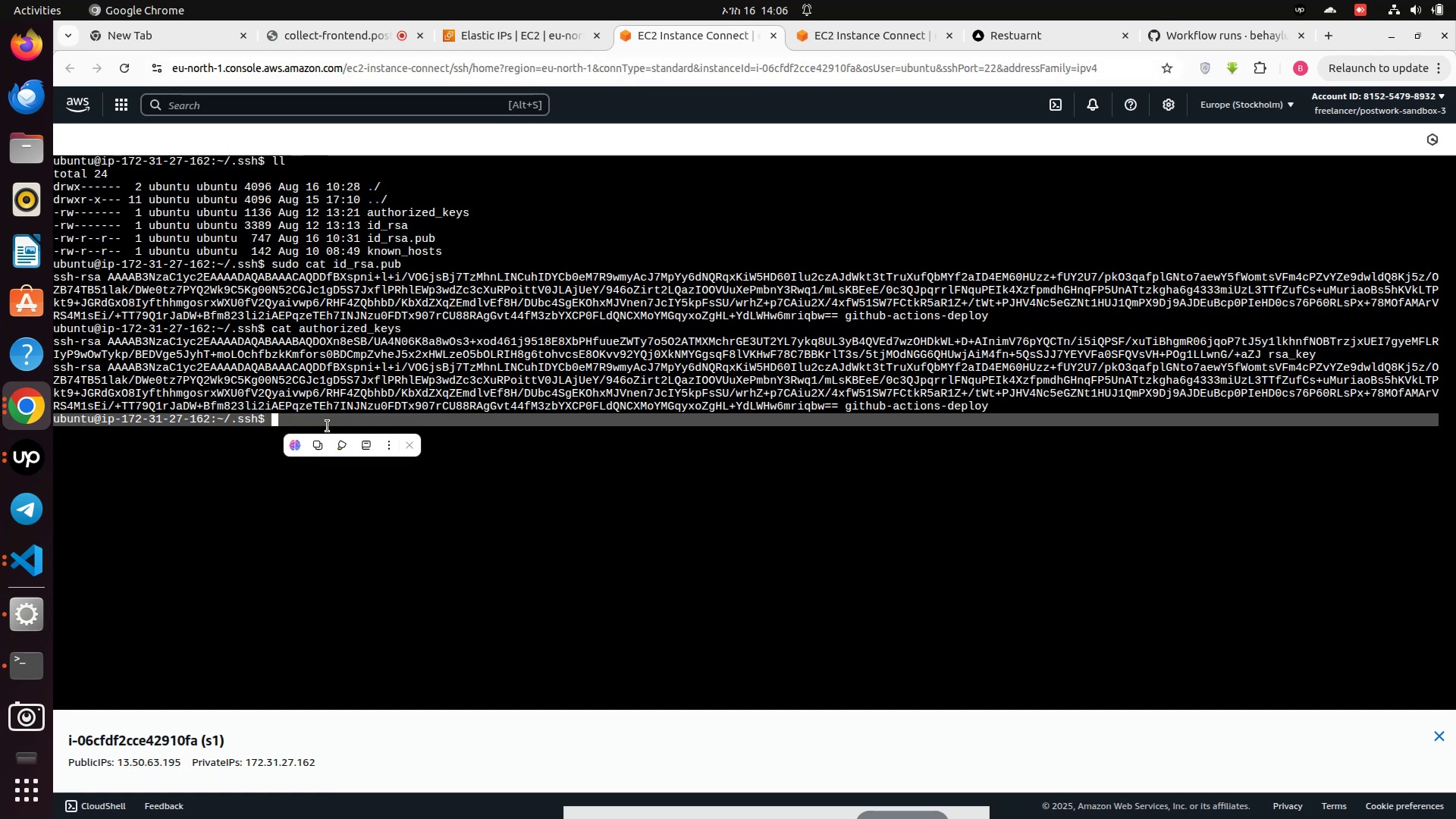 
left_click([328, 417])
 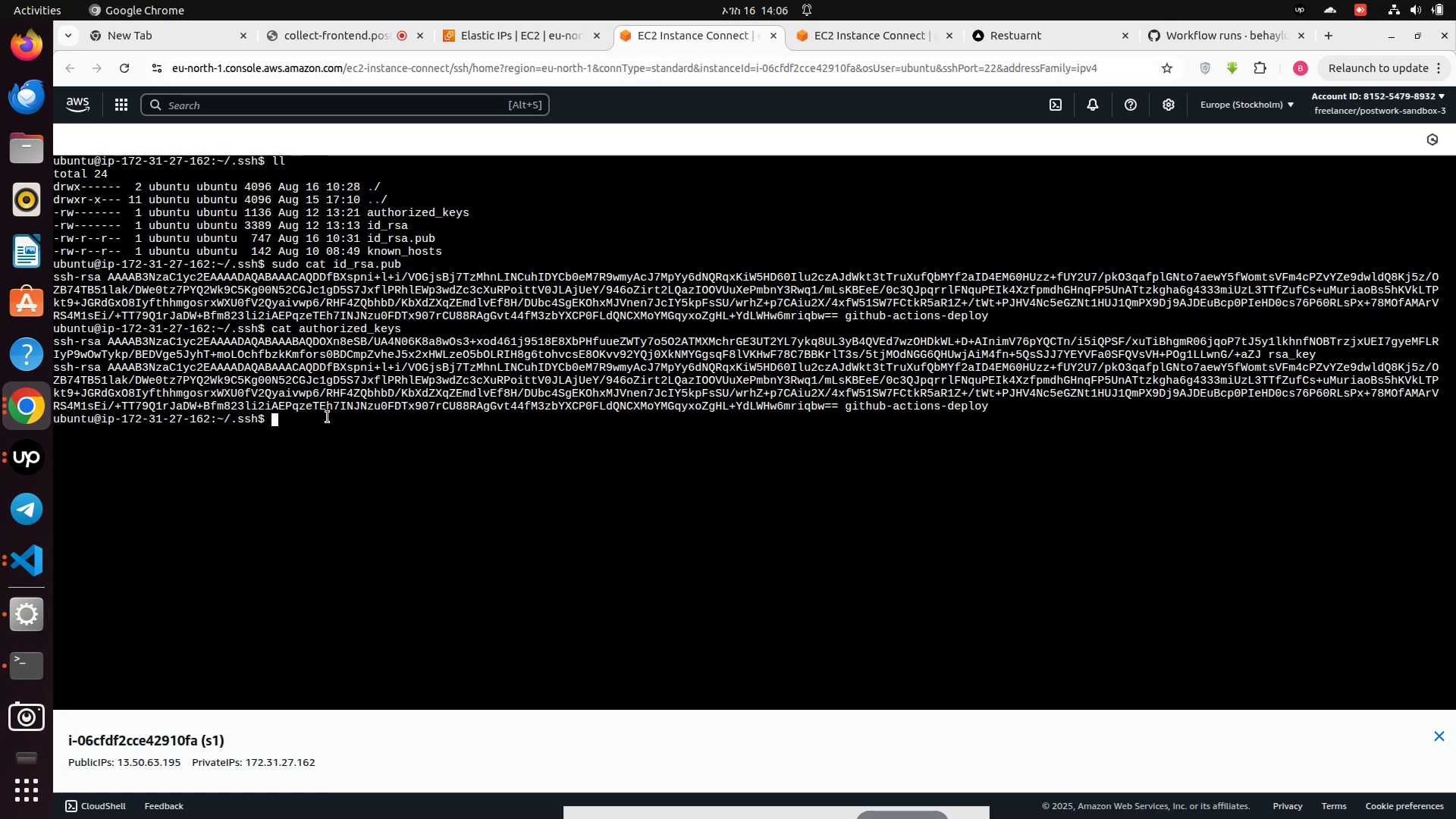 
type(cd)
 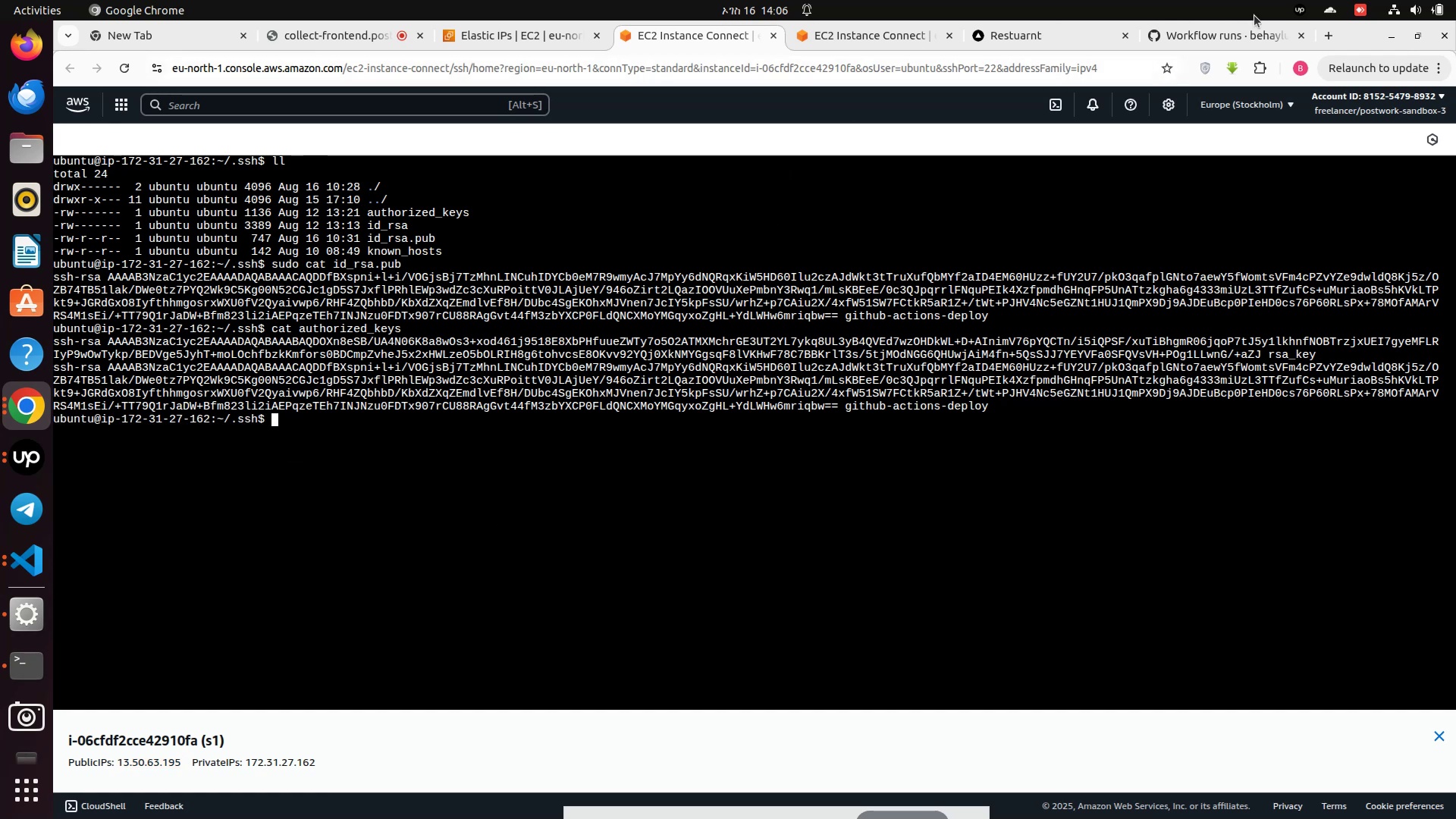 
left_click([1223, 36])
 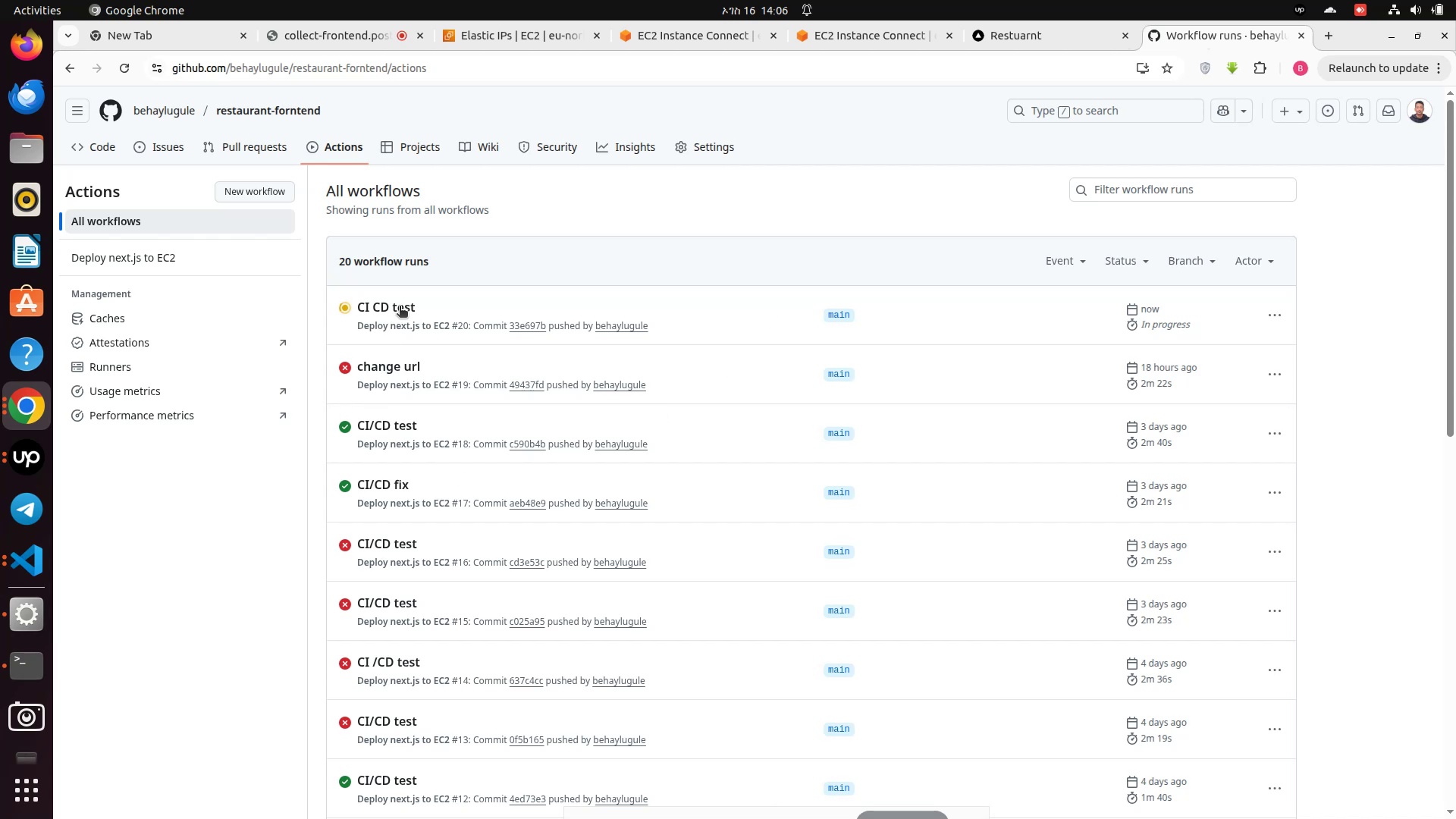 
left_click([401, 306])
 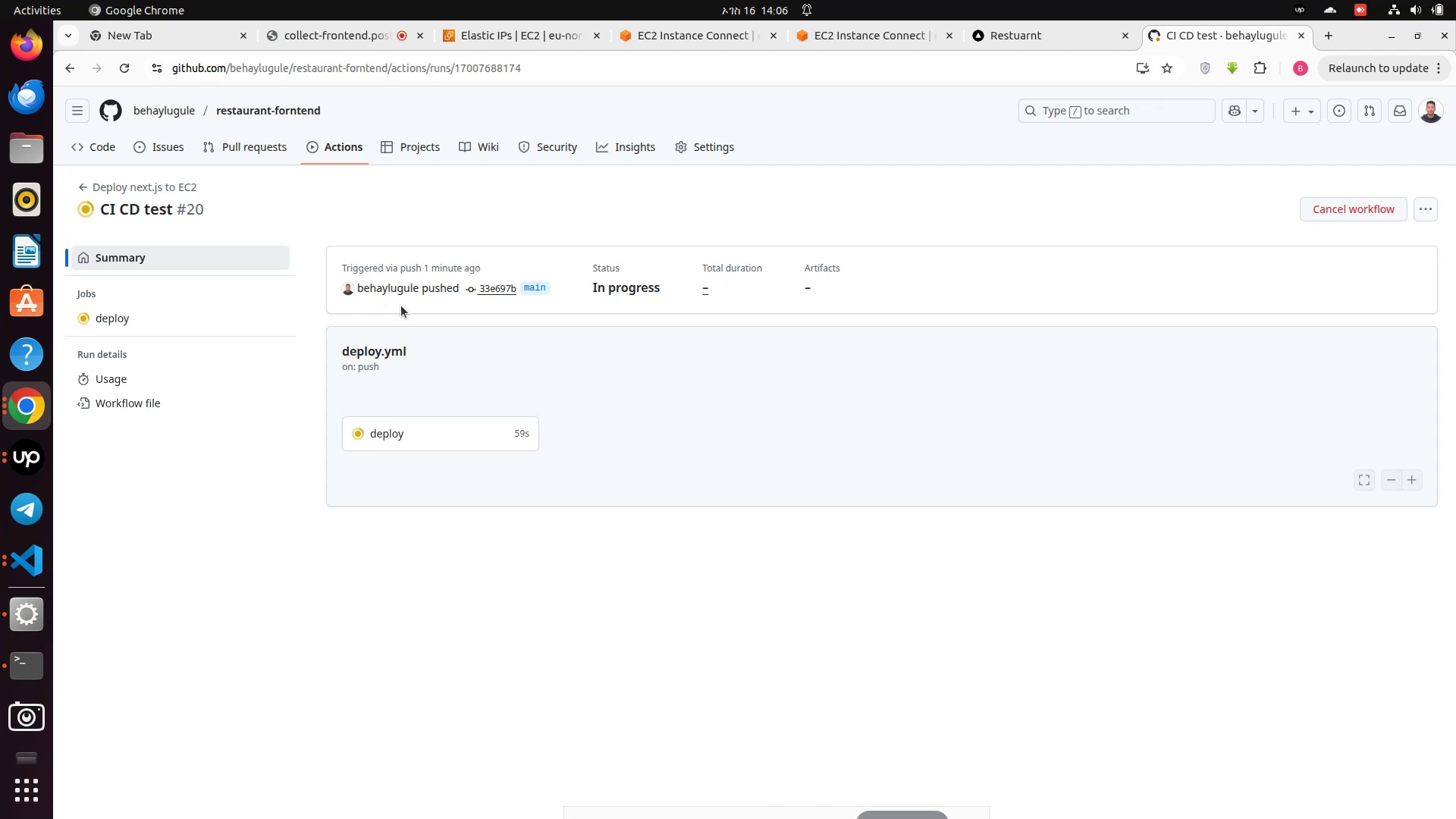 
wait(16.79)
 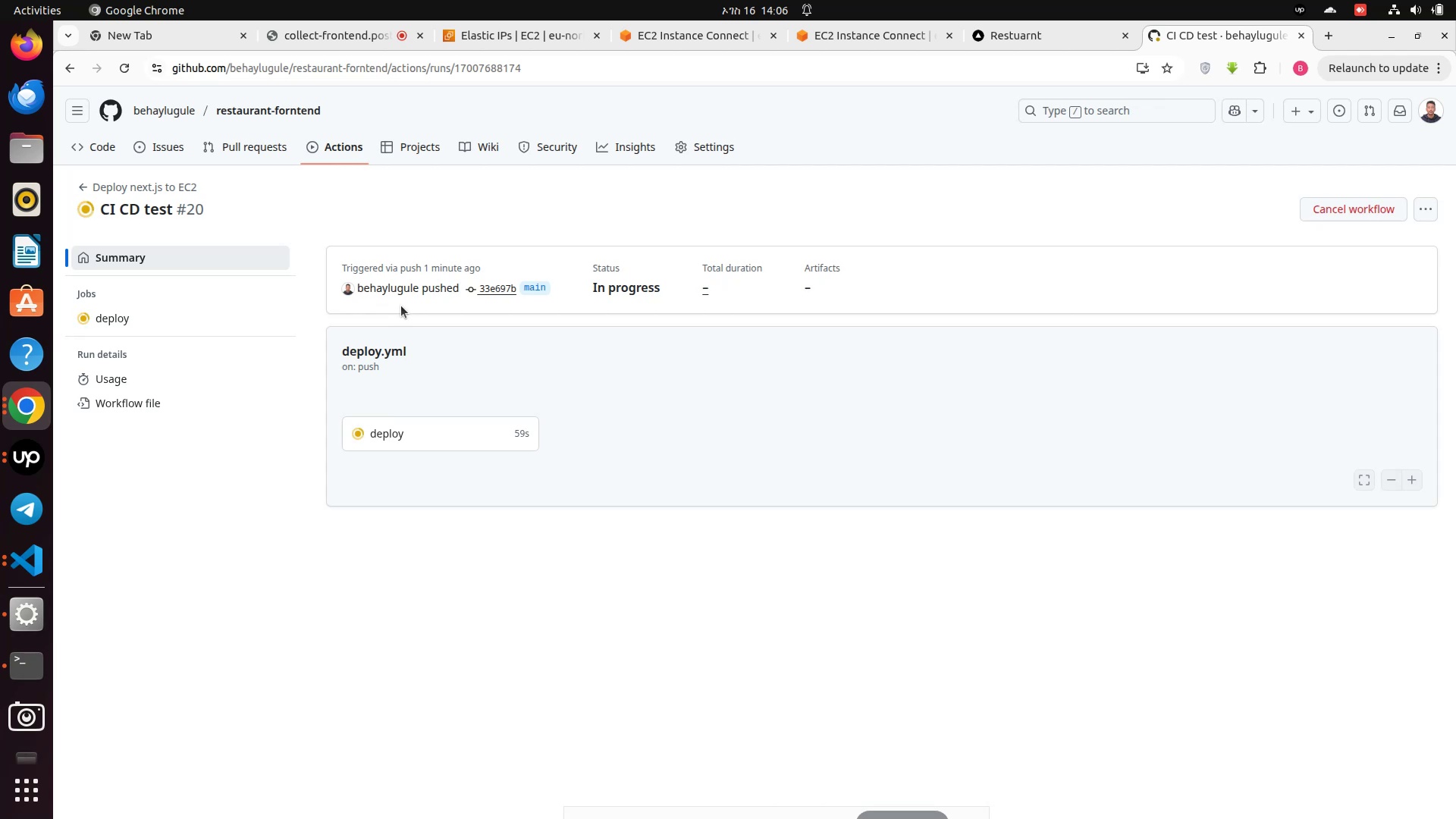 
left_click([296, 34])
 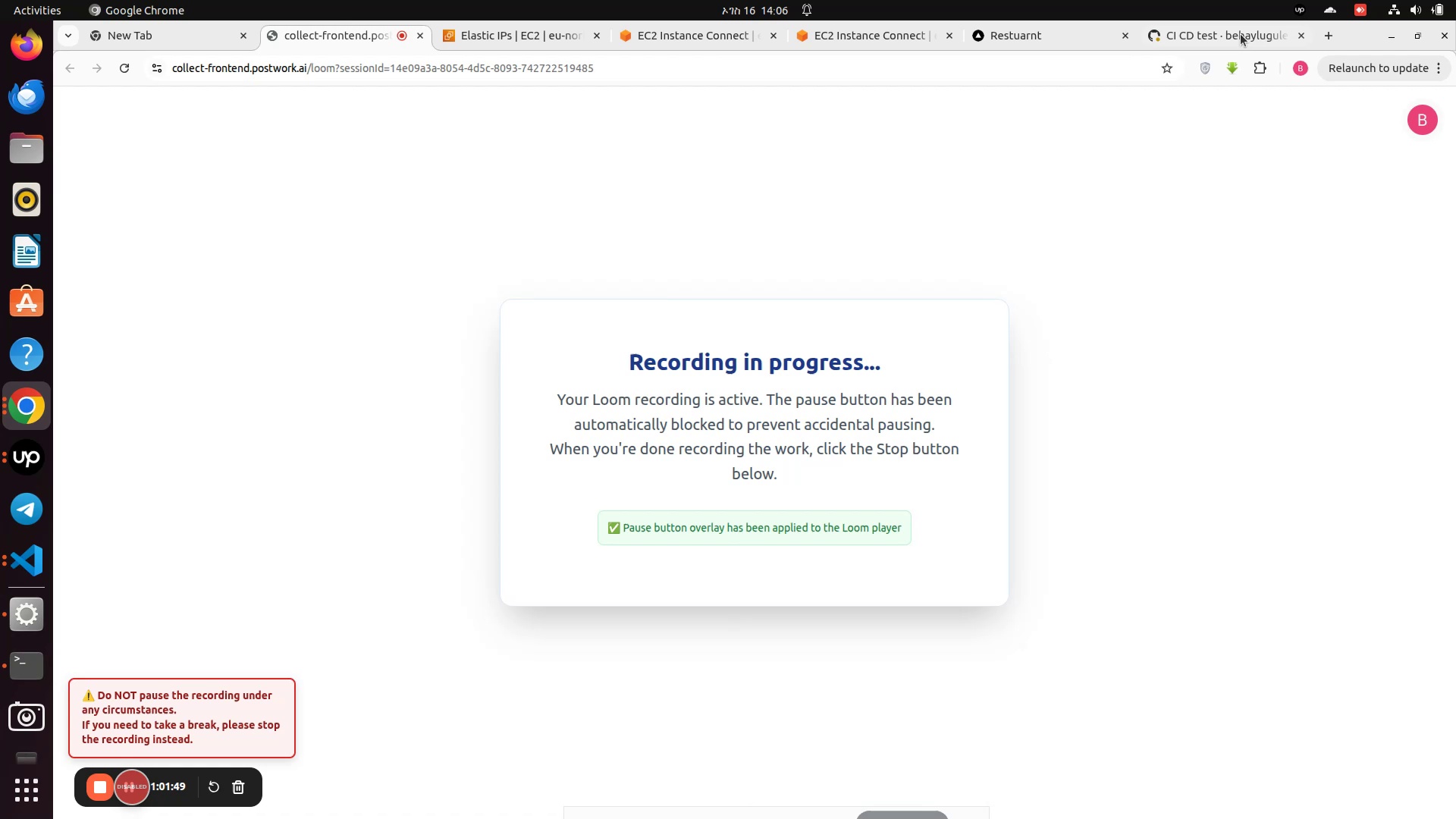 
left_click([1214, 42])
 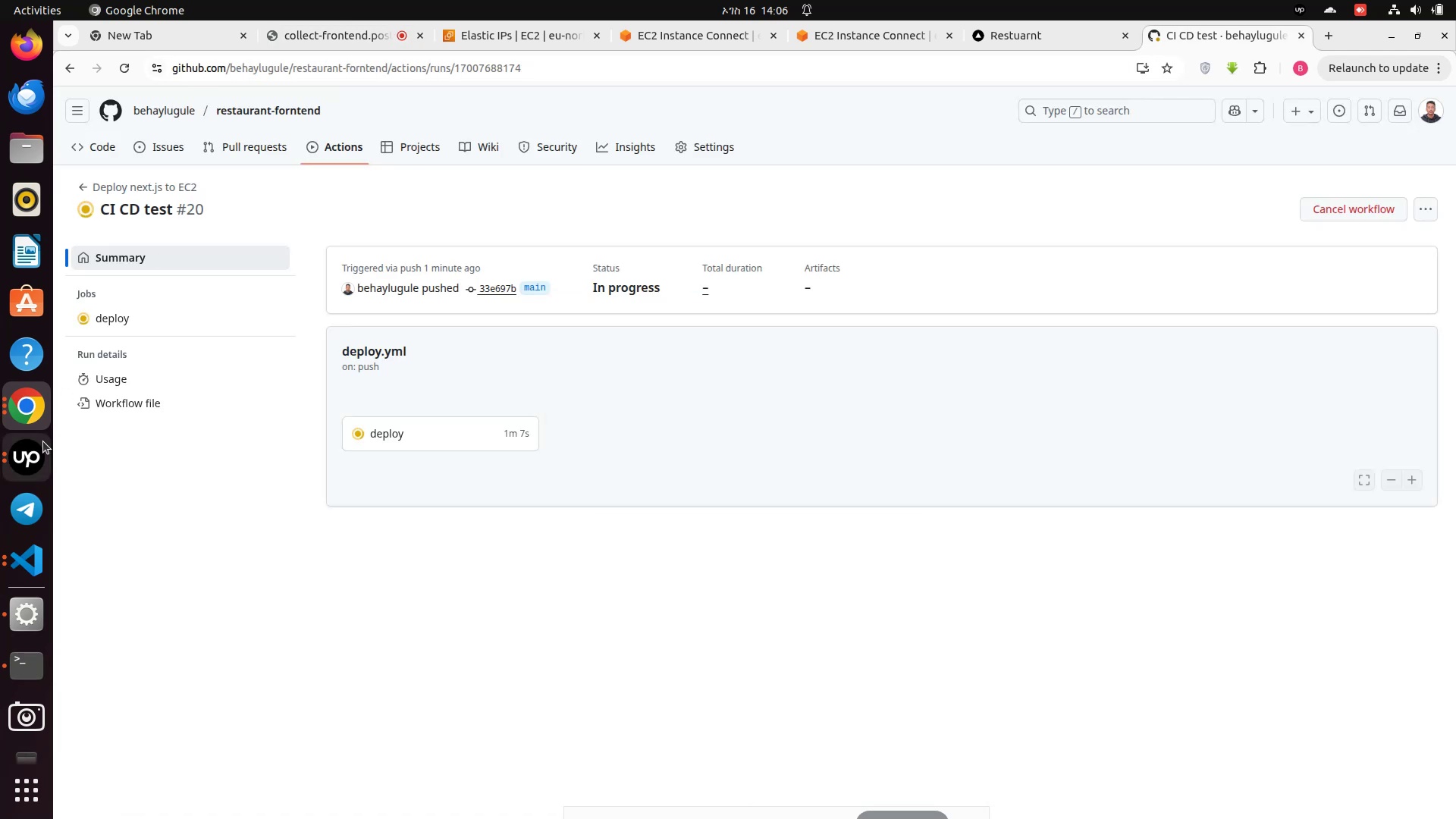 
left_click([39, 452])
 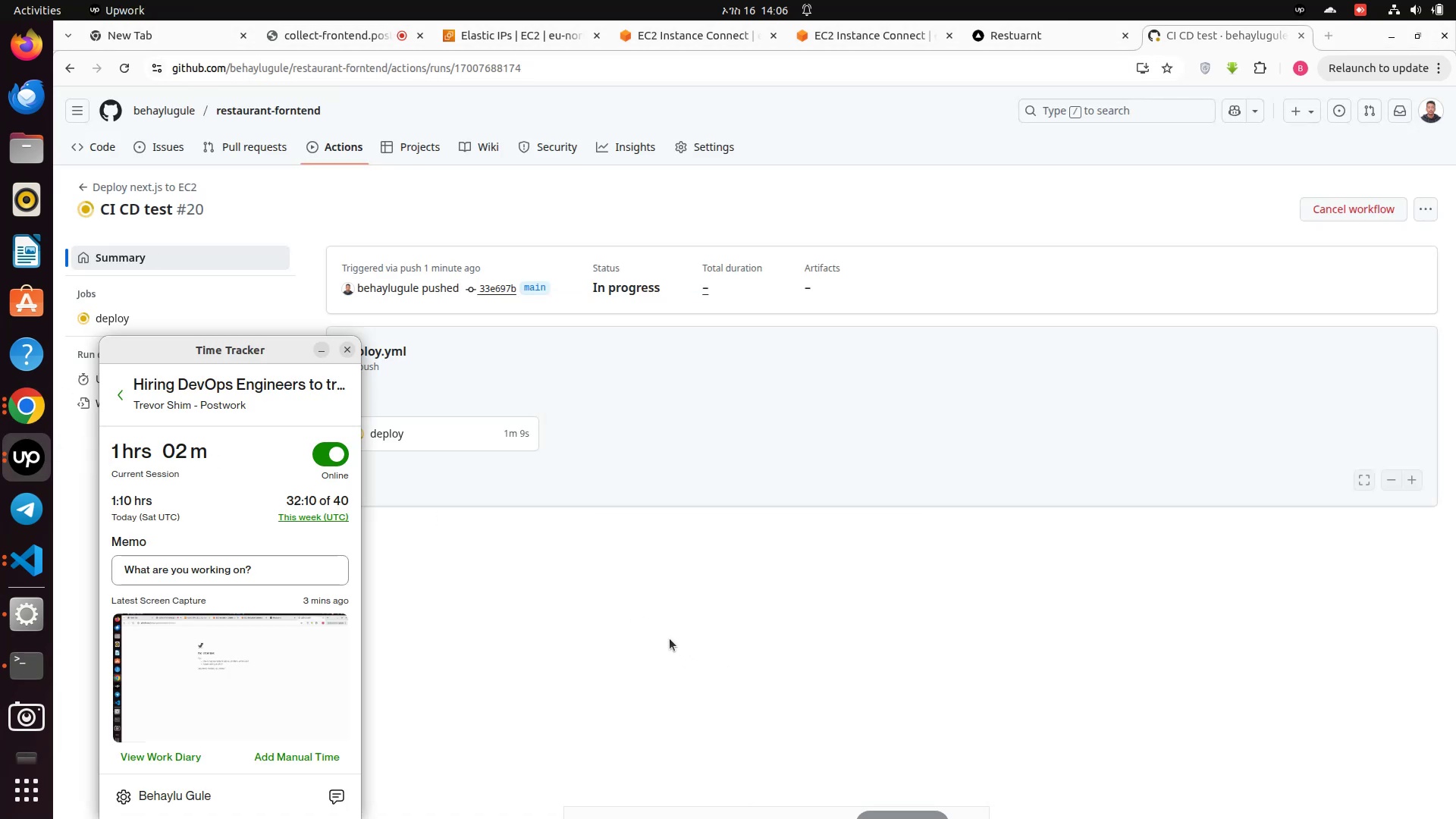 
left_click([648, 629])
 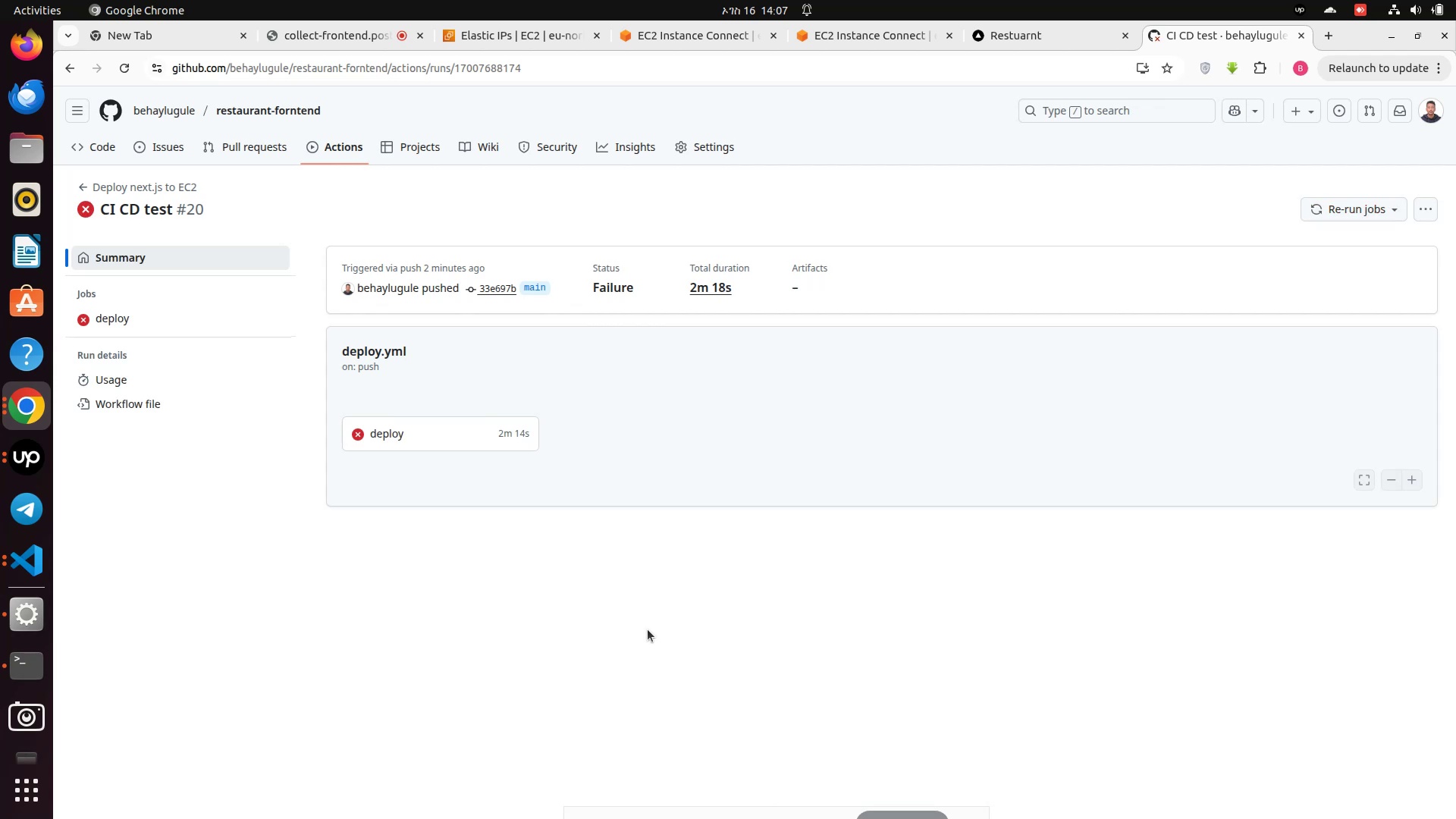 
wait(72.24)
 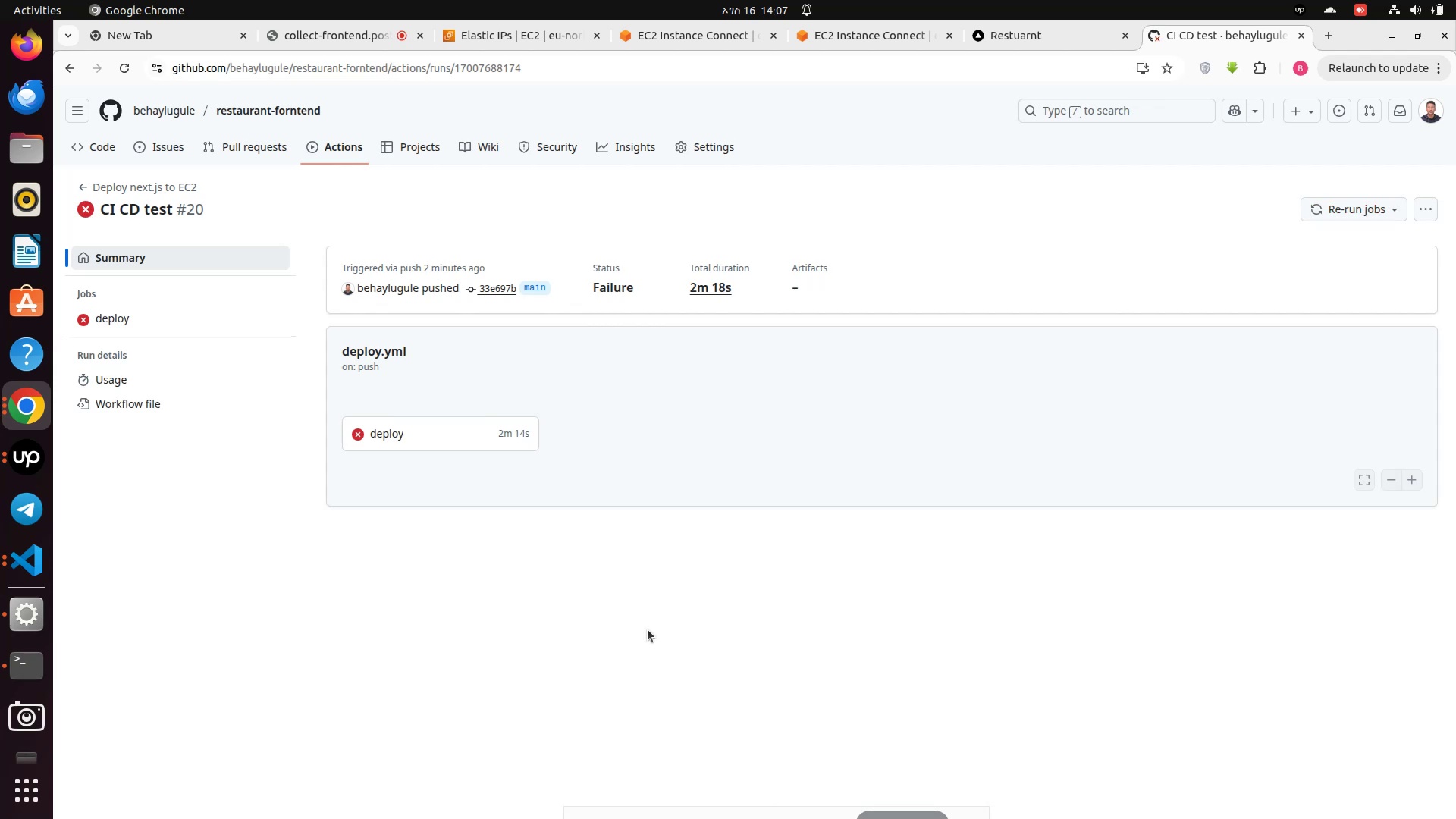 
left_click([426, 429])
 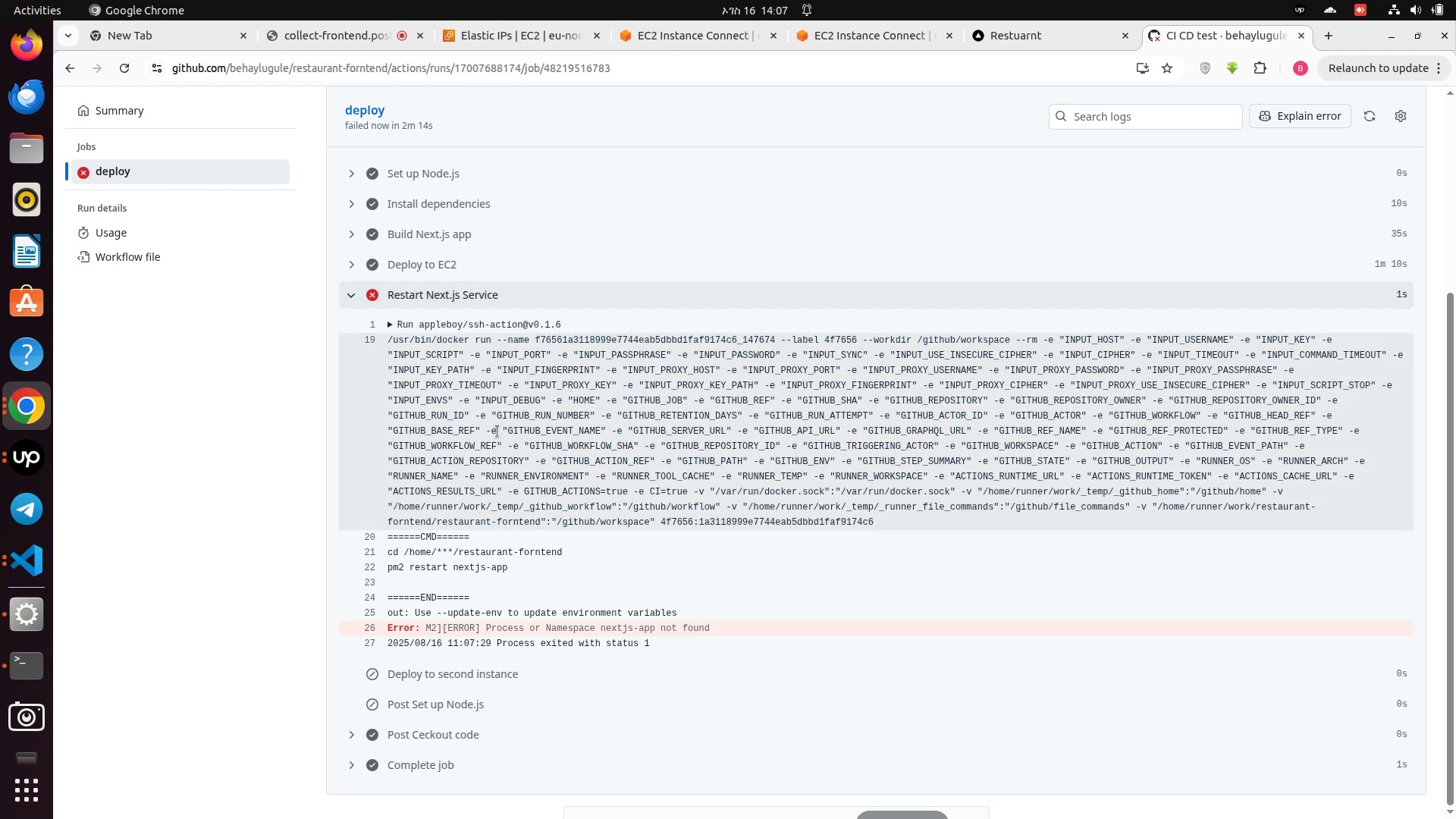 
wait(19.58)
 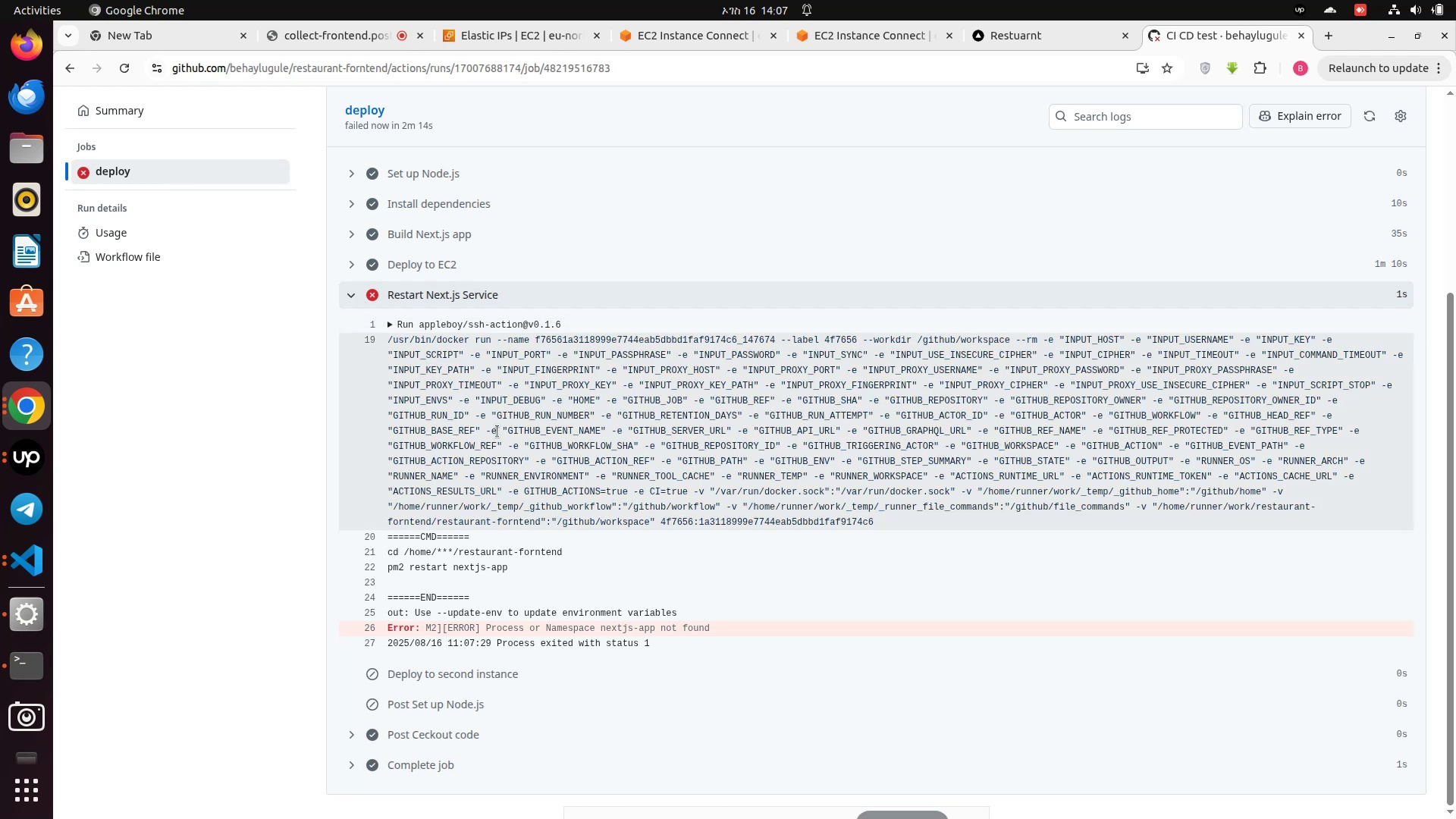 
left_click([686, 28])
 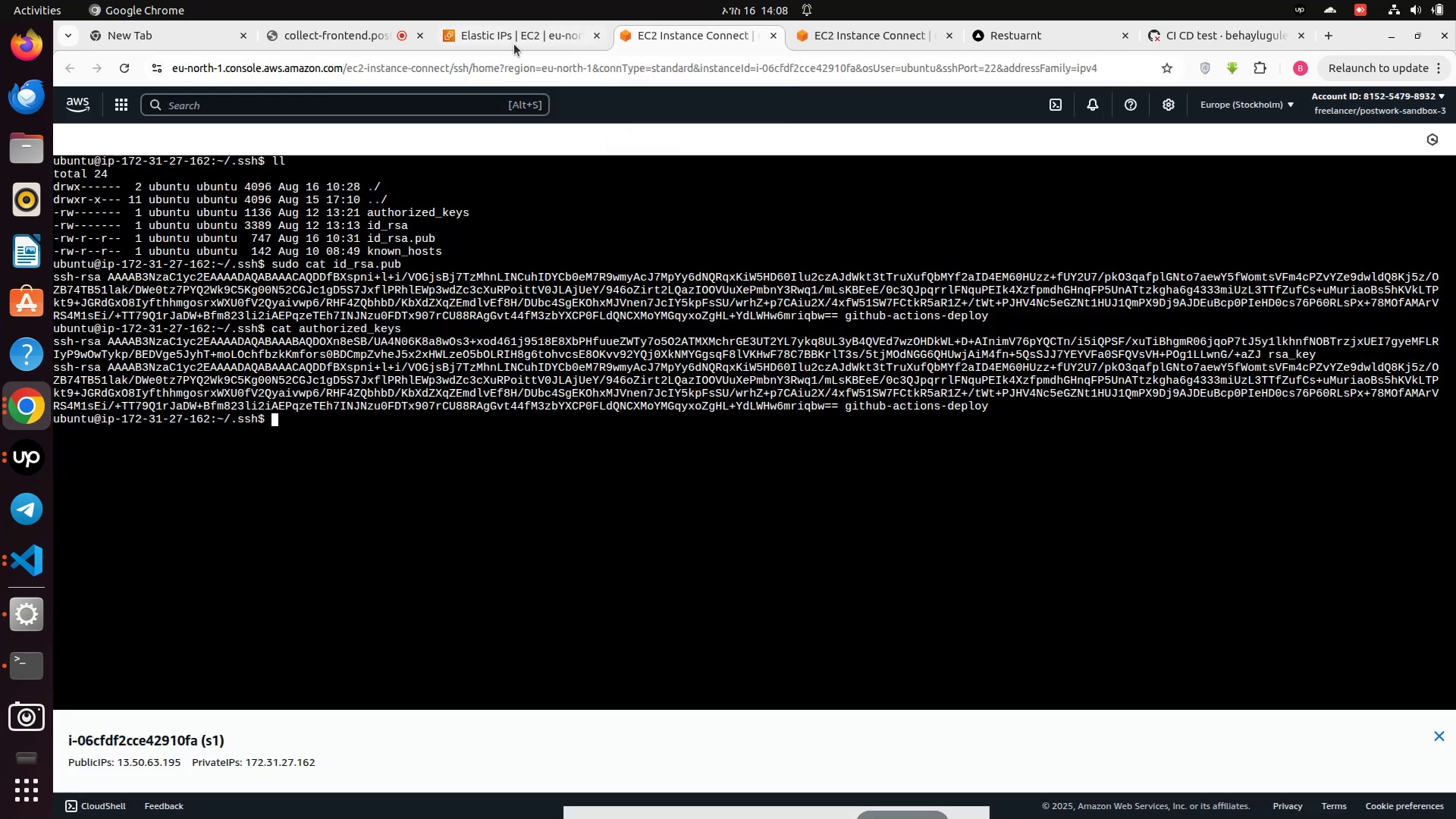 
left_click([514, 44])
 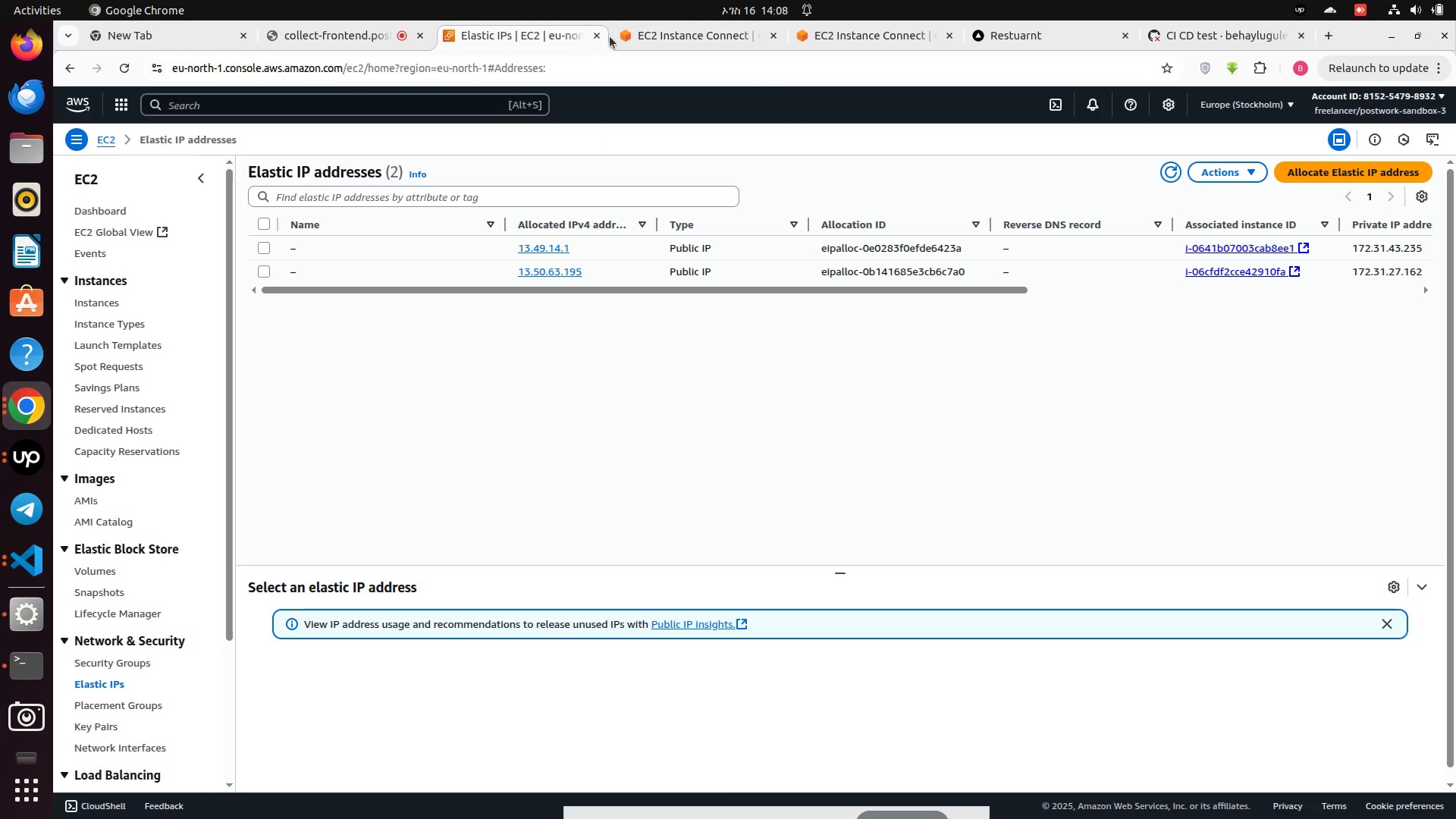 
left_click([676, 31])
 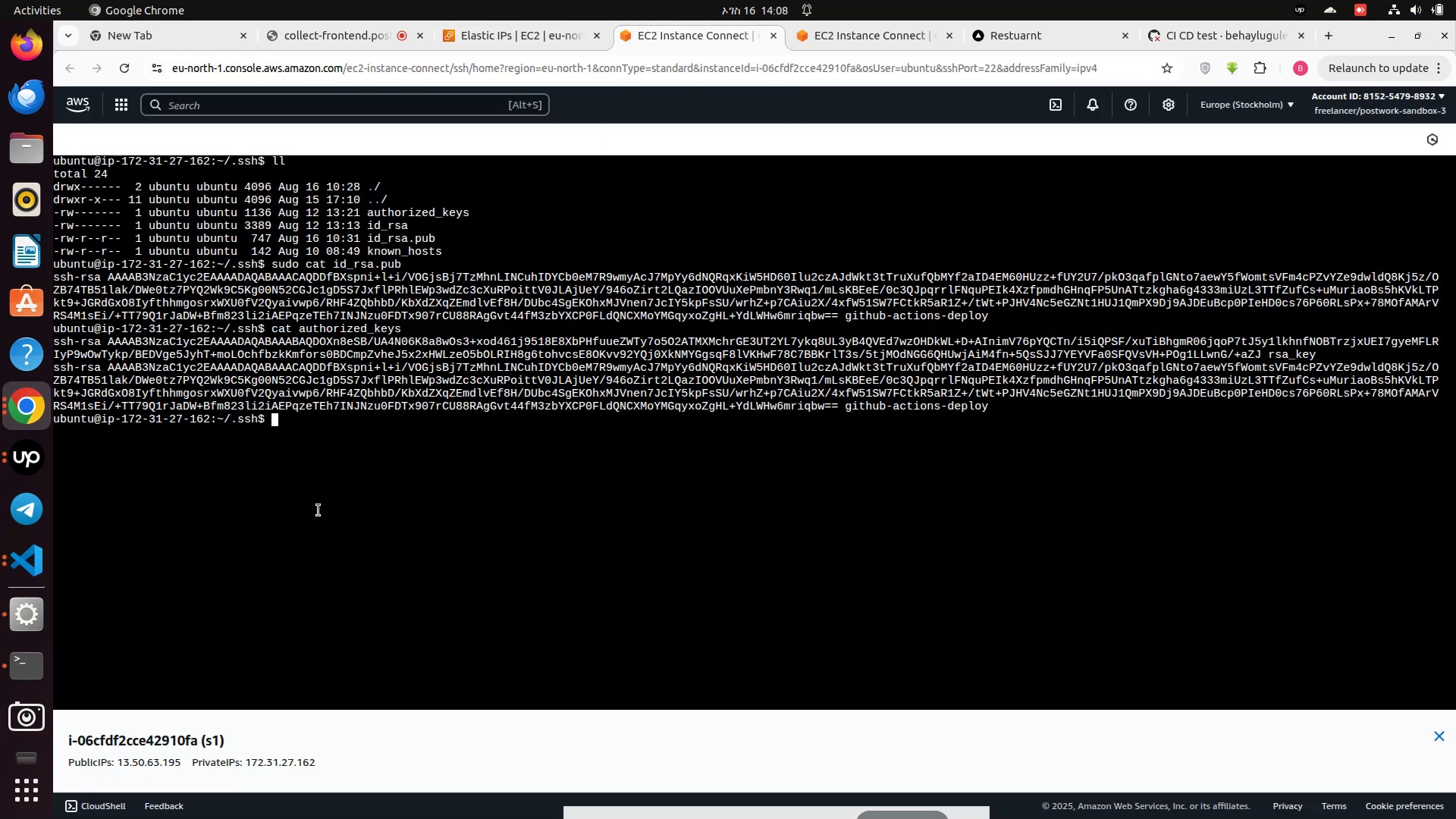 
left_click([320, 510])
 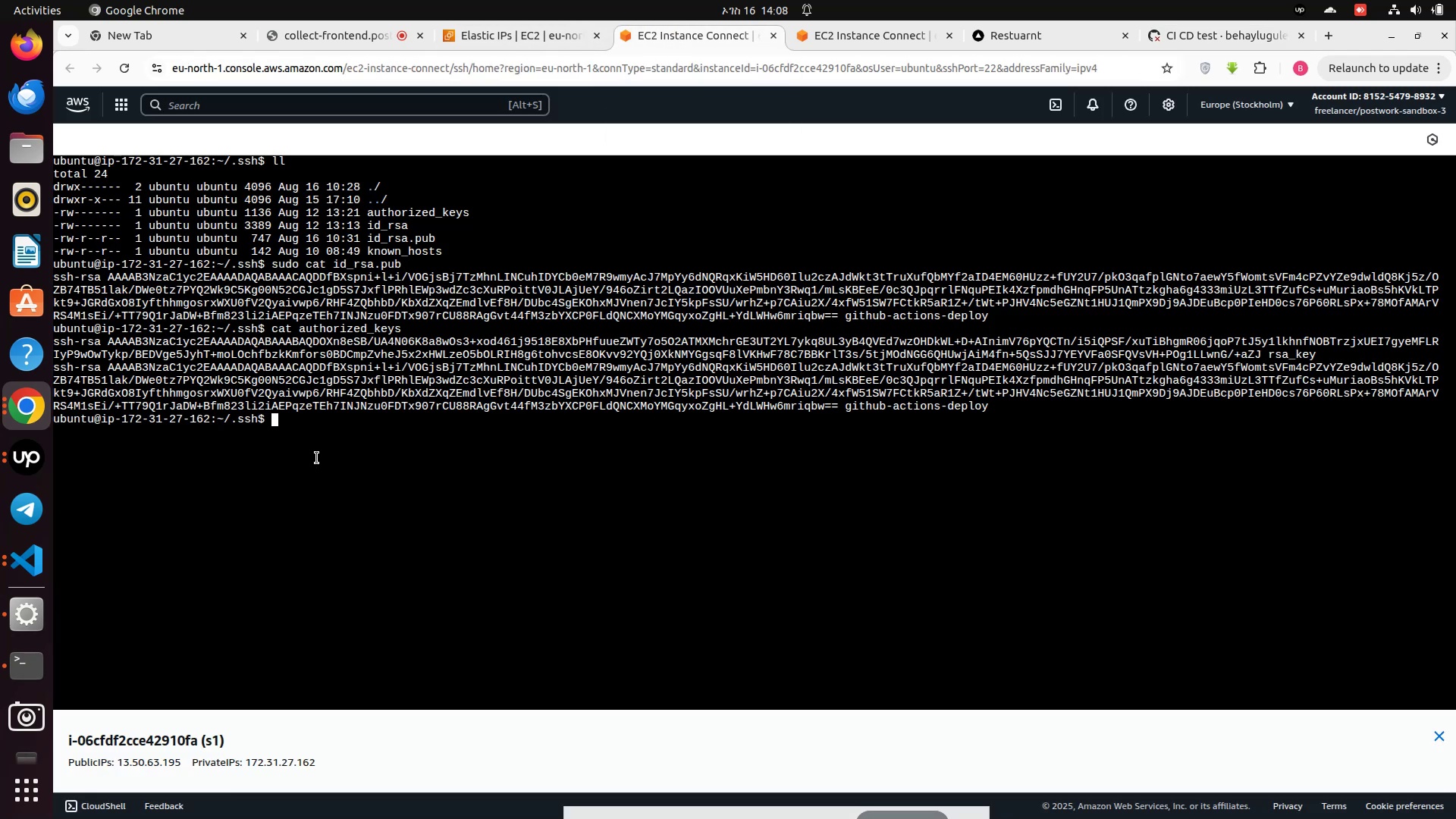 
left_click([317, 457])
 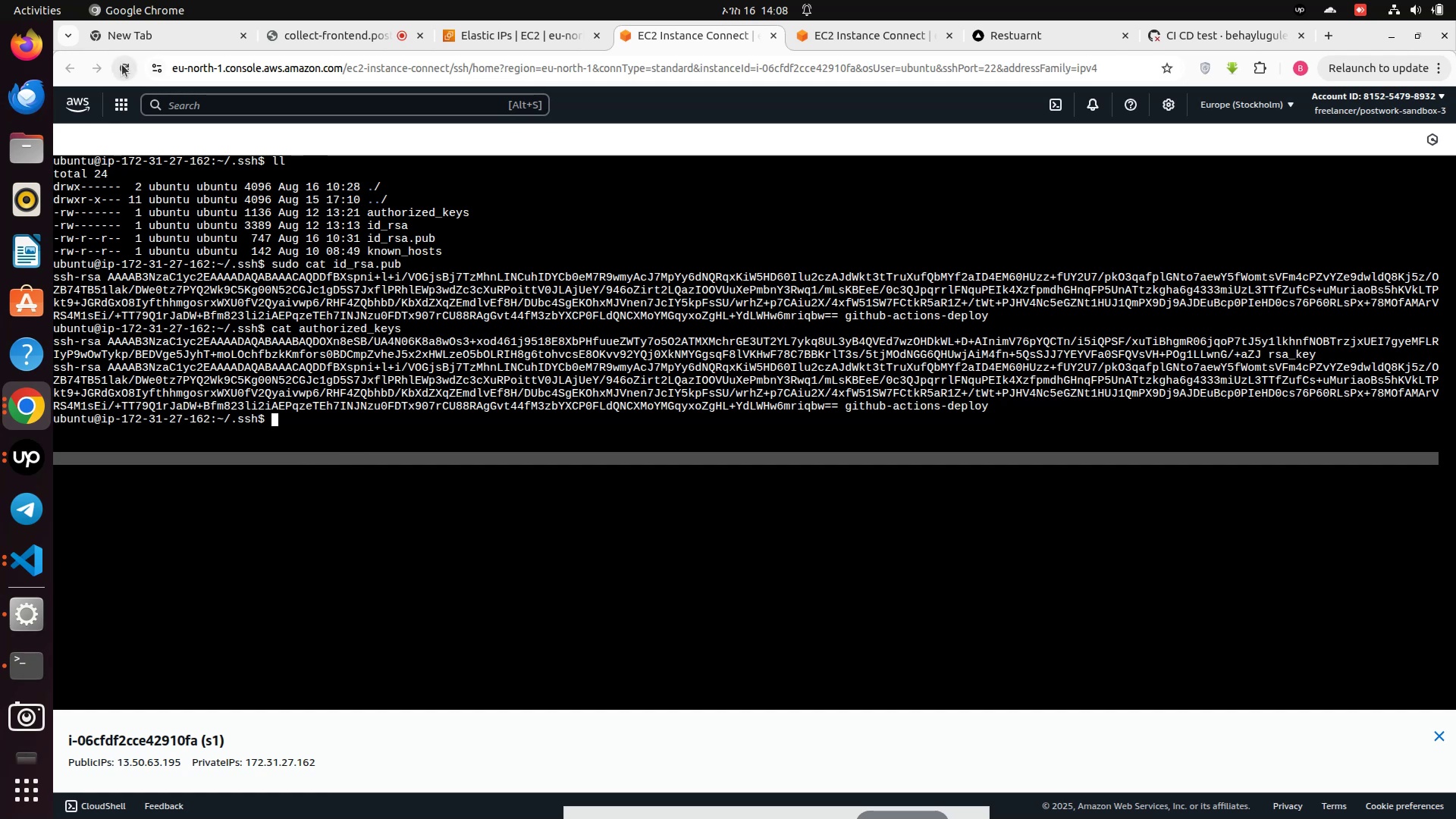 
left_click([122, 64])
 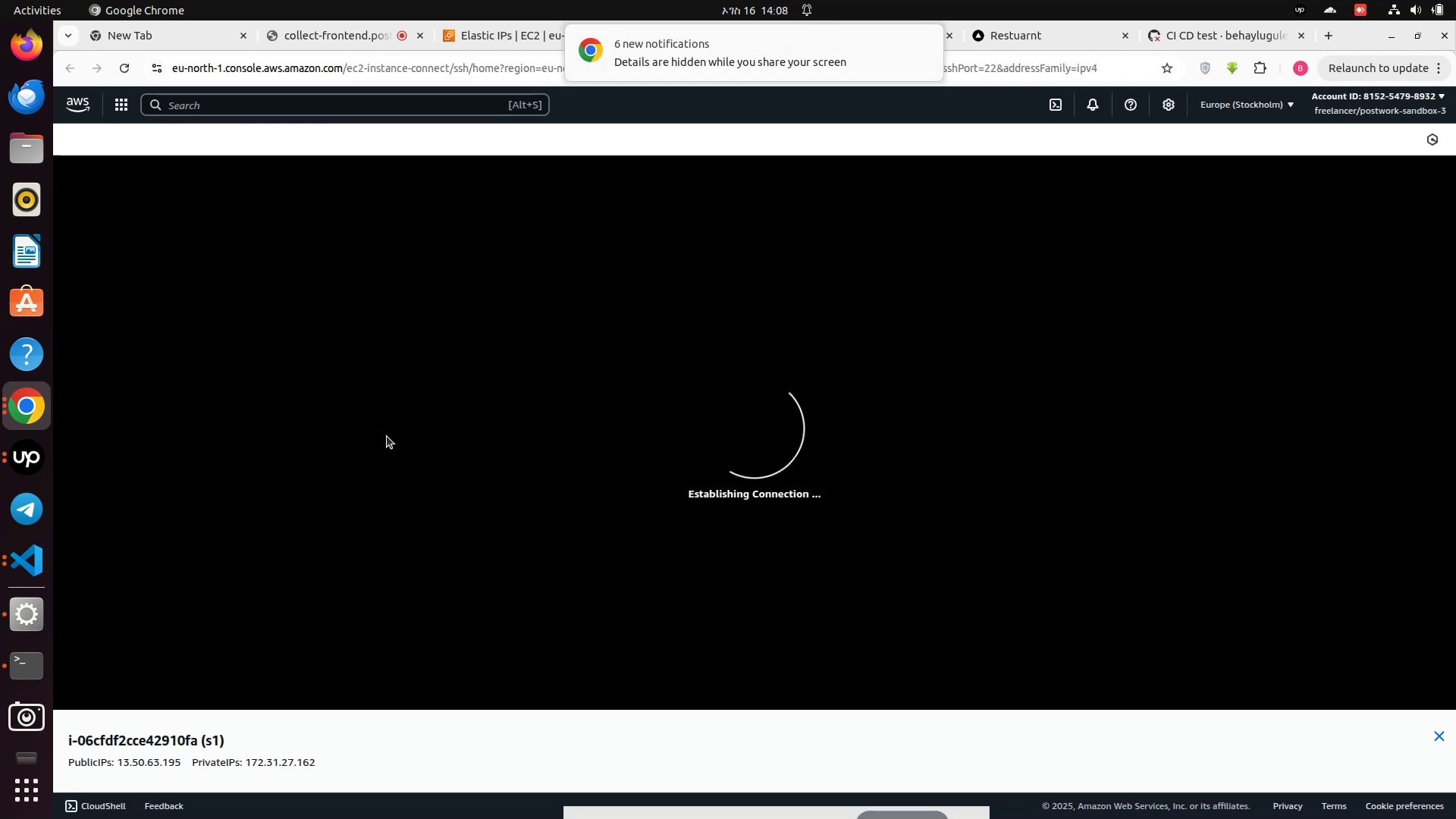 
wait(16.13)
 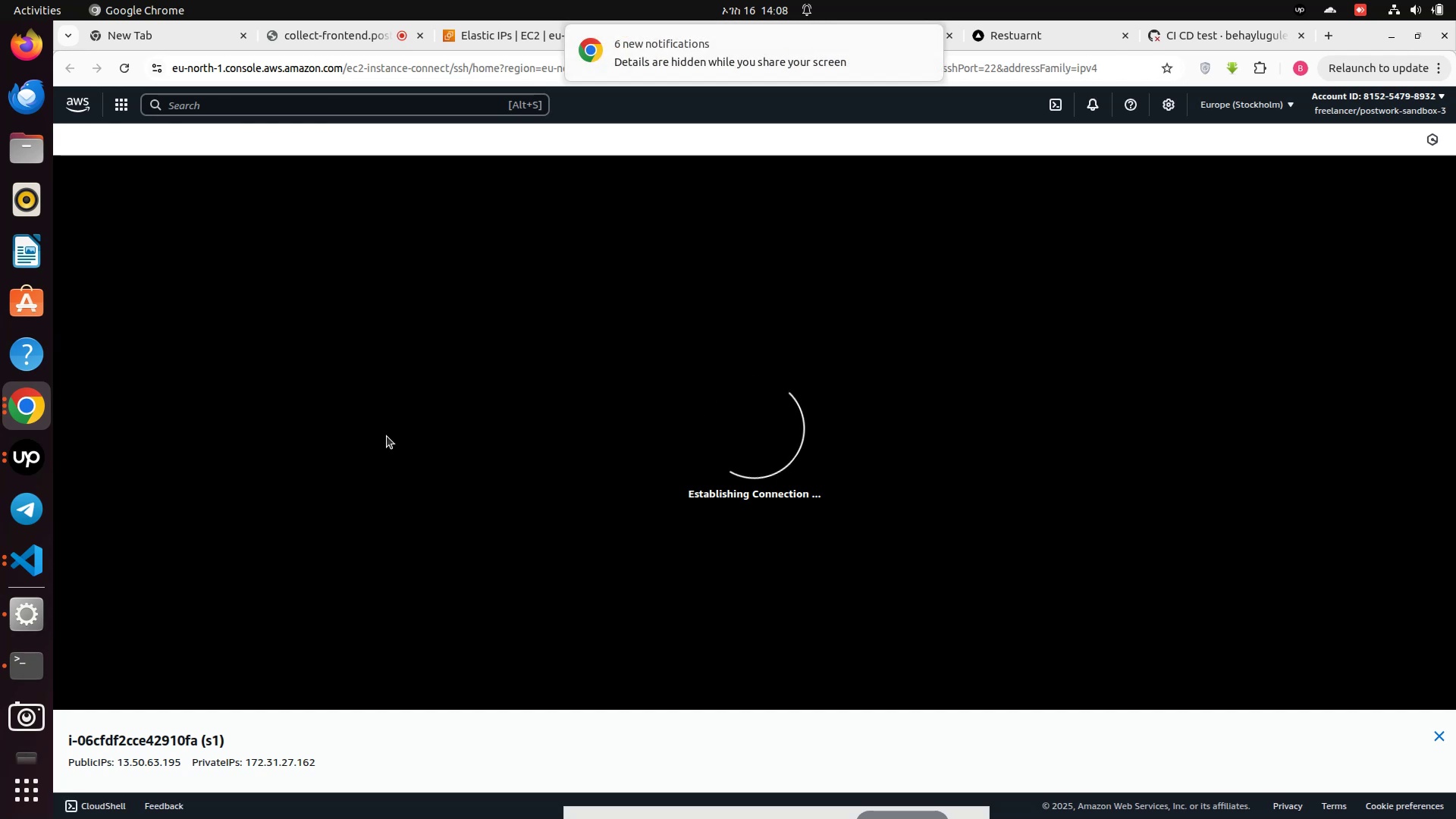 
left_click([274, 504])
 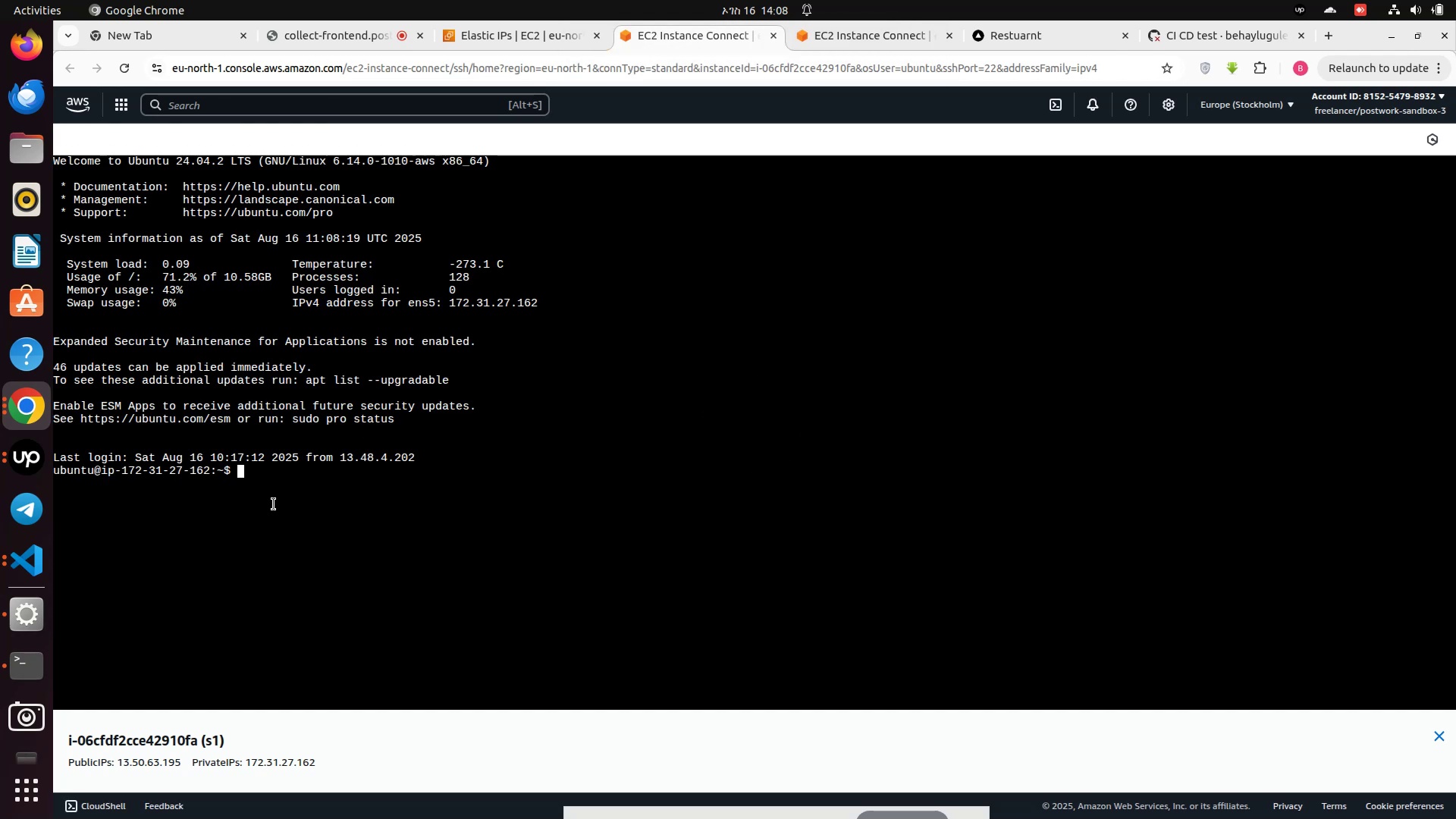 
type(ll)
 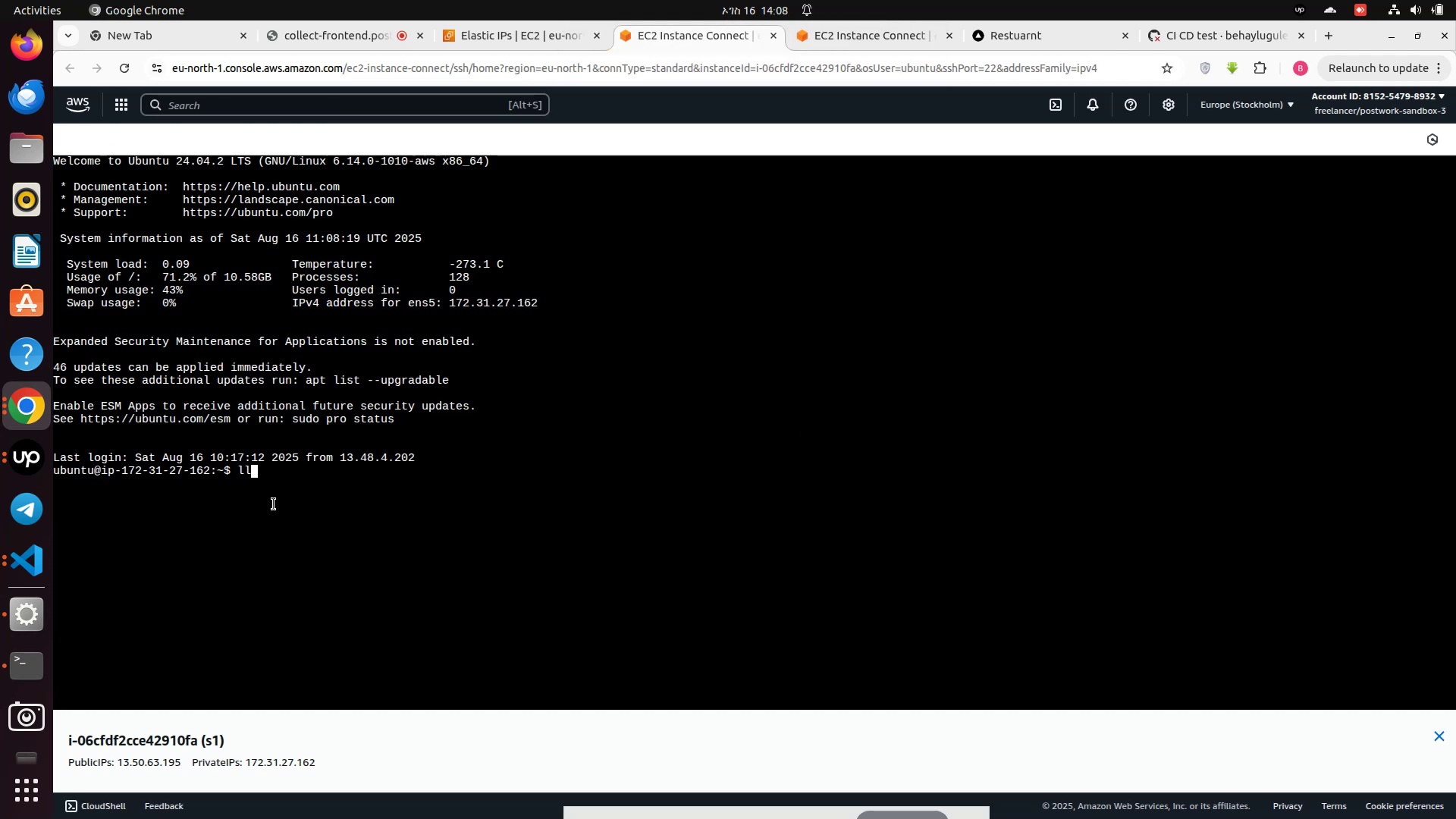 
key(Enter)
 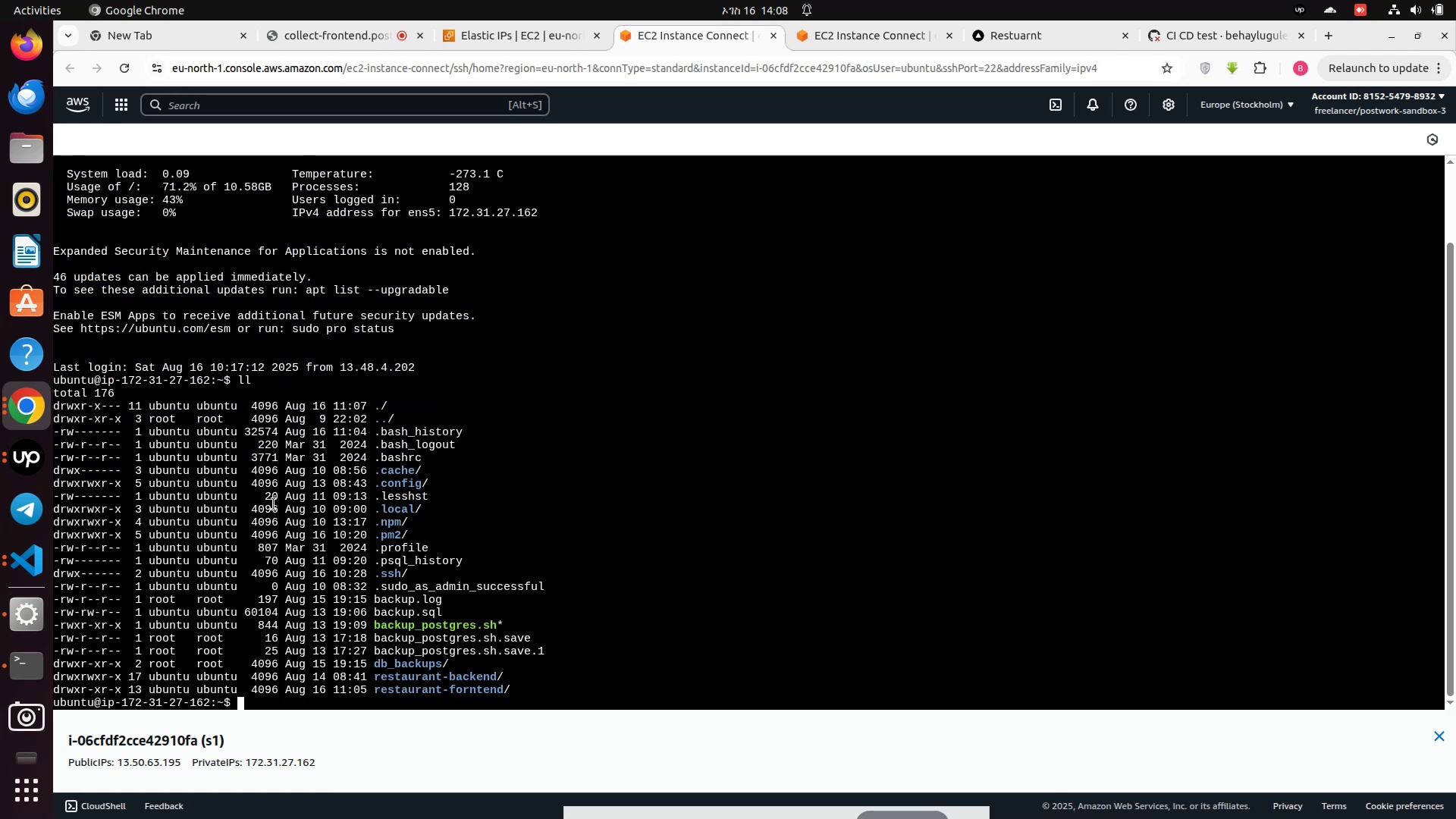 
type(pm2 list)
 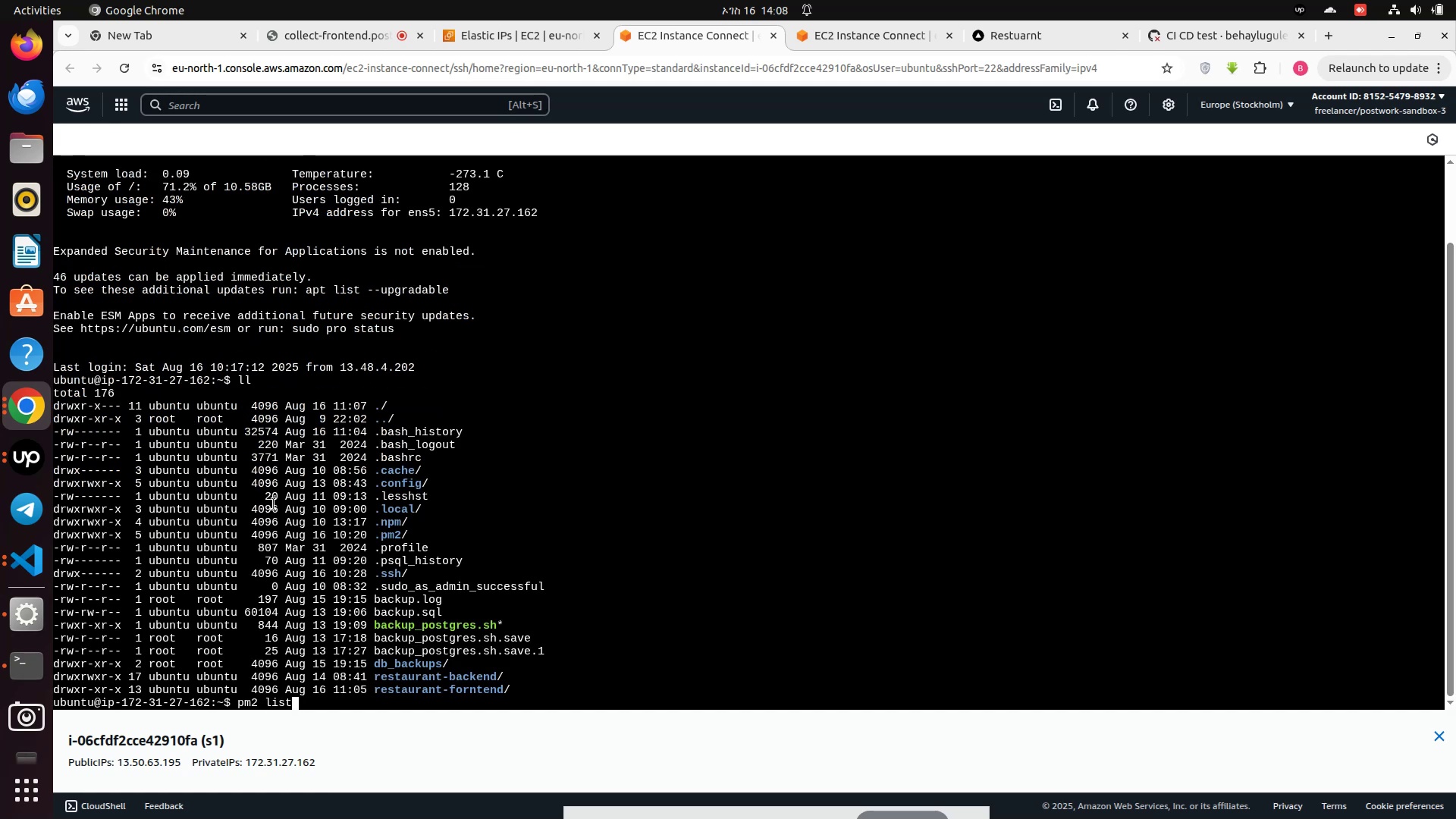 
key(Enter)
 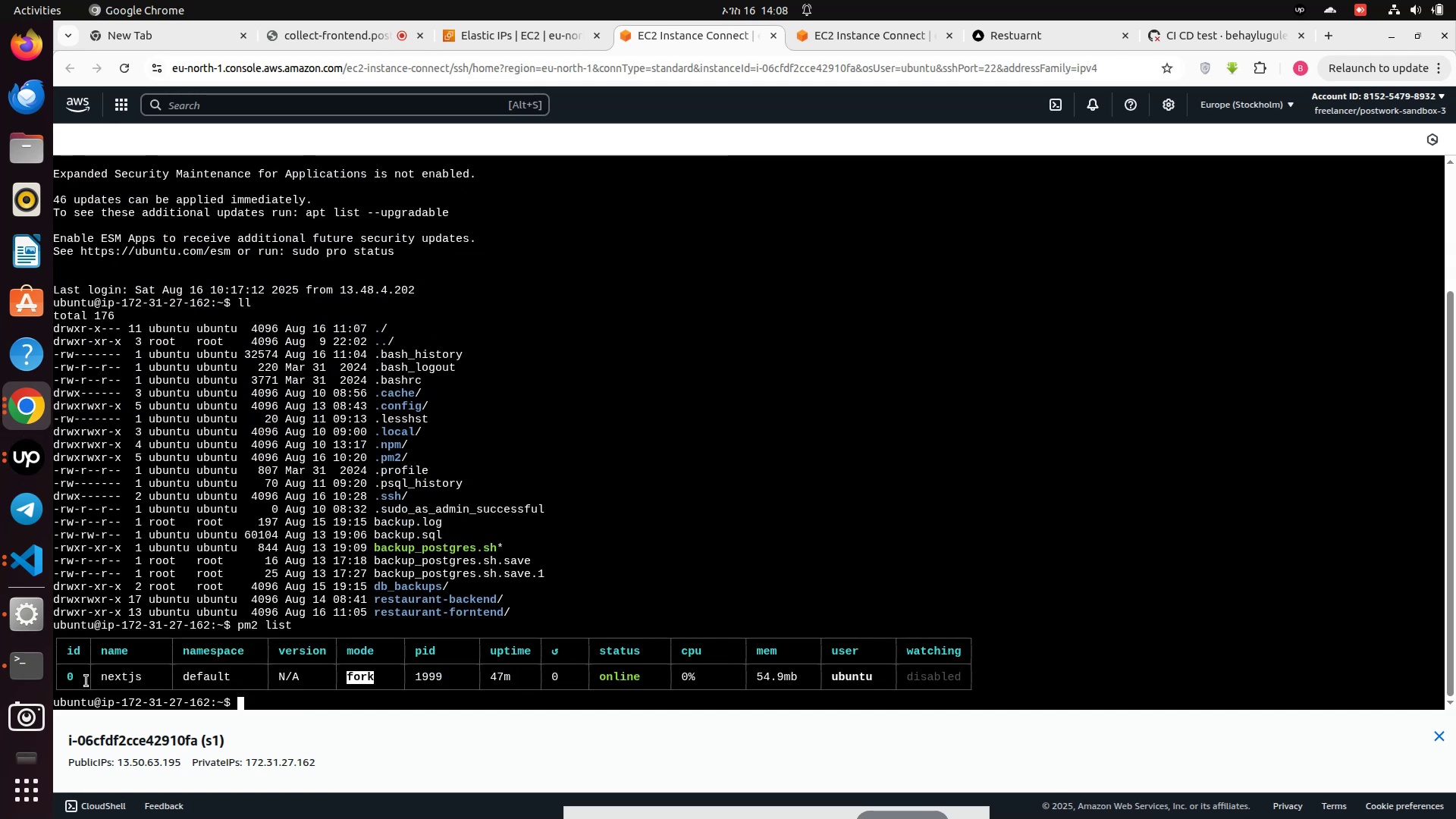 
double_click([108, 675])
 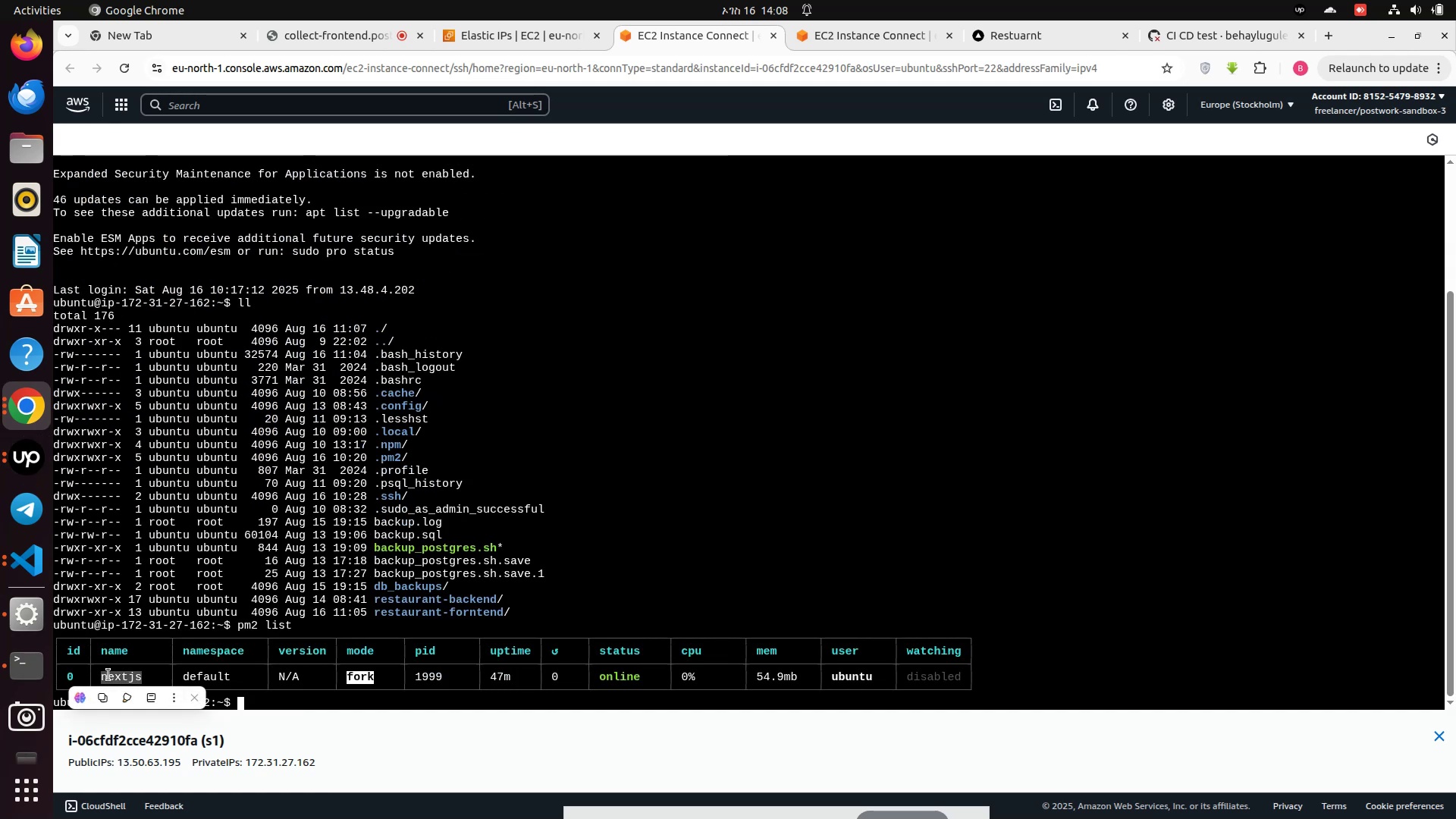 
right_click([108, 675])
 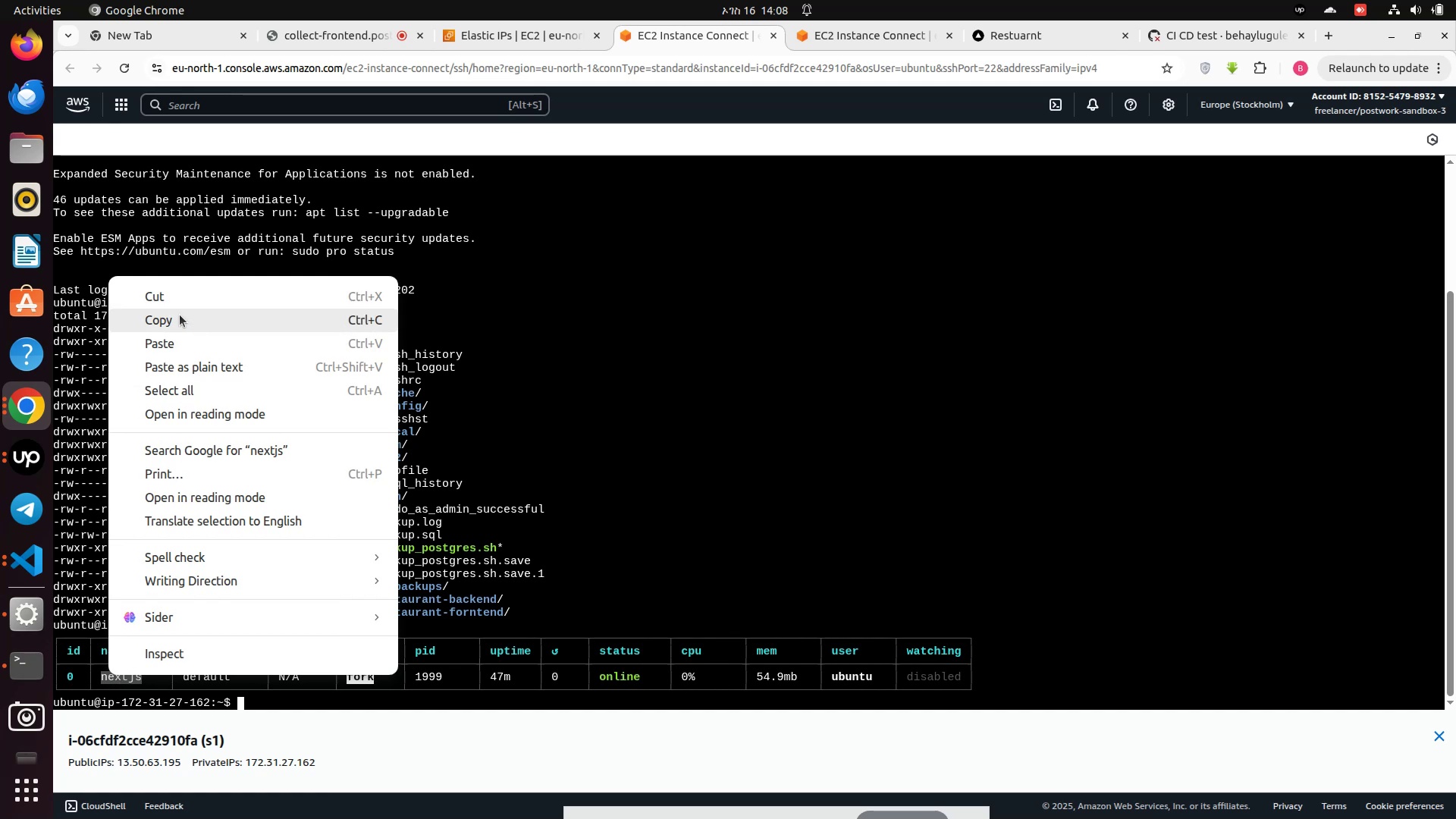 
left_click([178, 314])
 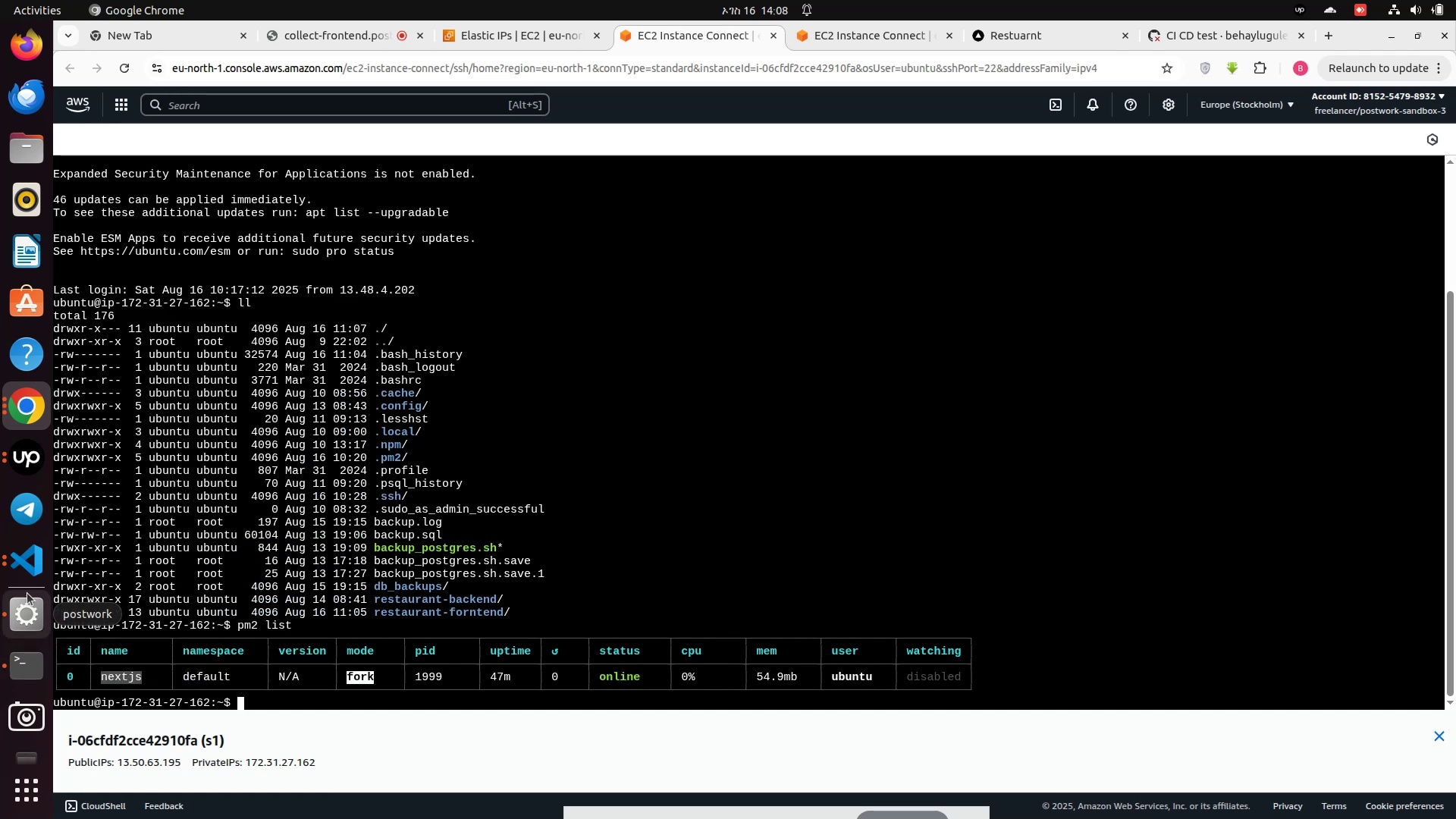 
left_click([27, 571])
 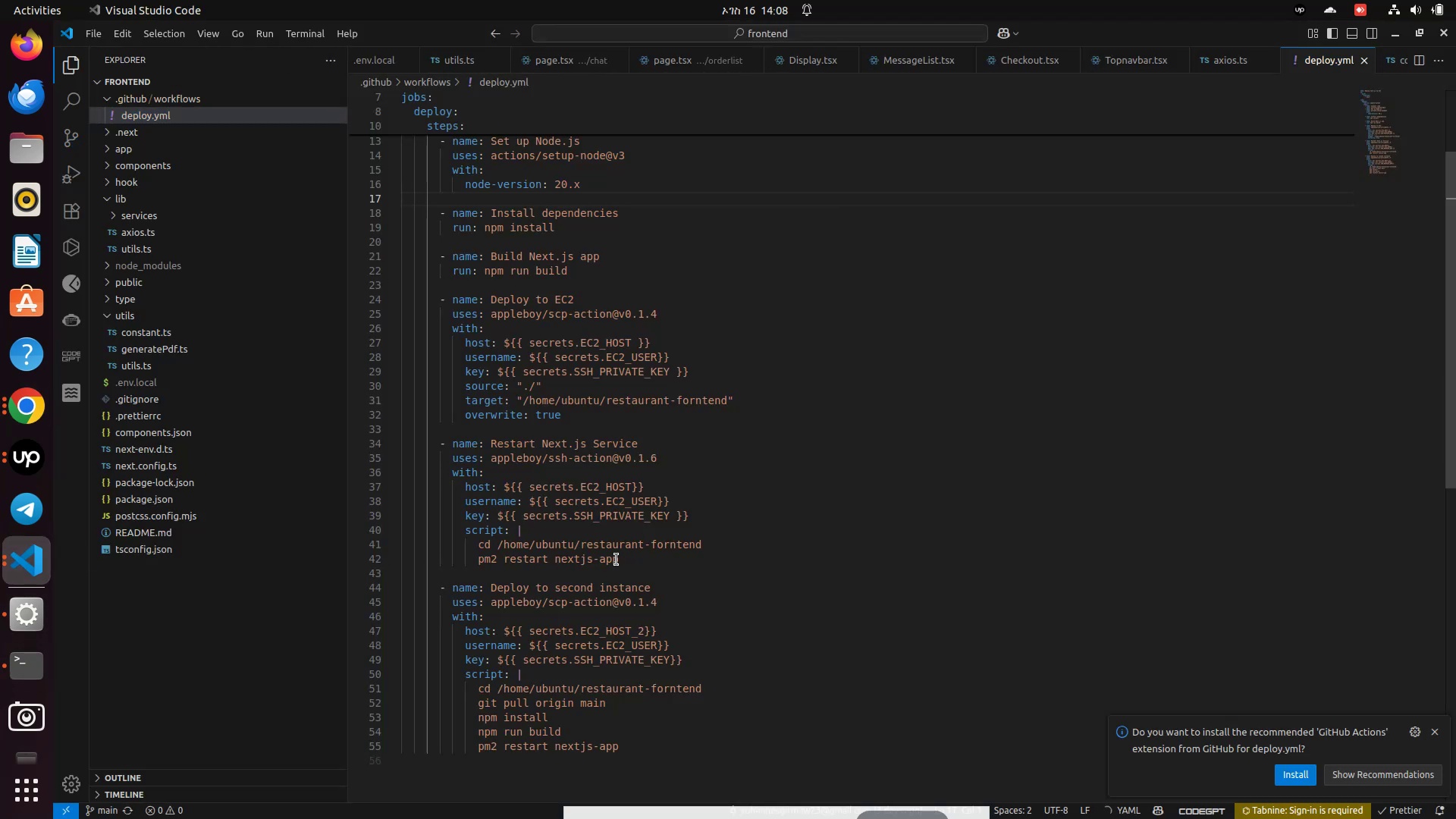 
double_click([589, 563])
 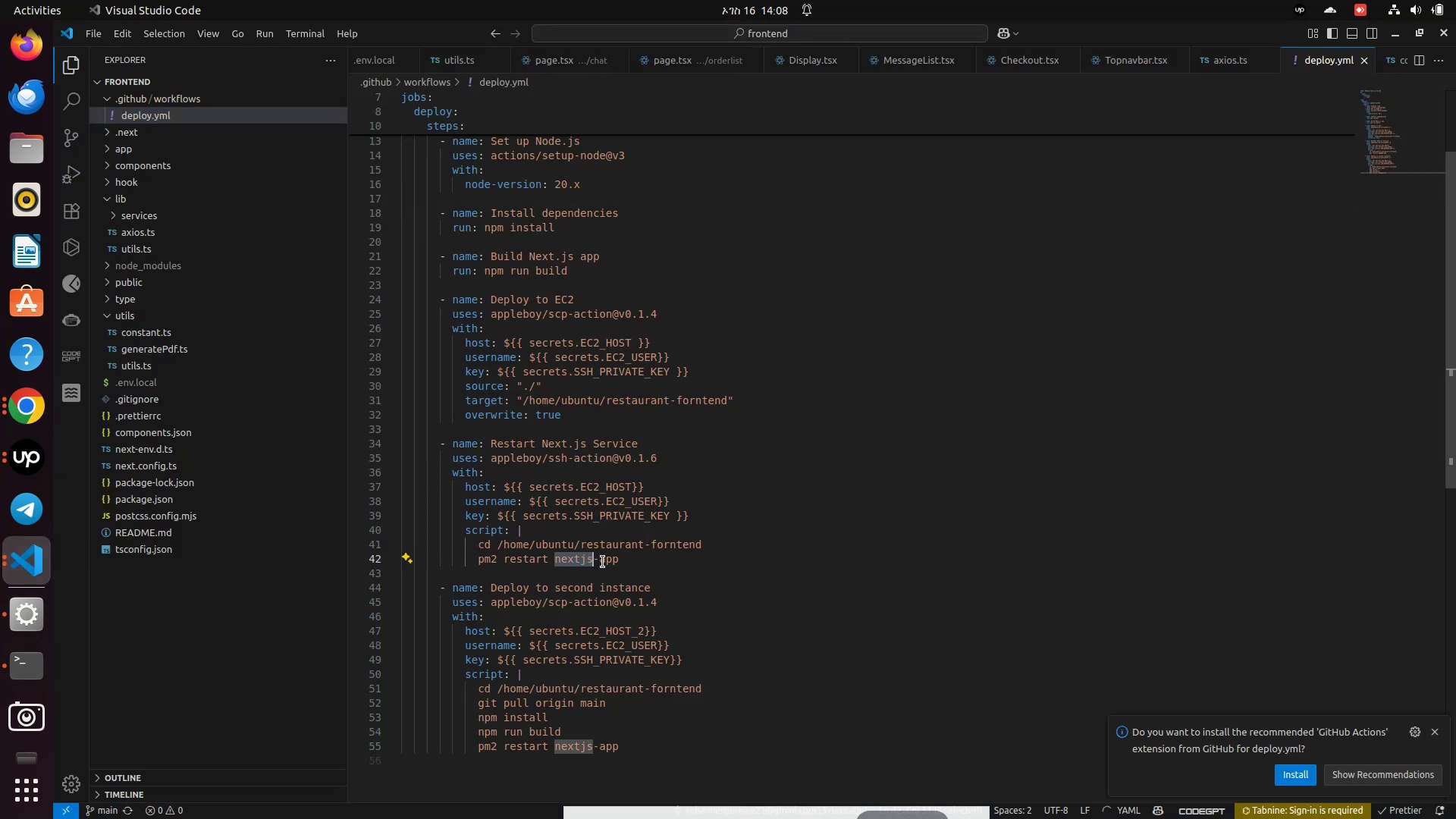 
double_click([604, 561])
 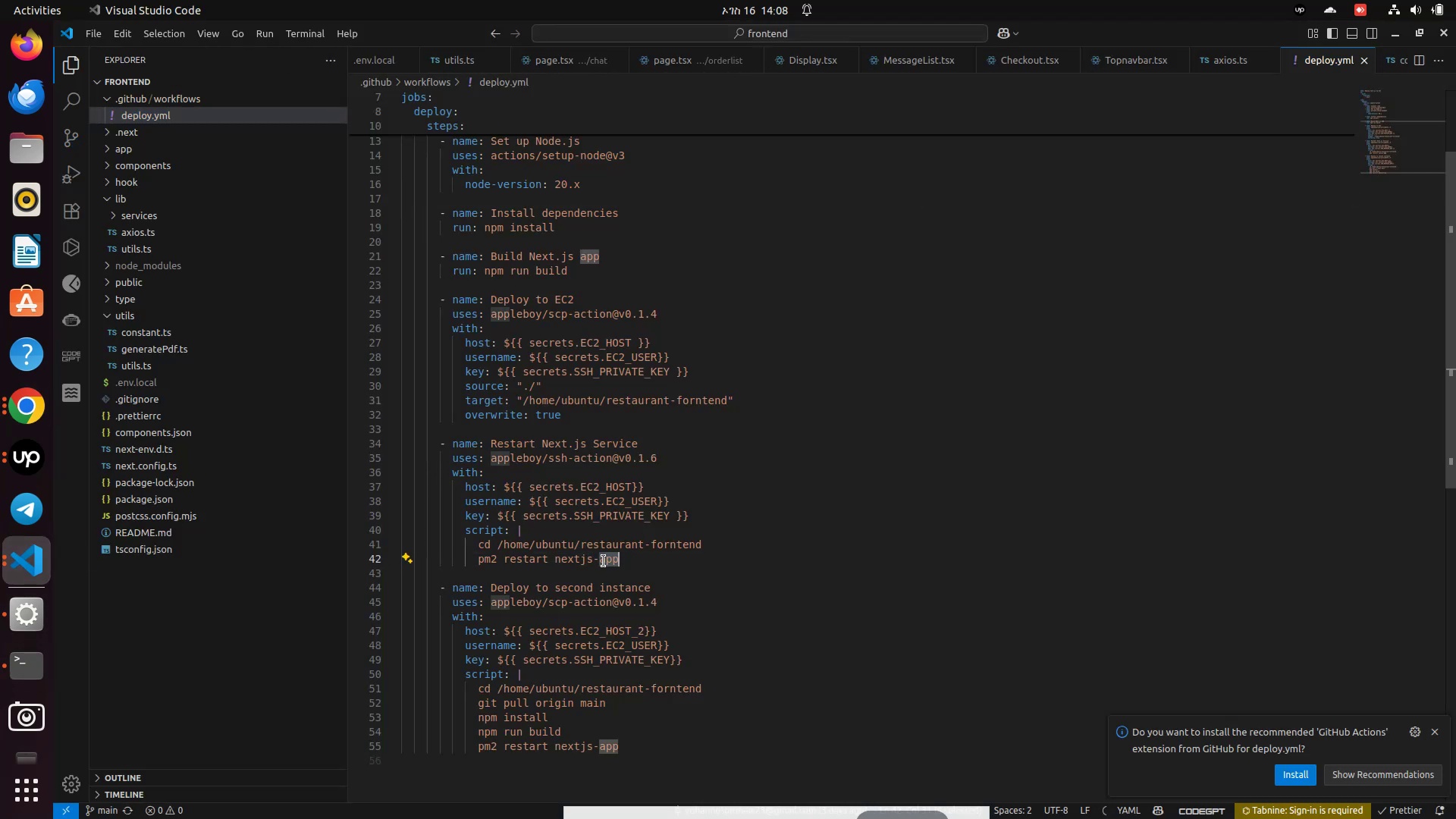 
key(Backspace)
 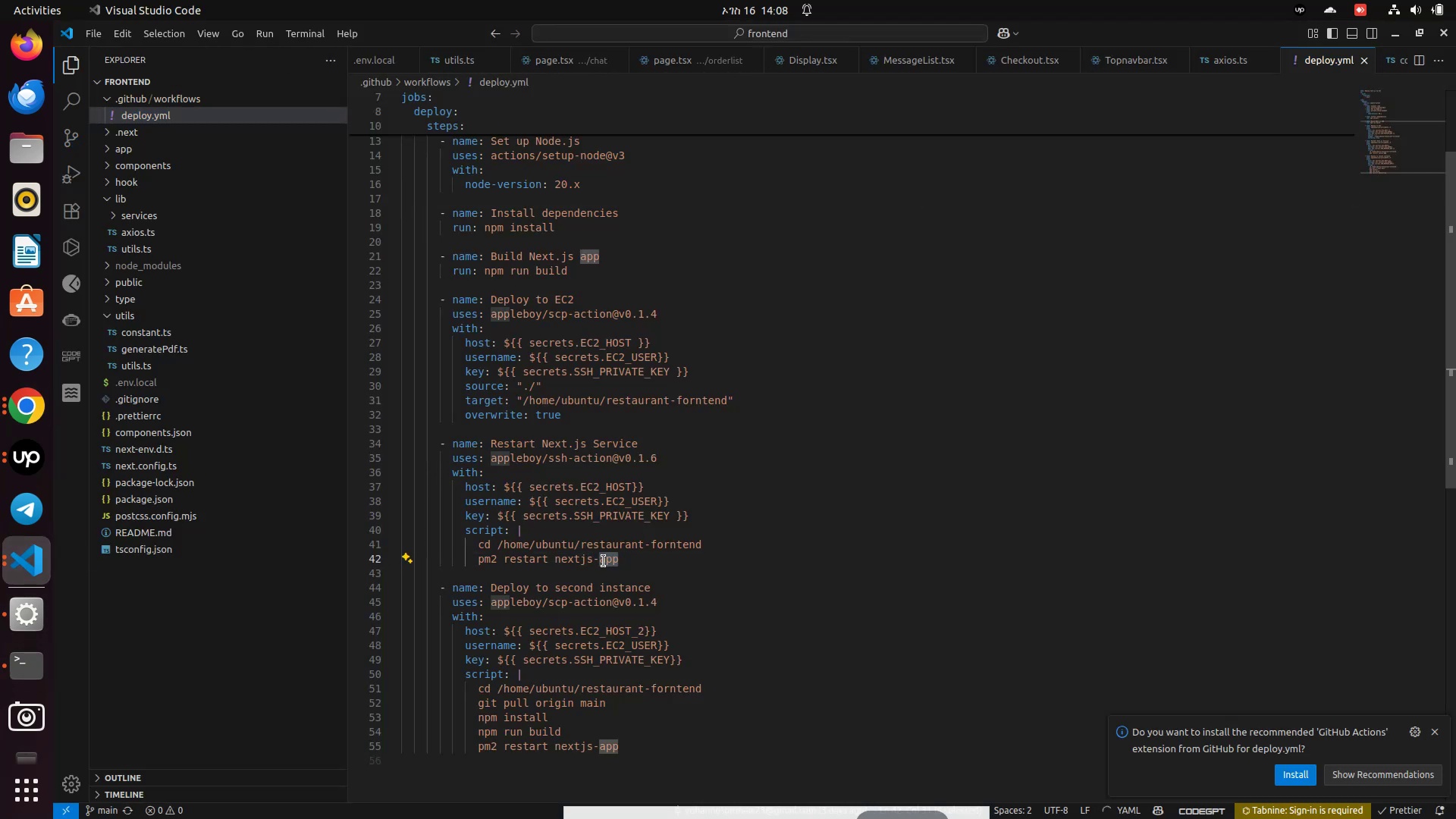 
key(Backspace)
 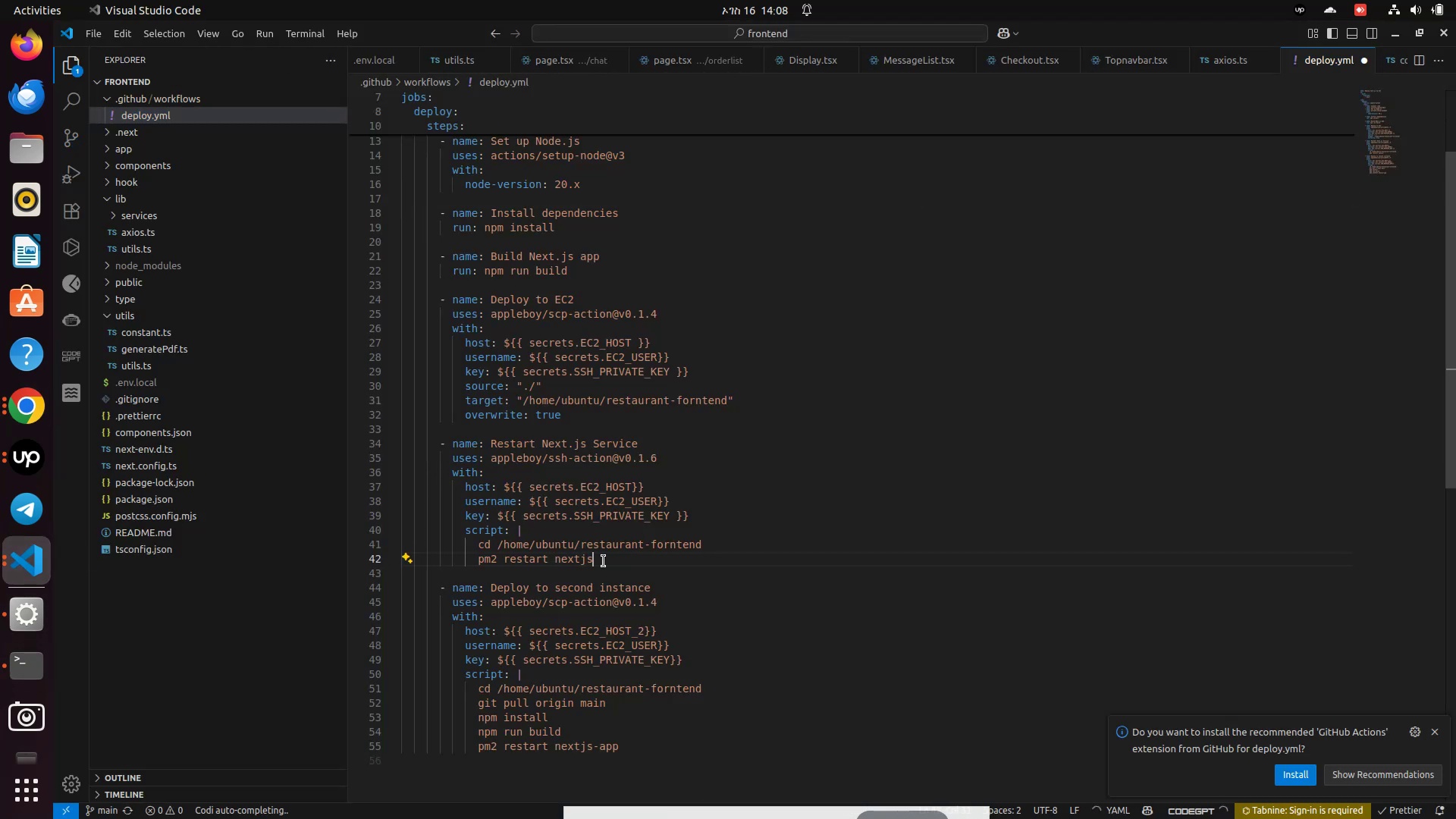 
key(Backspace)
 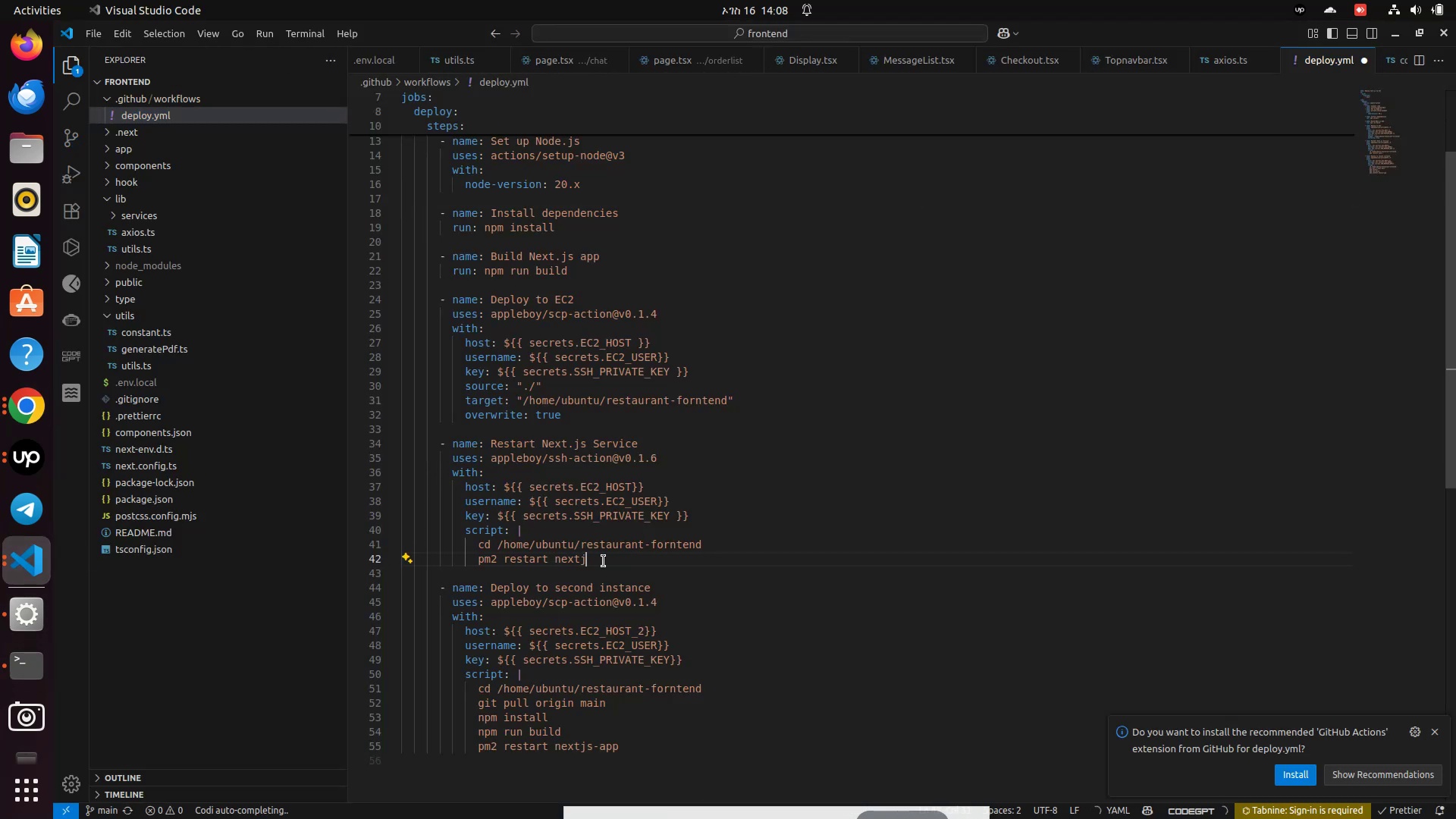 
key(Backspace)
 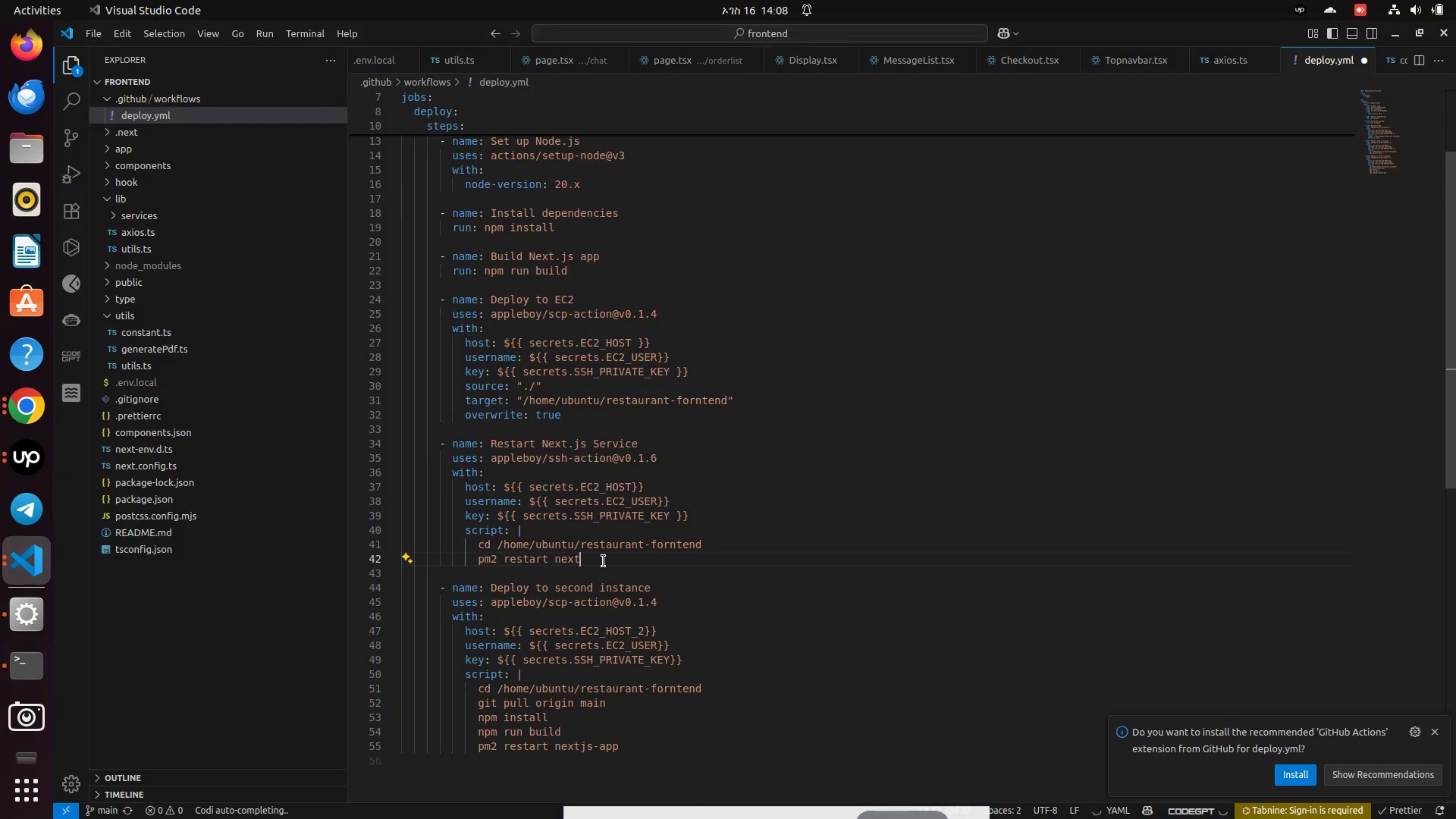 
key(Backspace)
 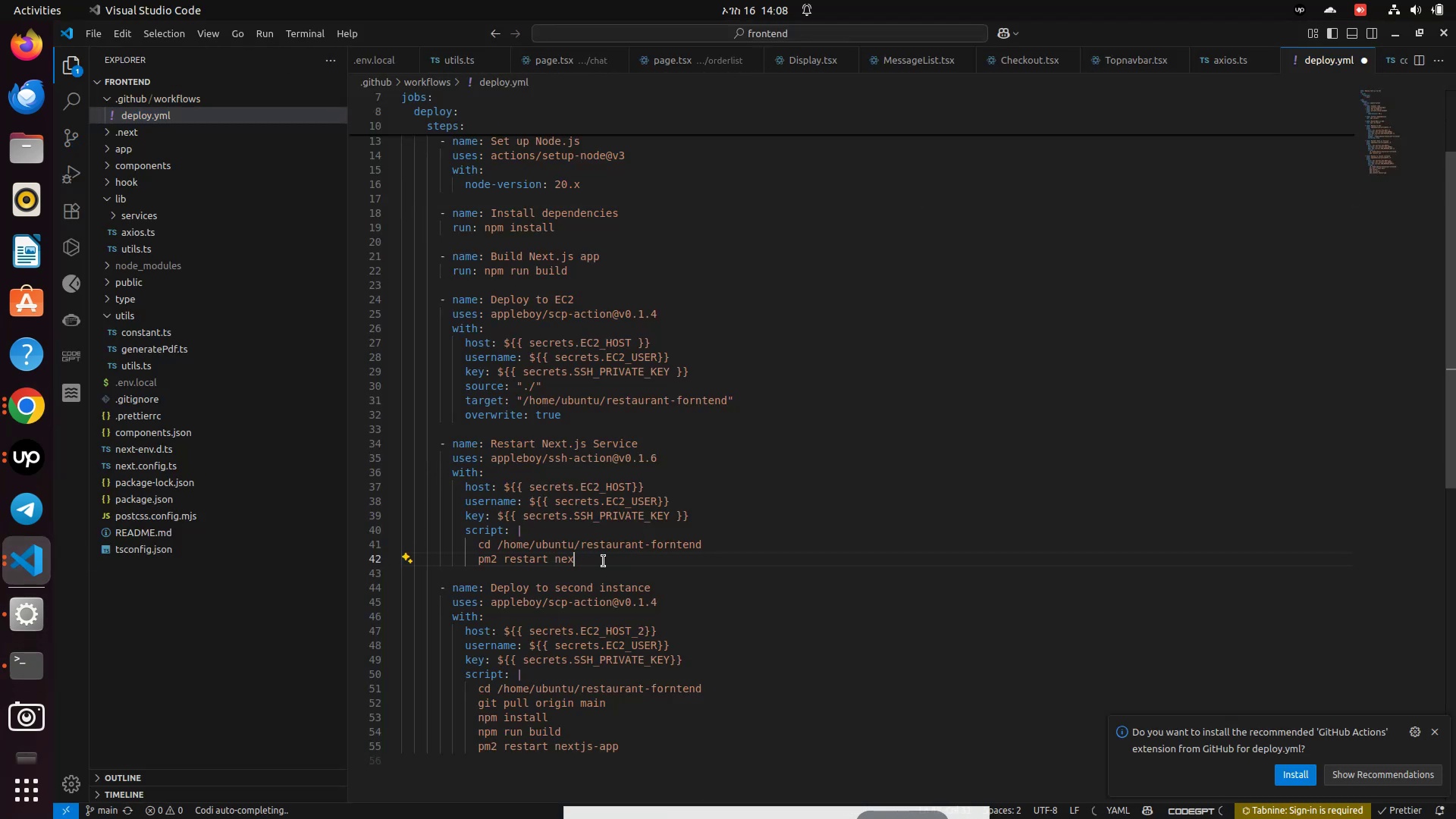 
key(Backspace)
 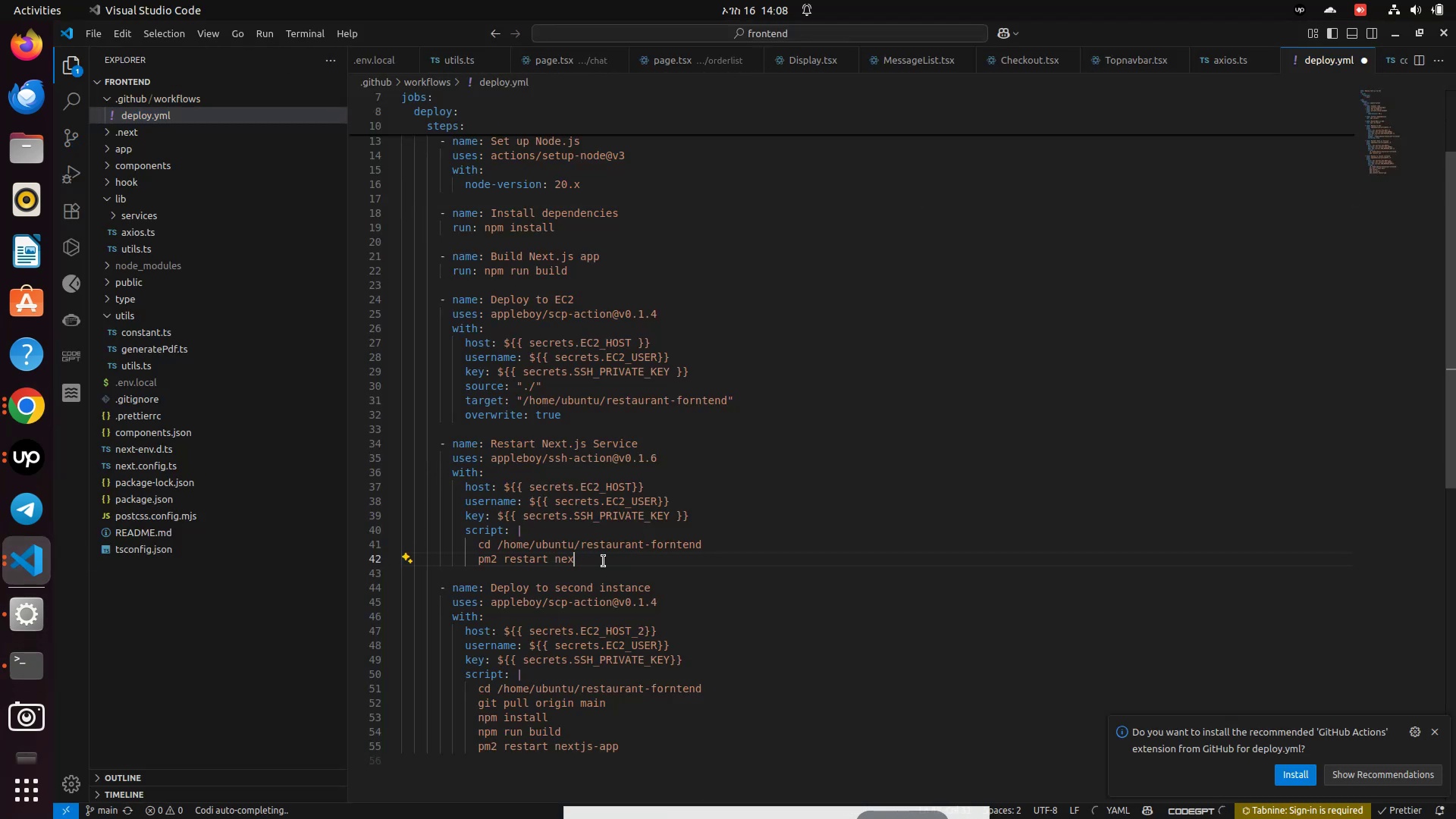 
key(Backspace)
 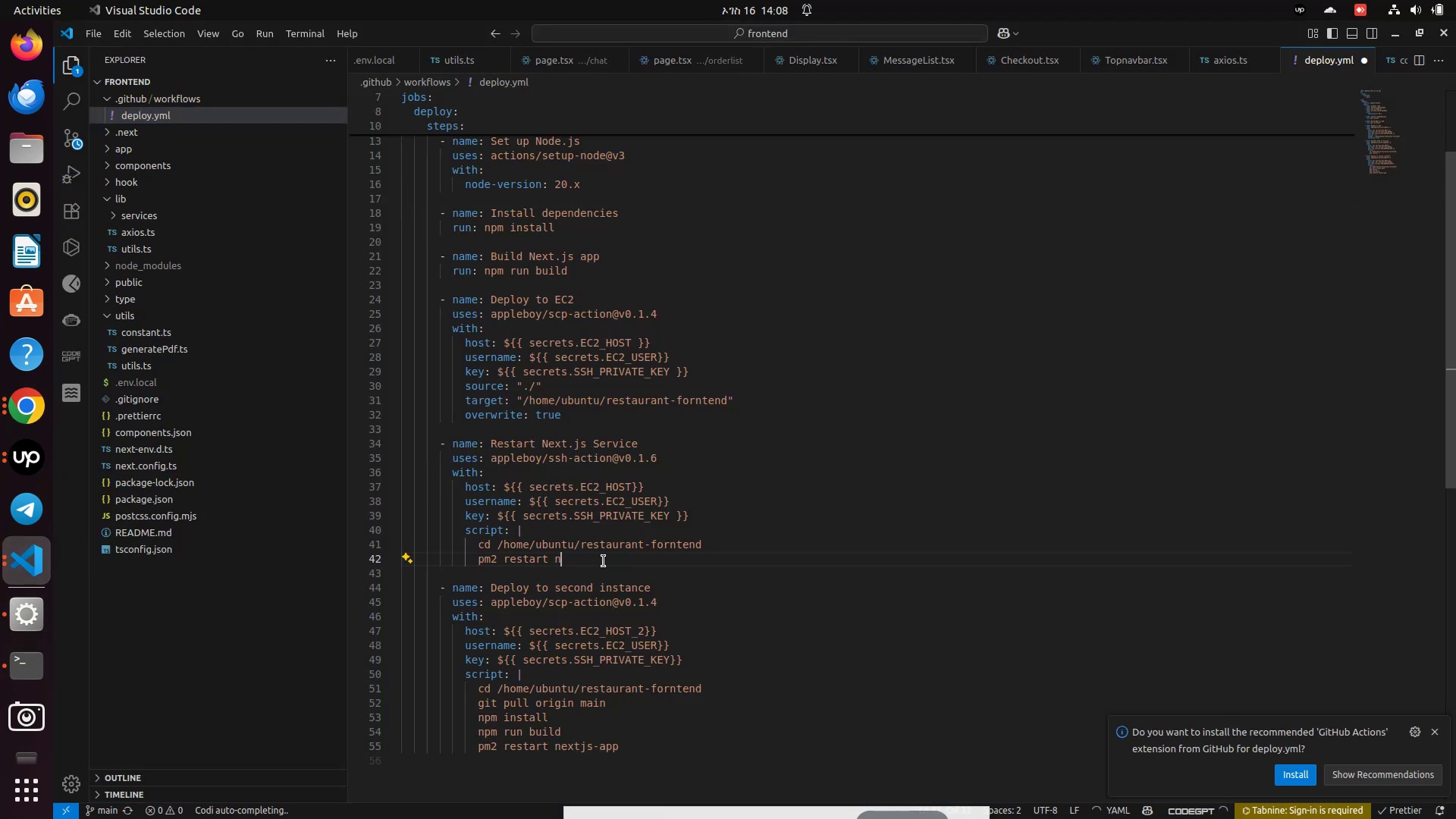 
key(Backspace)
 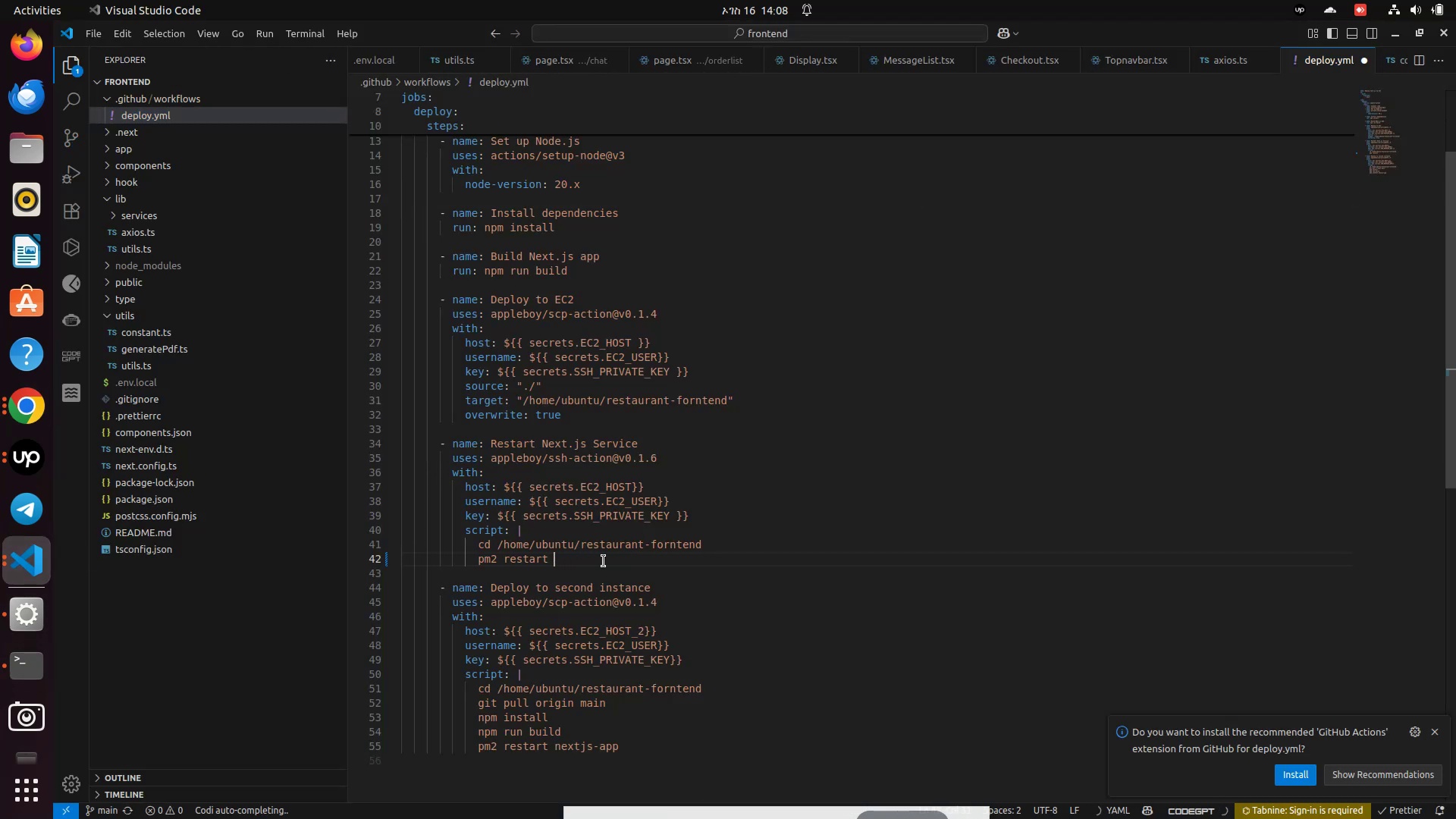 
key(Control+V)
 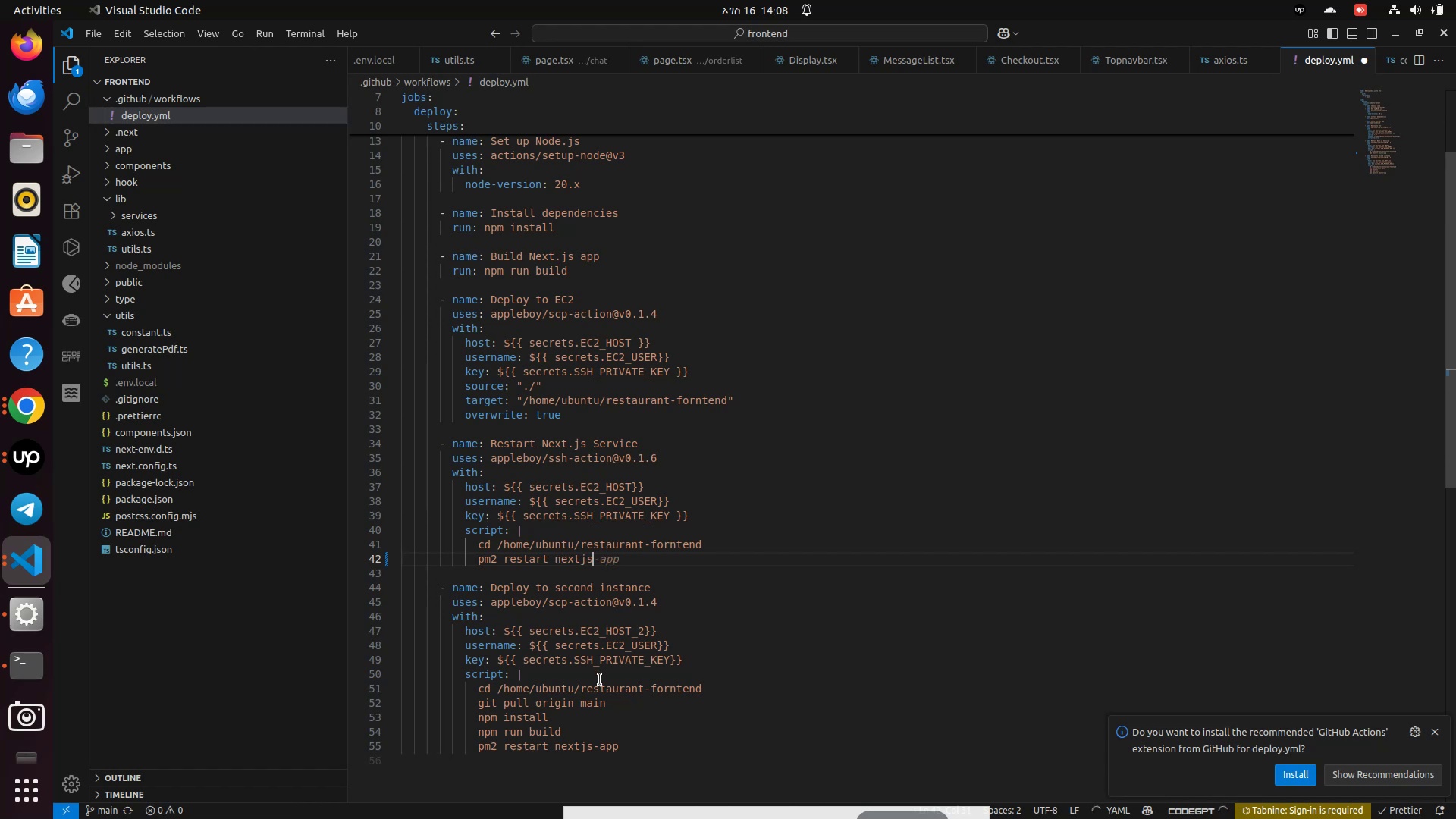 
left_click([610, 726])
 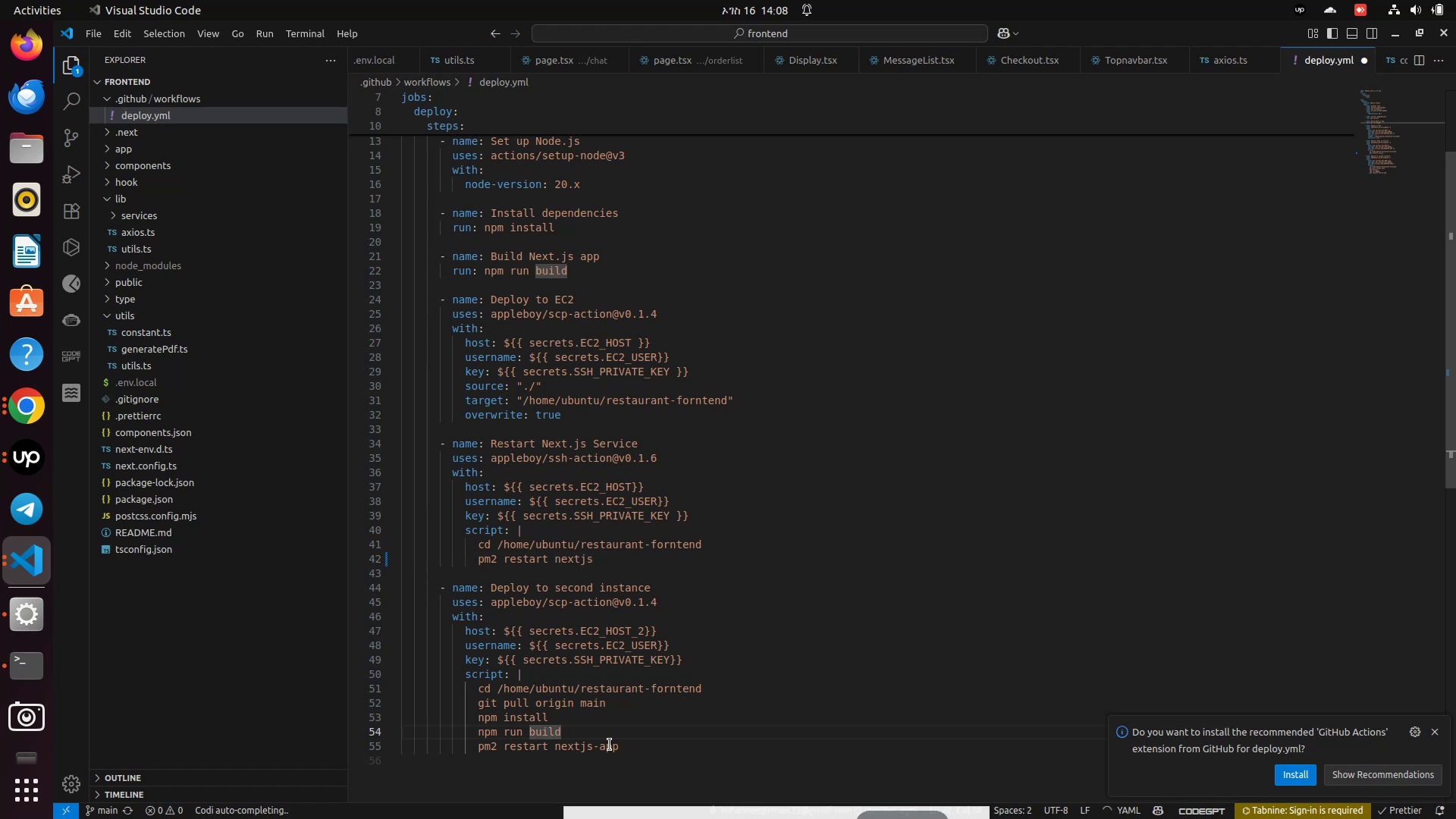 
double_click([610, 745])
 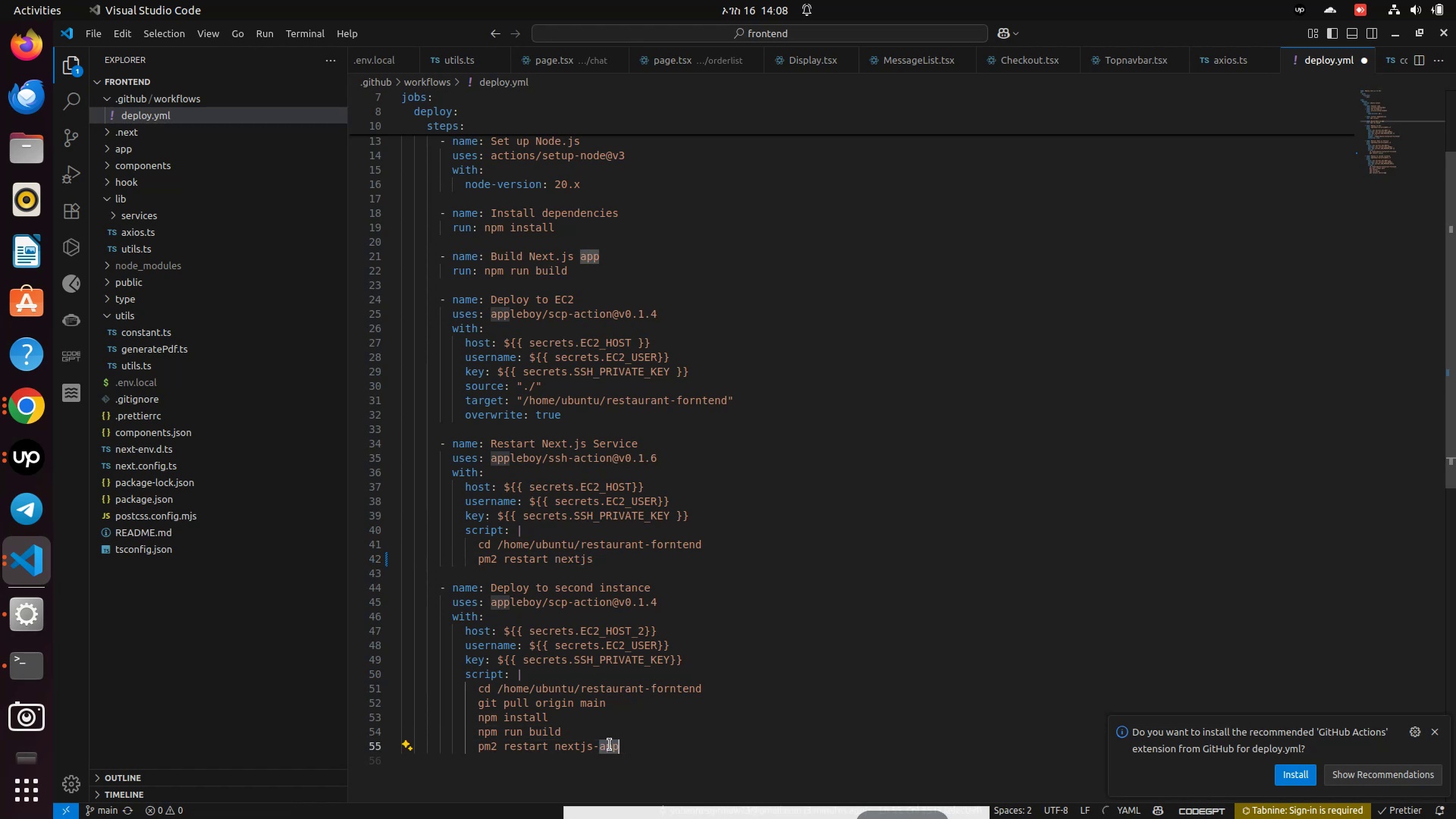 
key(Backspace)
 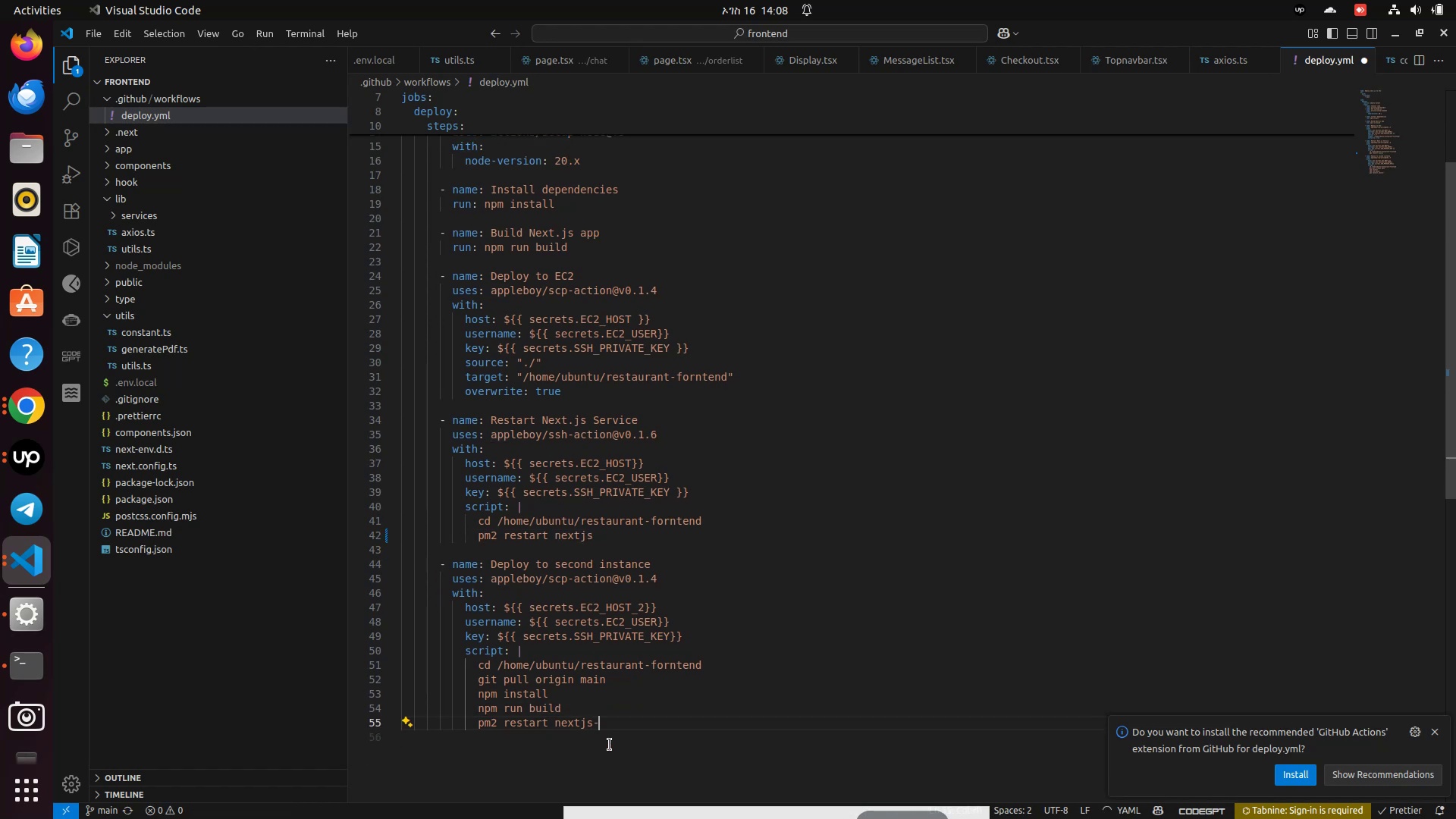 
key(Backspace)
 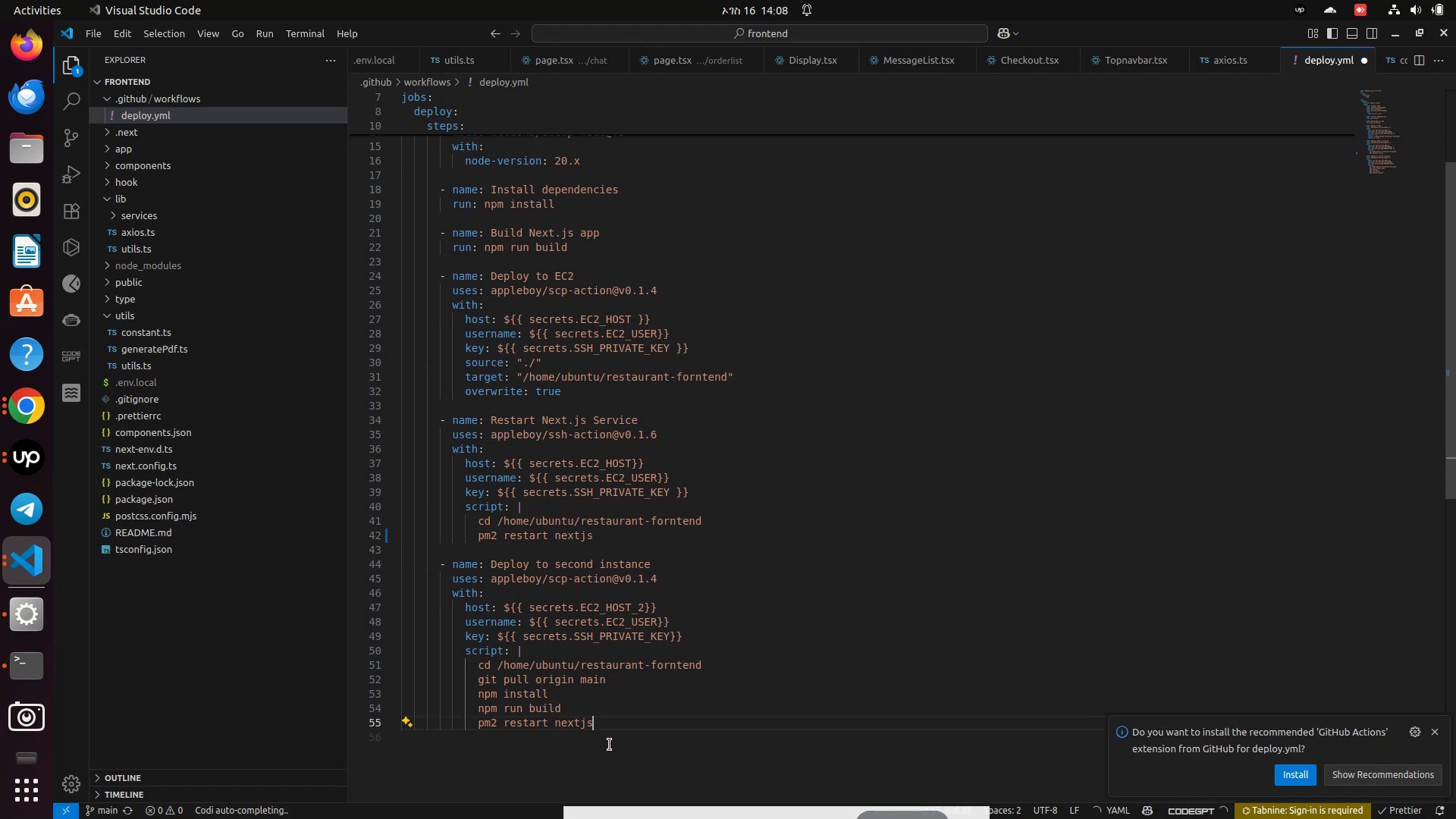 
key(Backspace)
 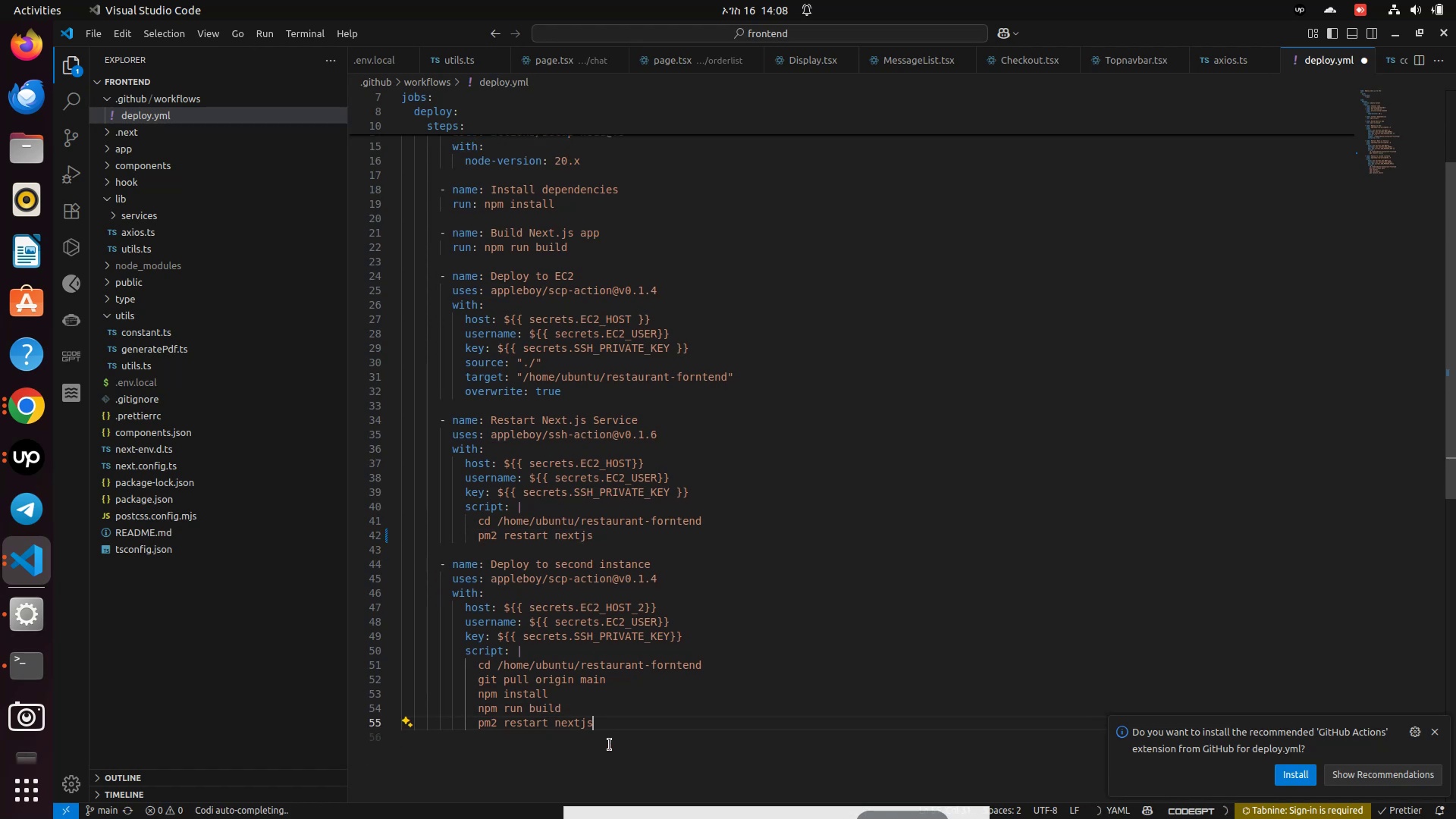 
key(Backspace)
 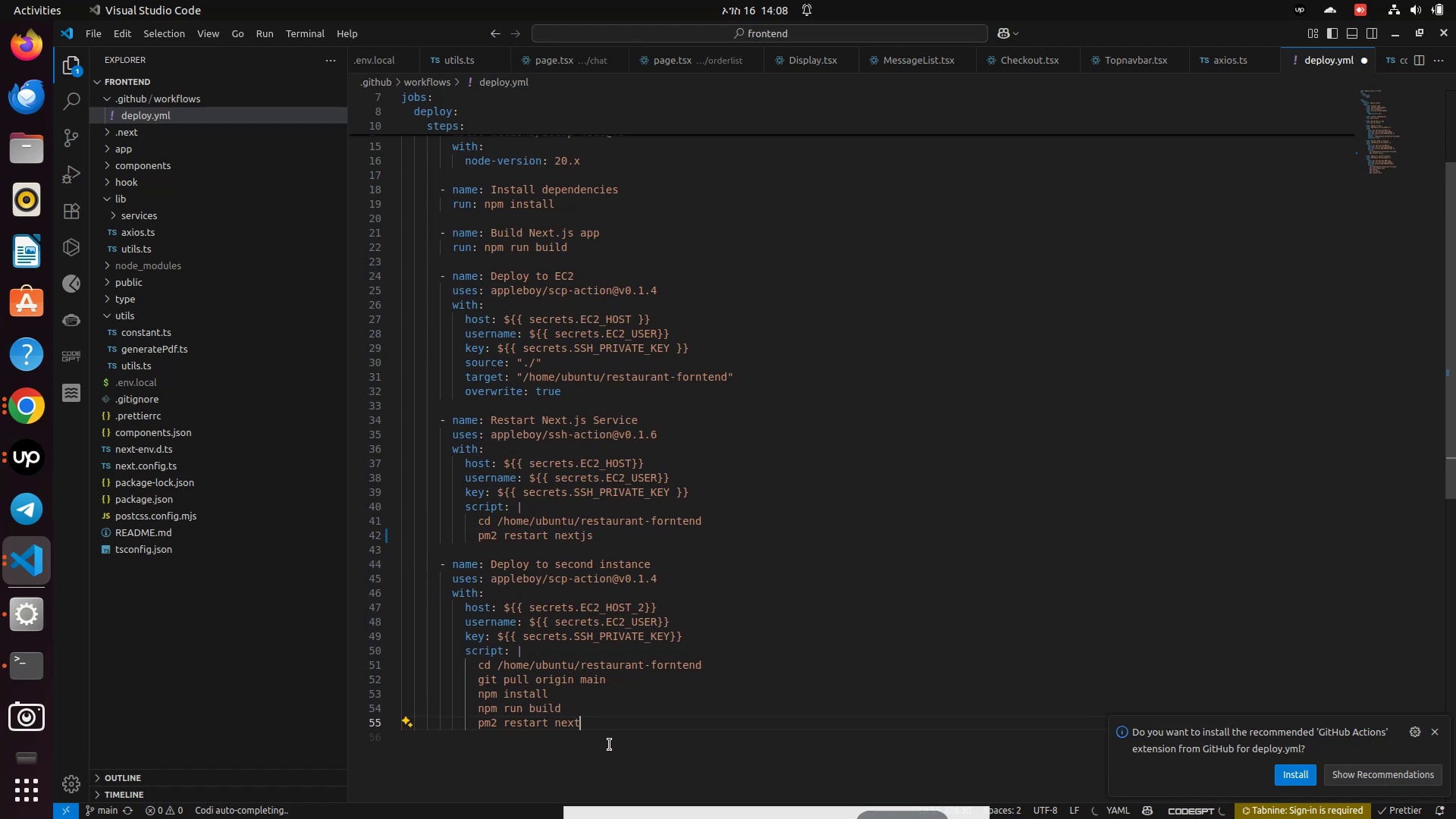 
key(Backspace)
 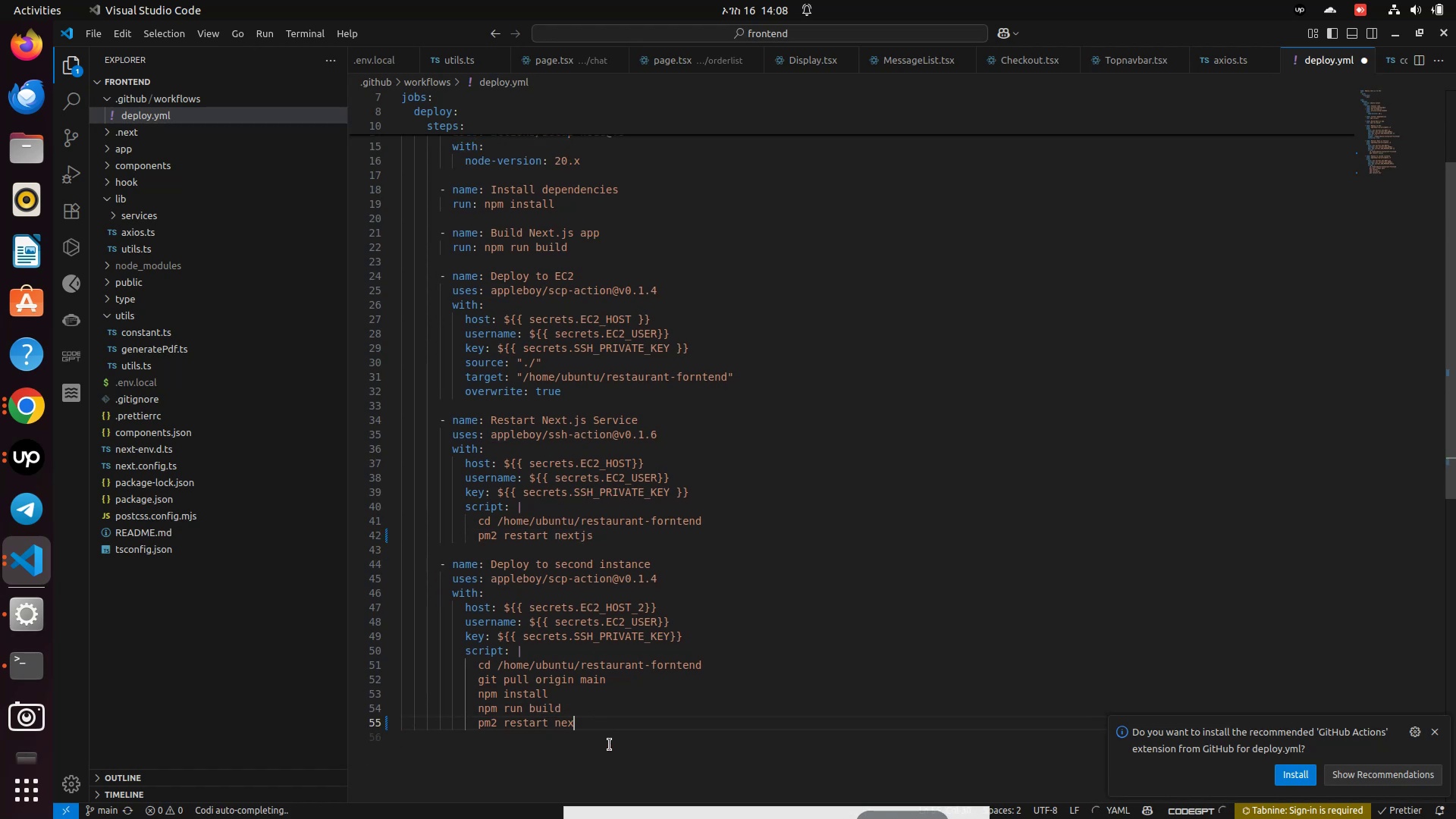 
key(Backspace)
 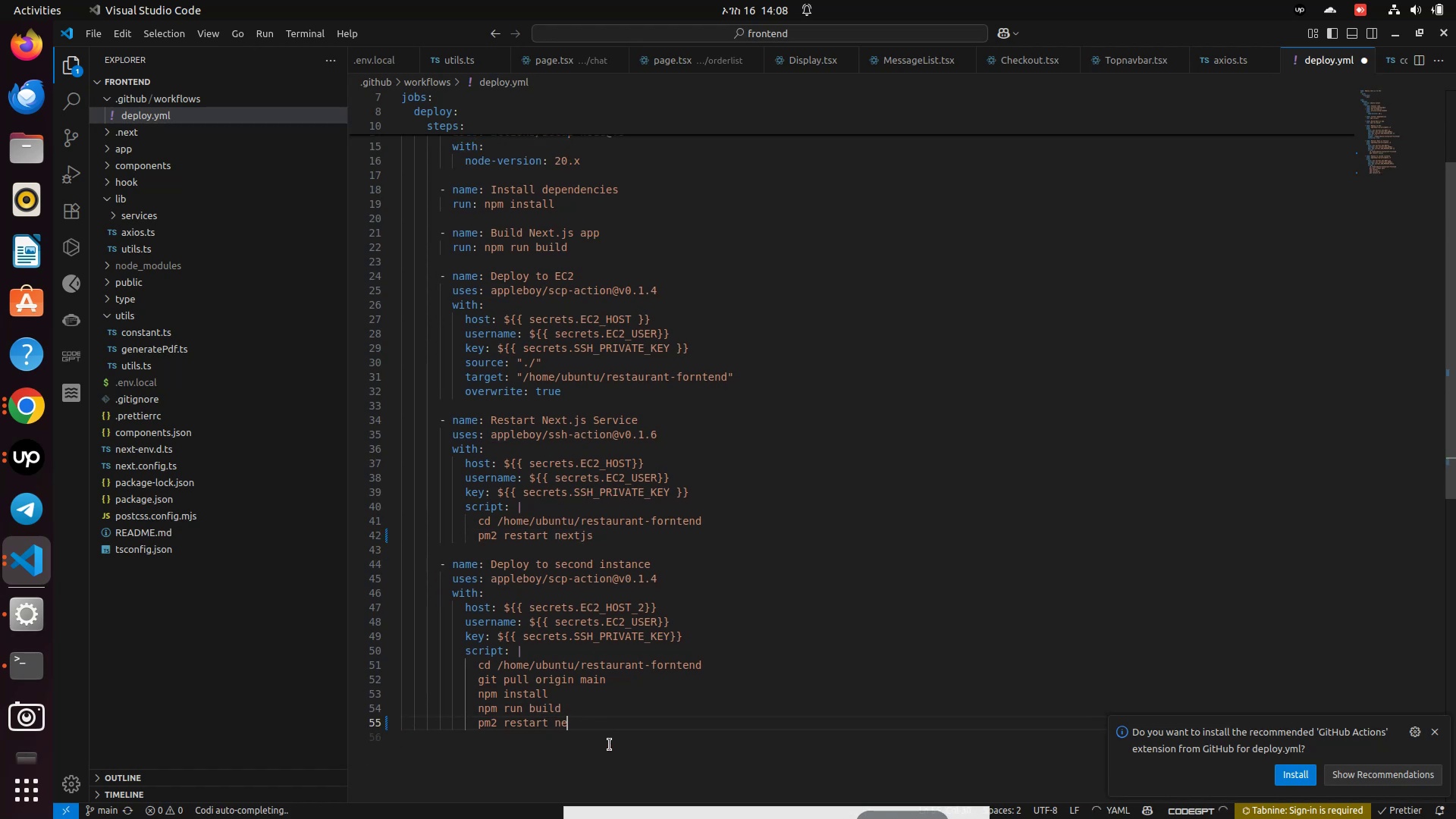 
key(Backspace)
 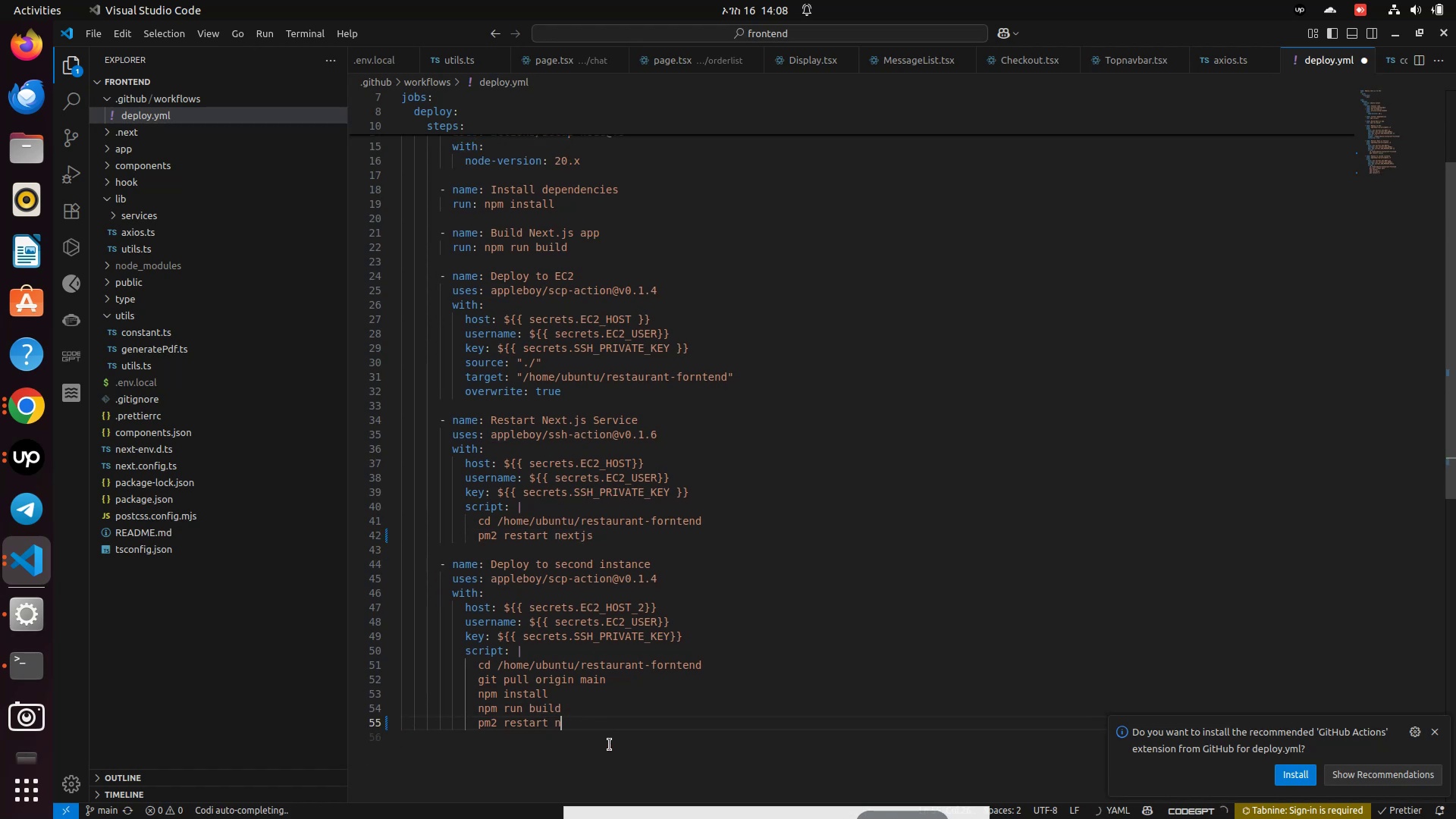 
key(Backspace)
 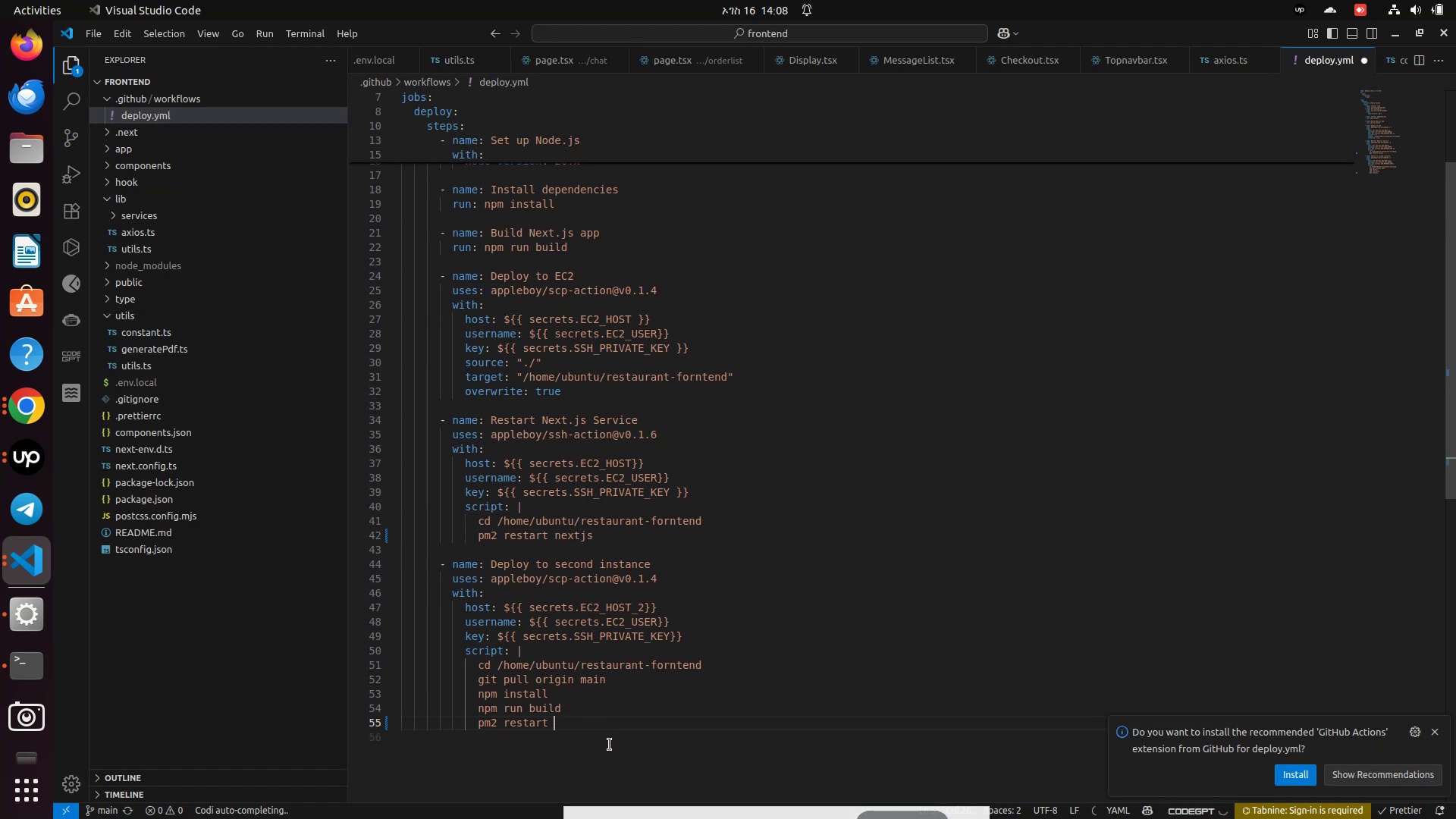 
key(Control+V)
 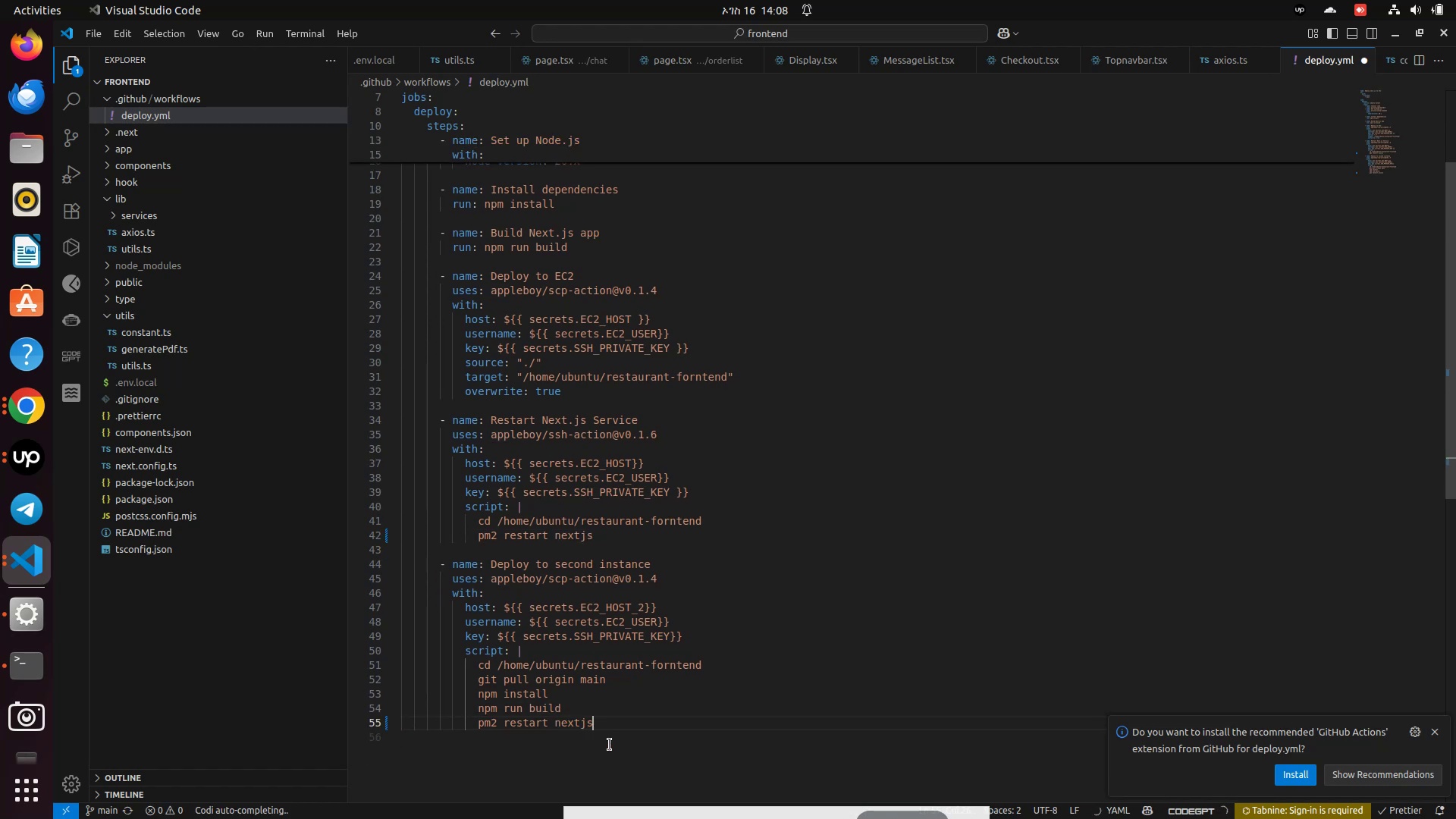 
key(Control+S)
 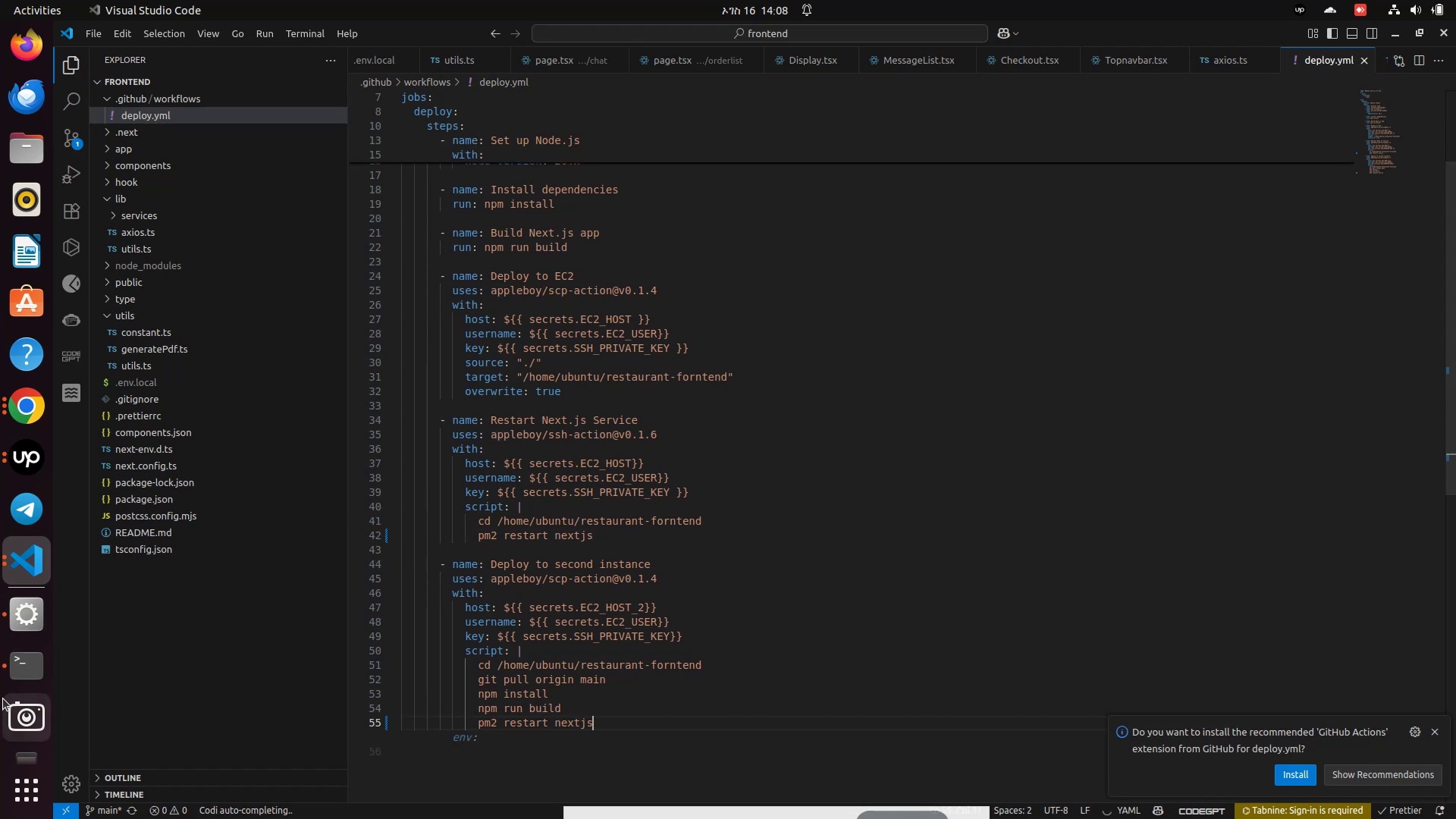 
left_click([19, 666])
 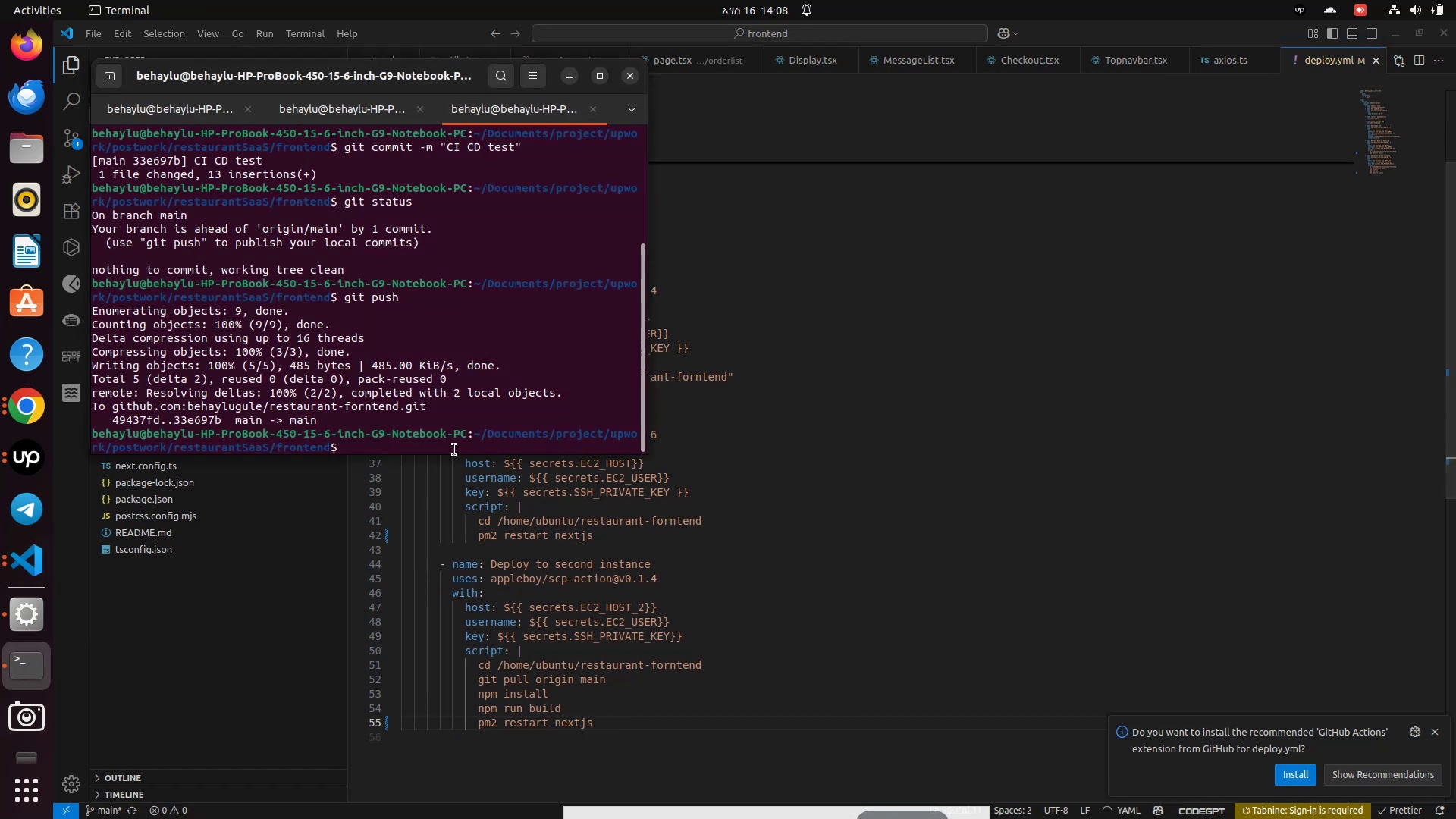 
type(git status)
 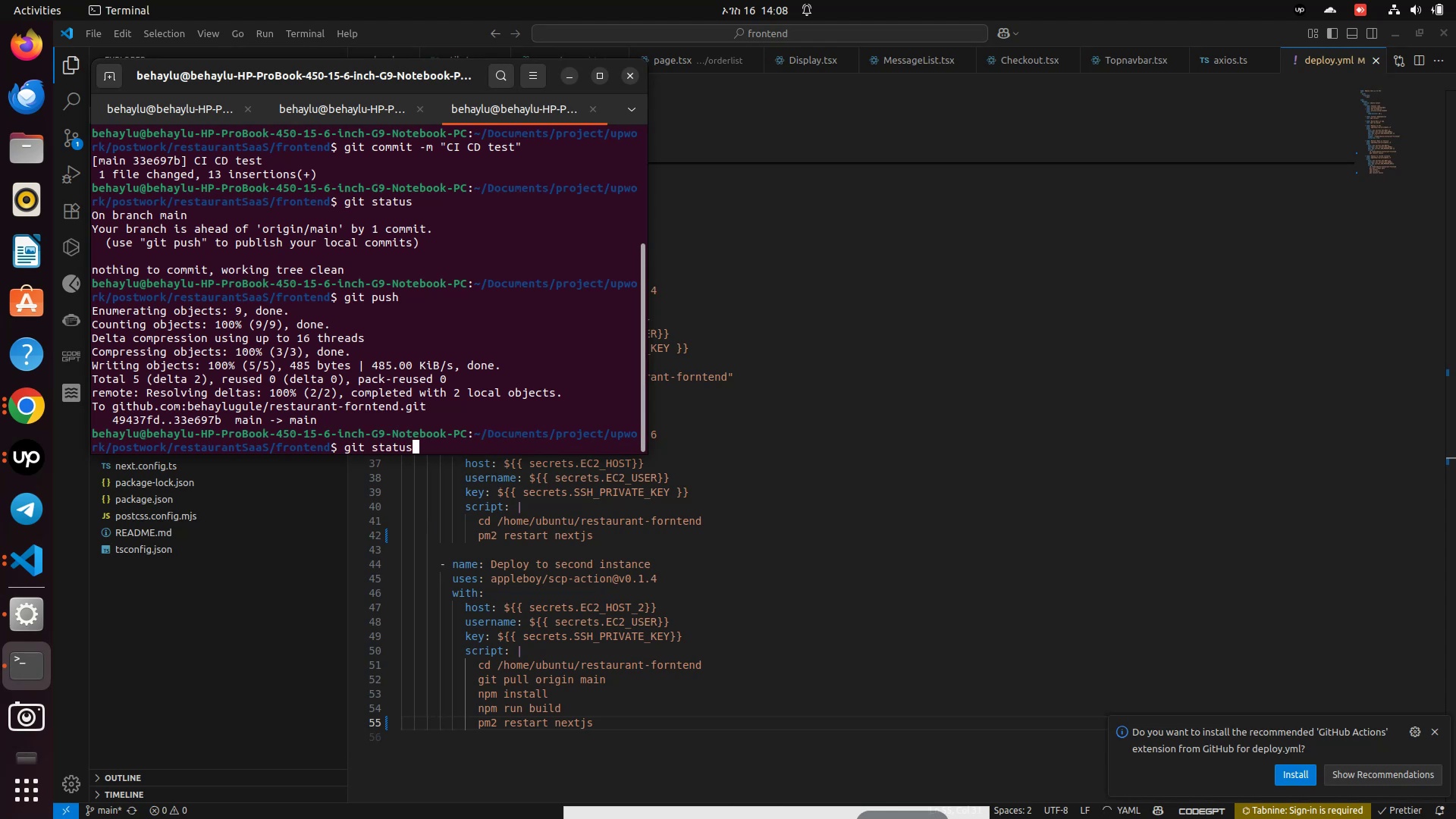 
key(Enter)
 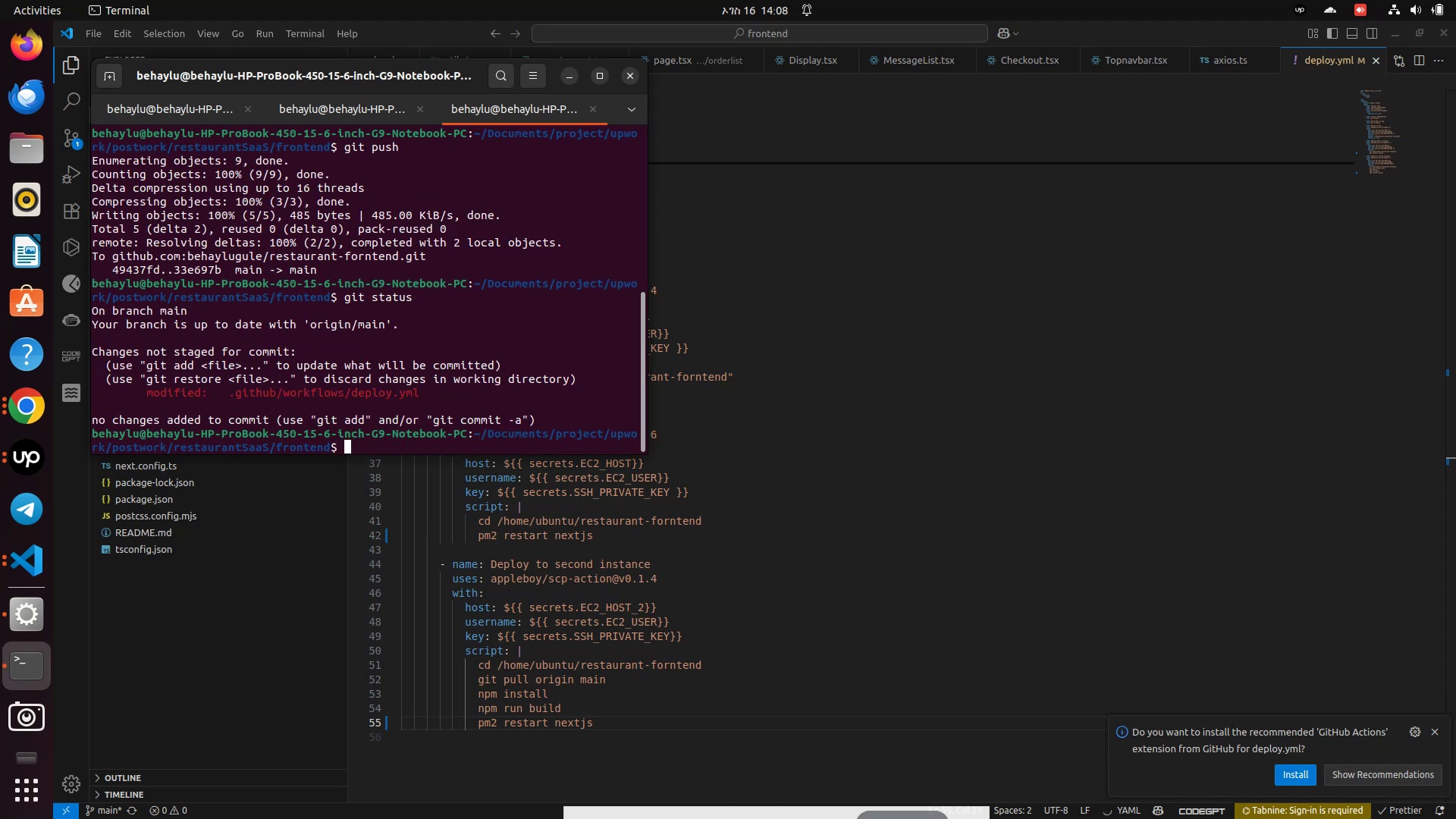 
type(git add .)
 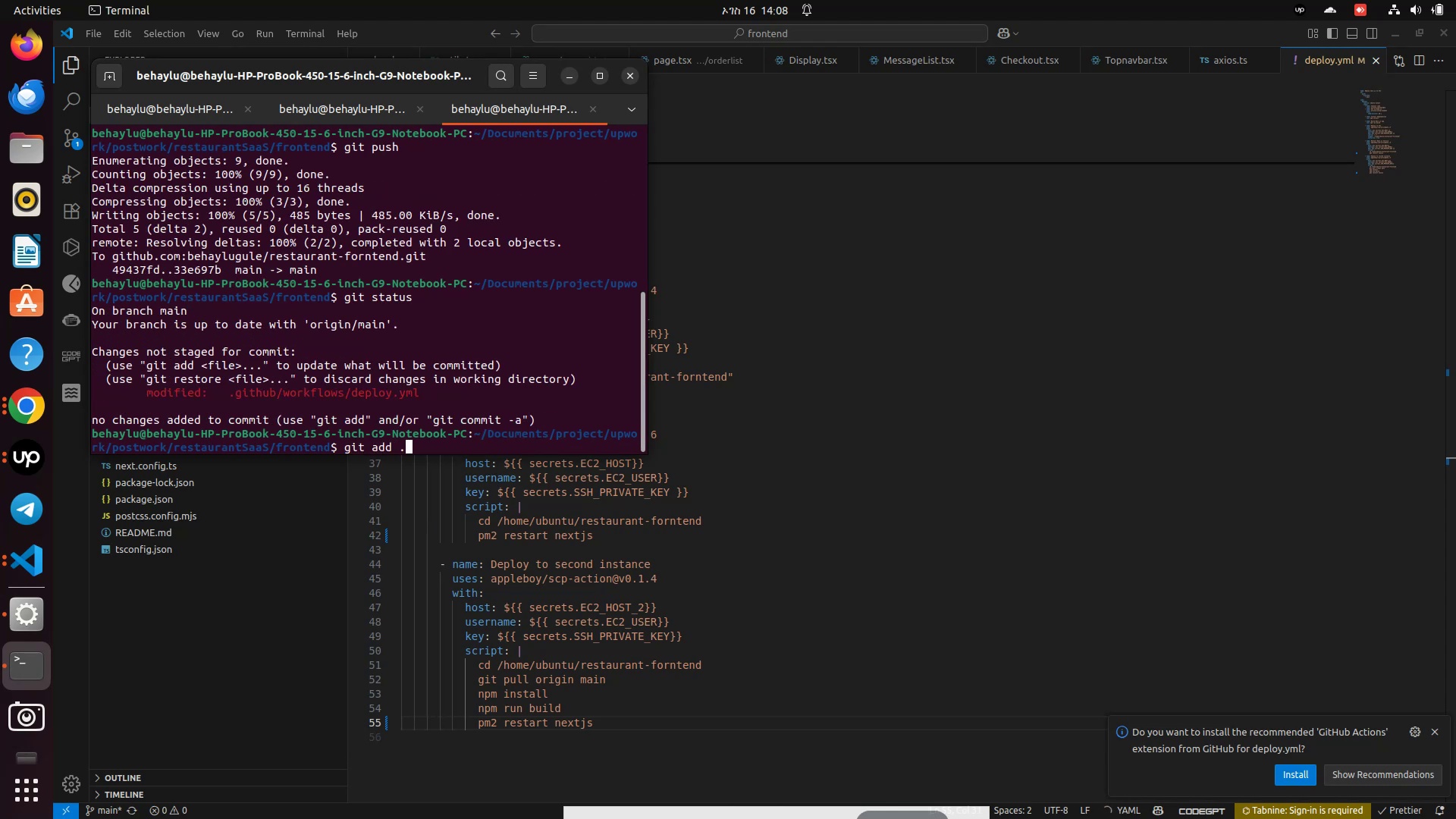 
key(Enter)
 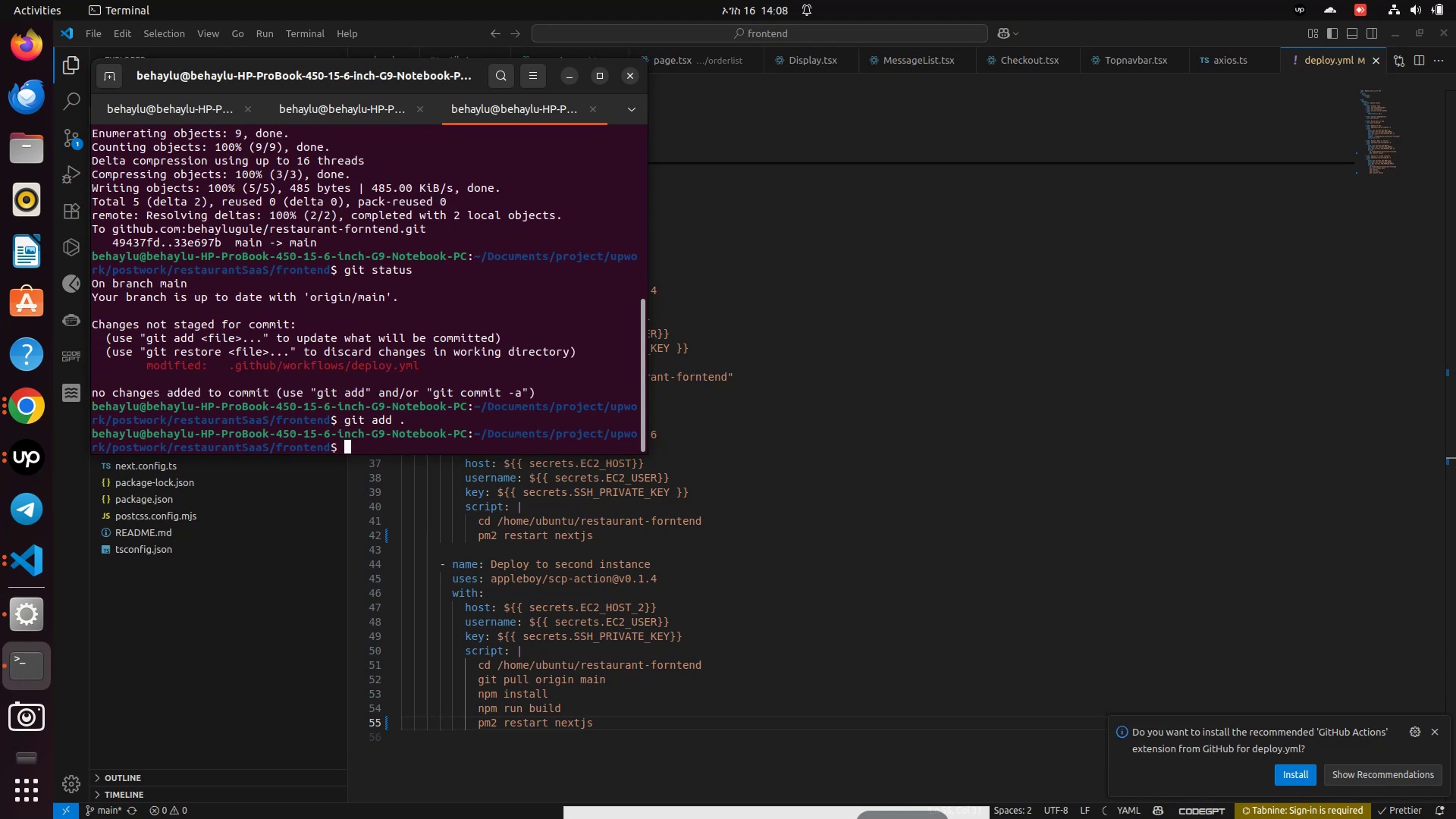 
type(git commit -m "CI CD test")
 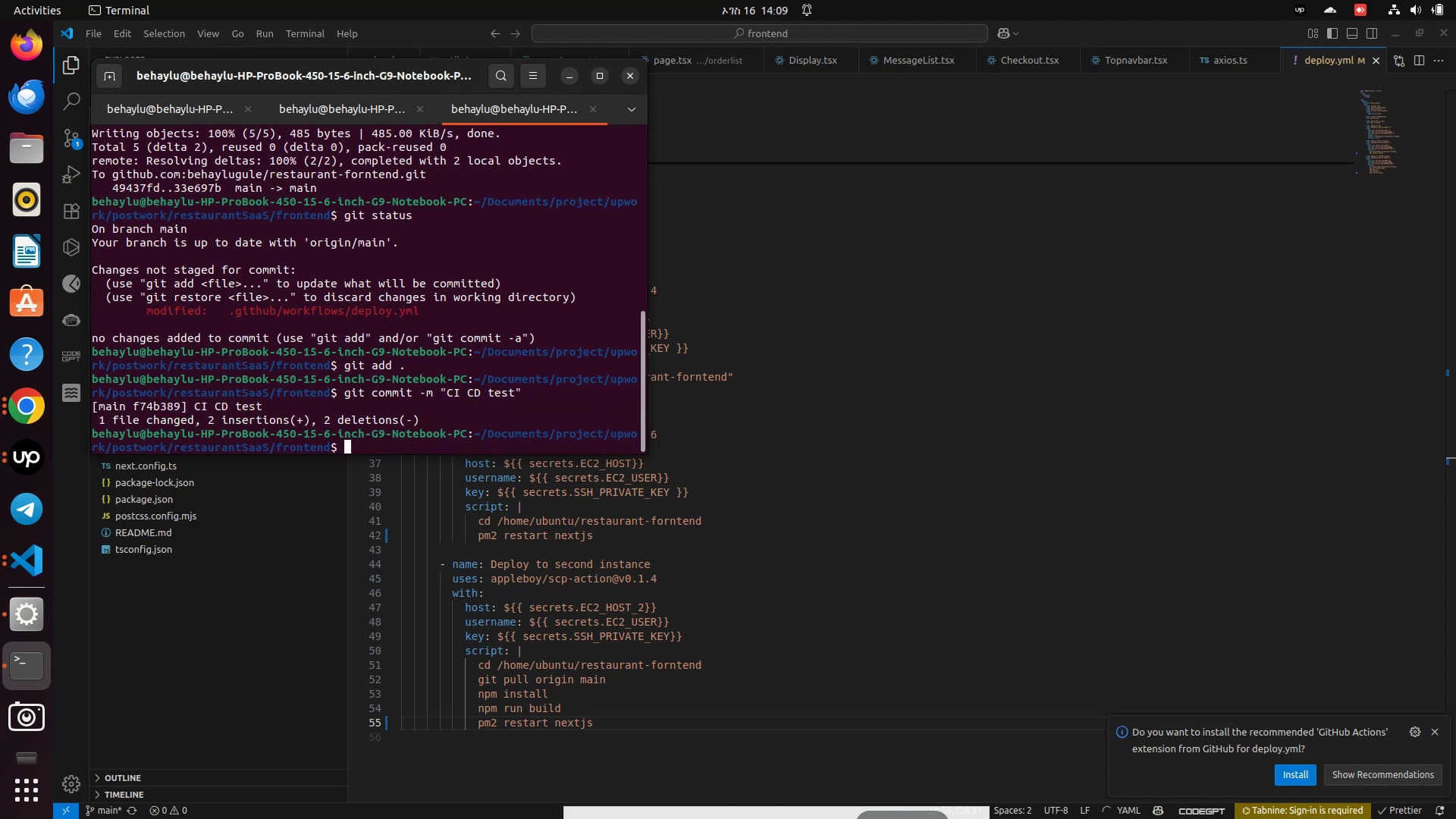 
 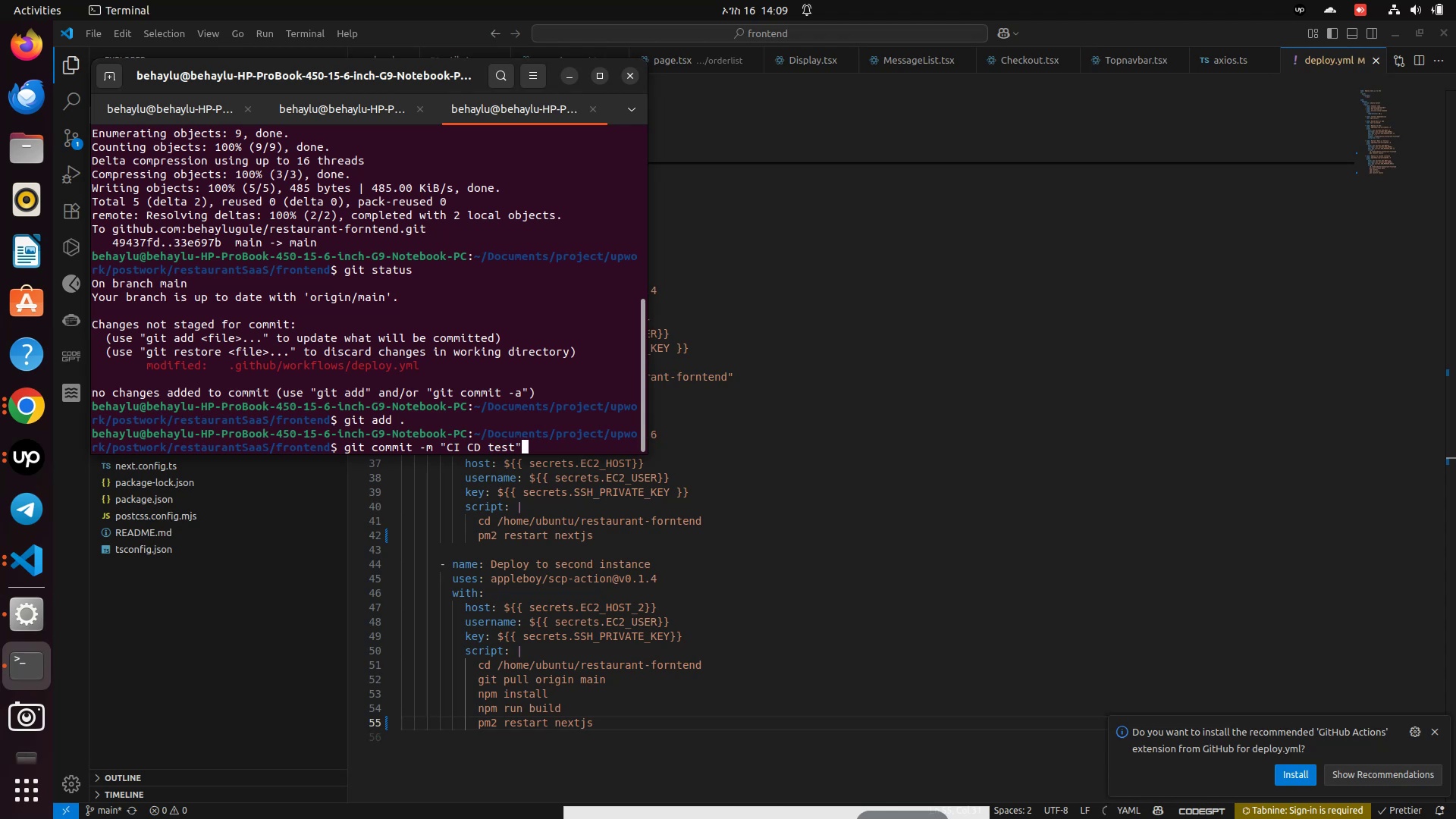 
key(Enter)
 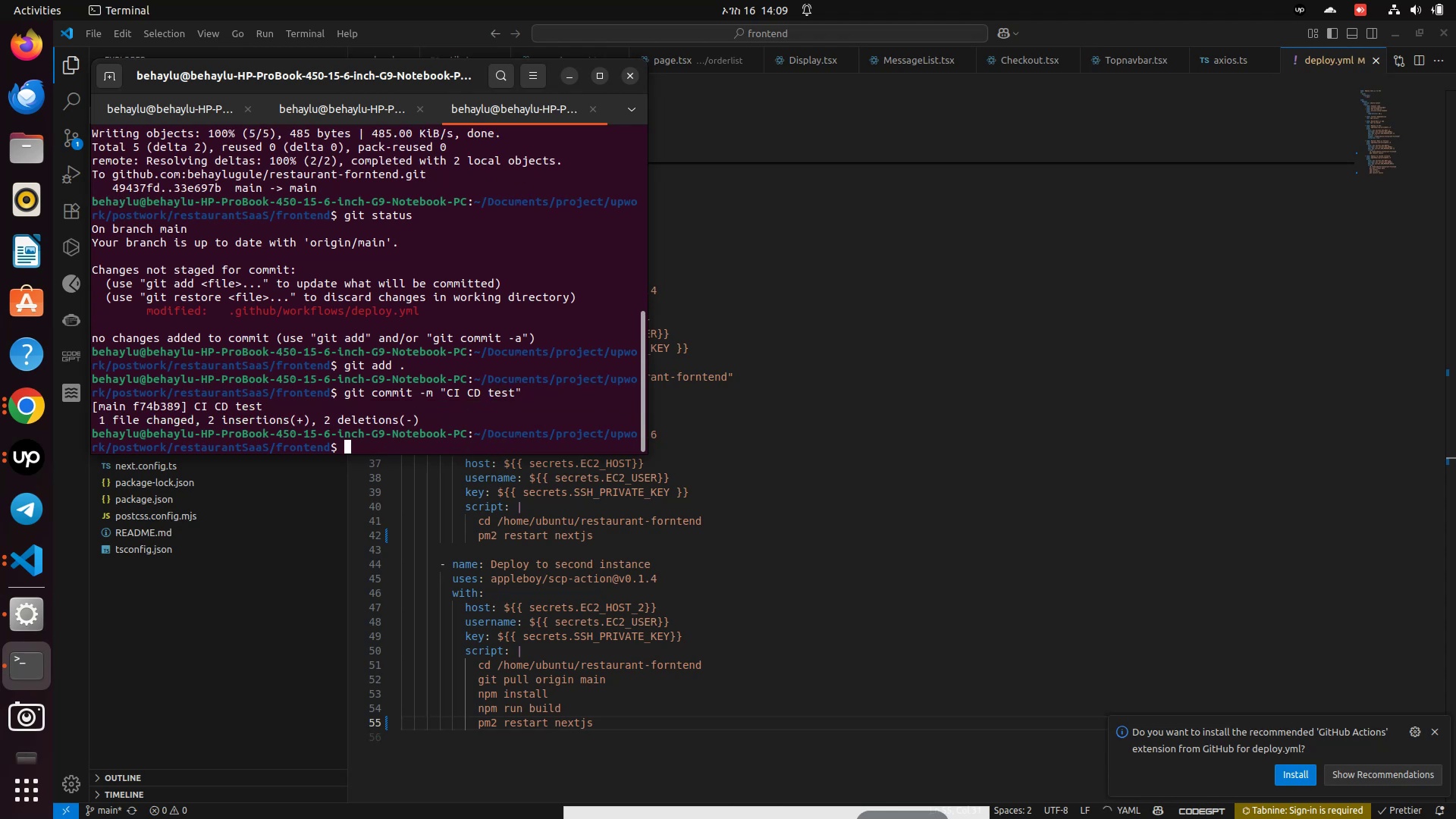 
type(git status)
 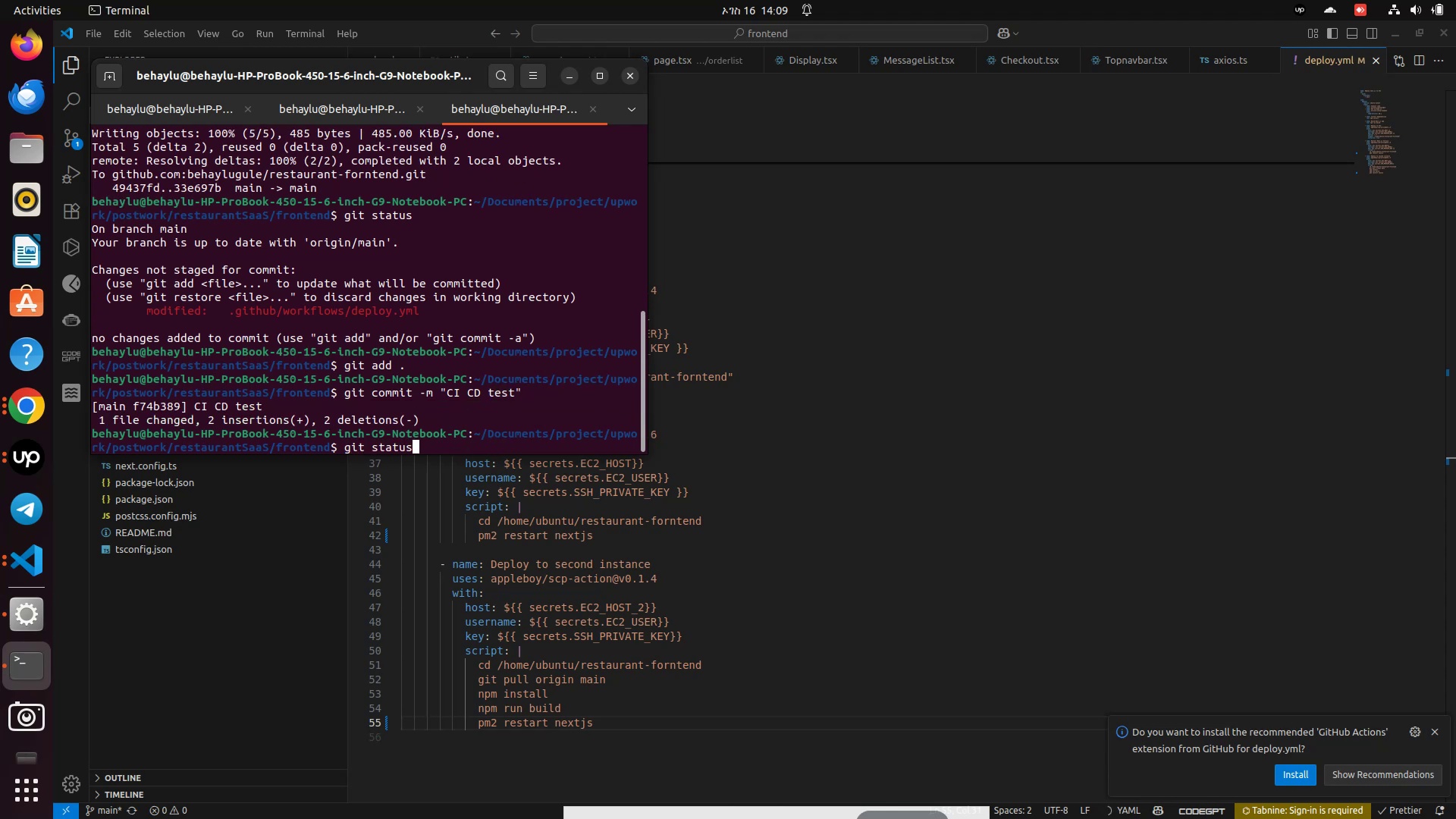 
key(Enter)
 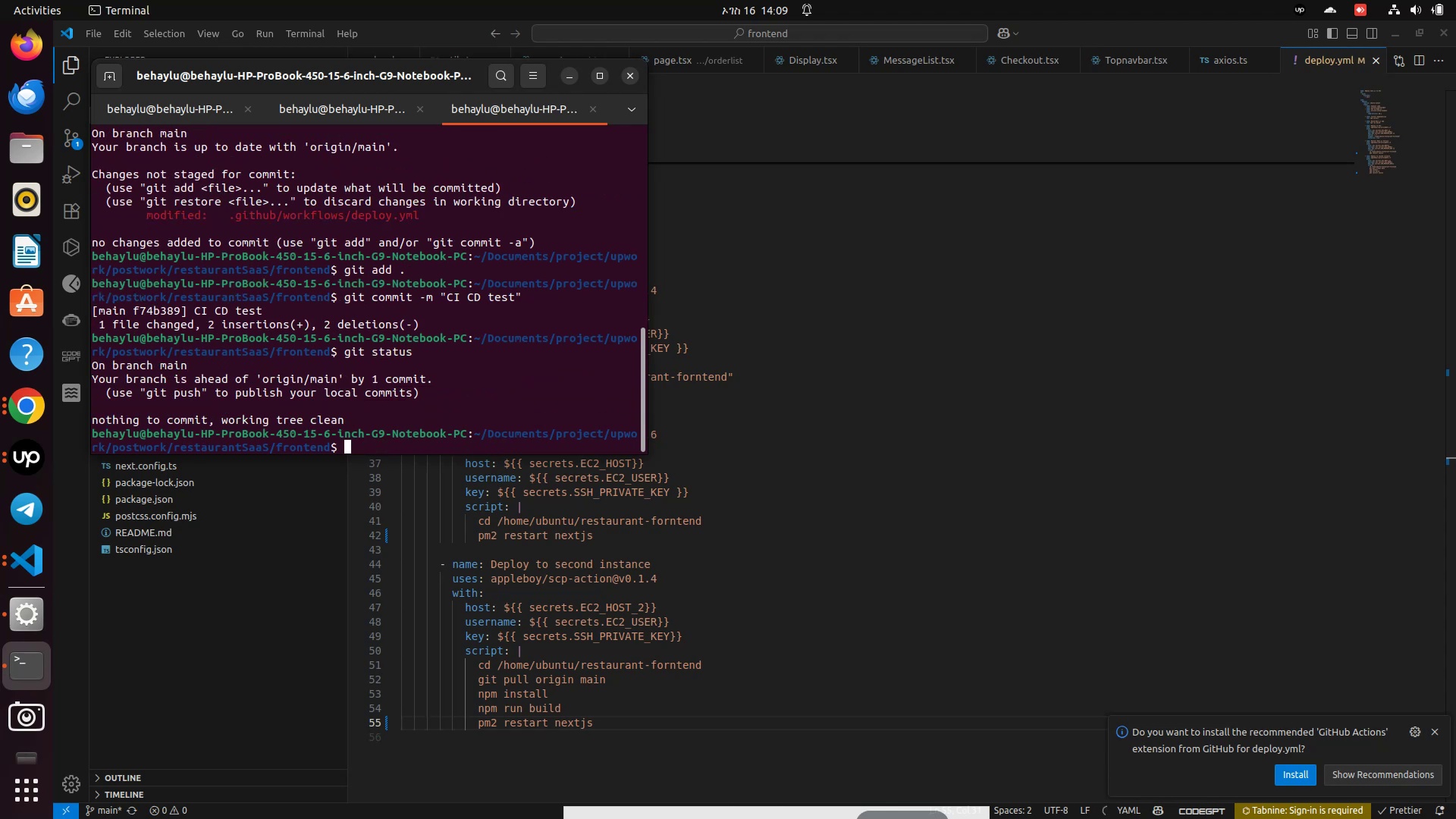 
type(git jpu)
key(Backspace)
key(Backspace)
key(Backspace)
type(push )
 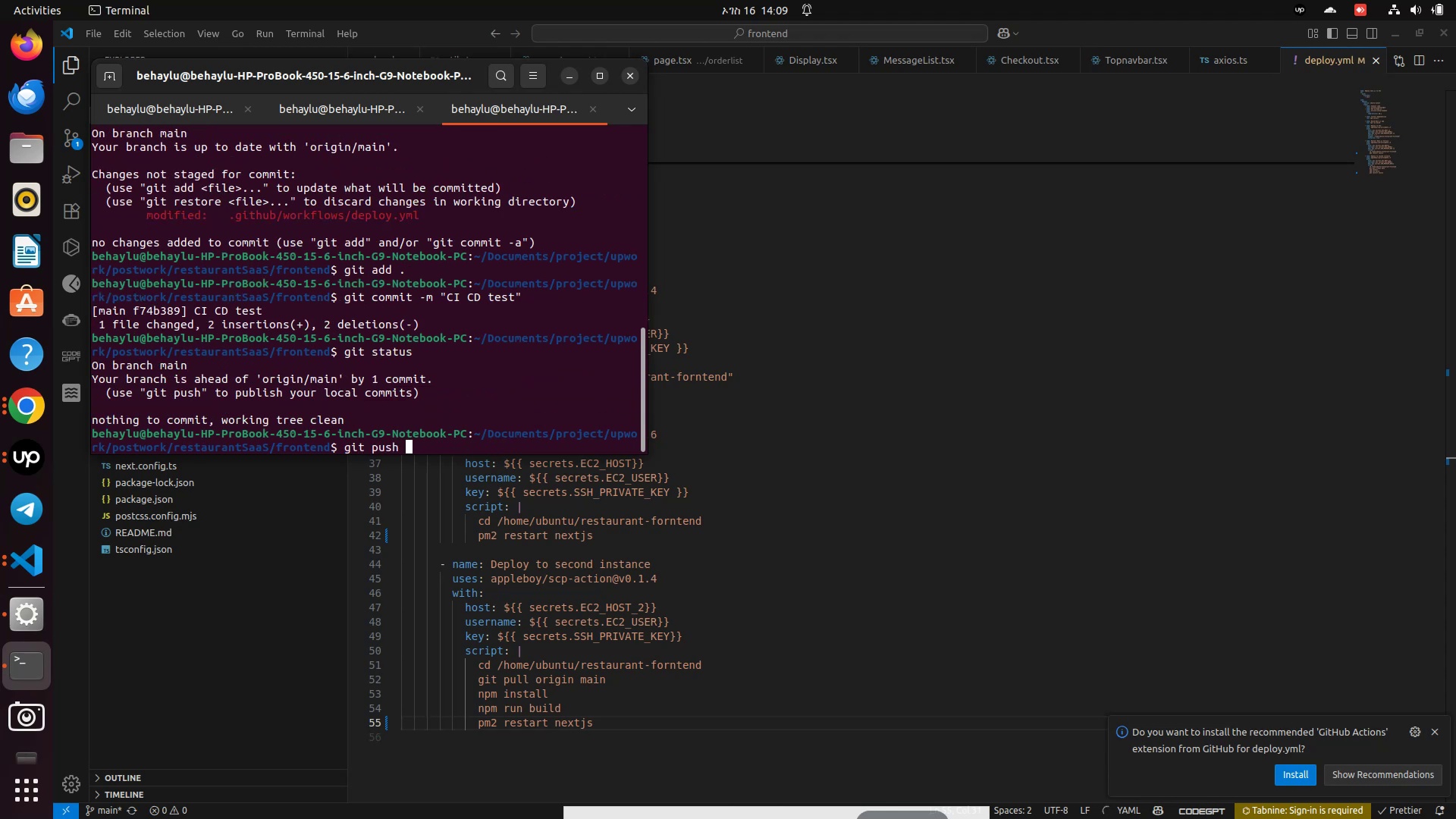 
key(Enter)
 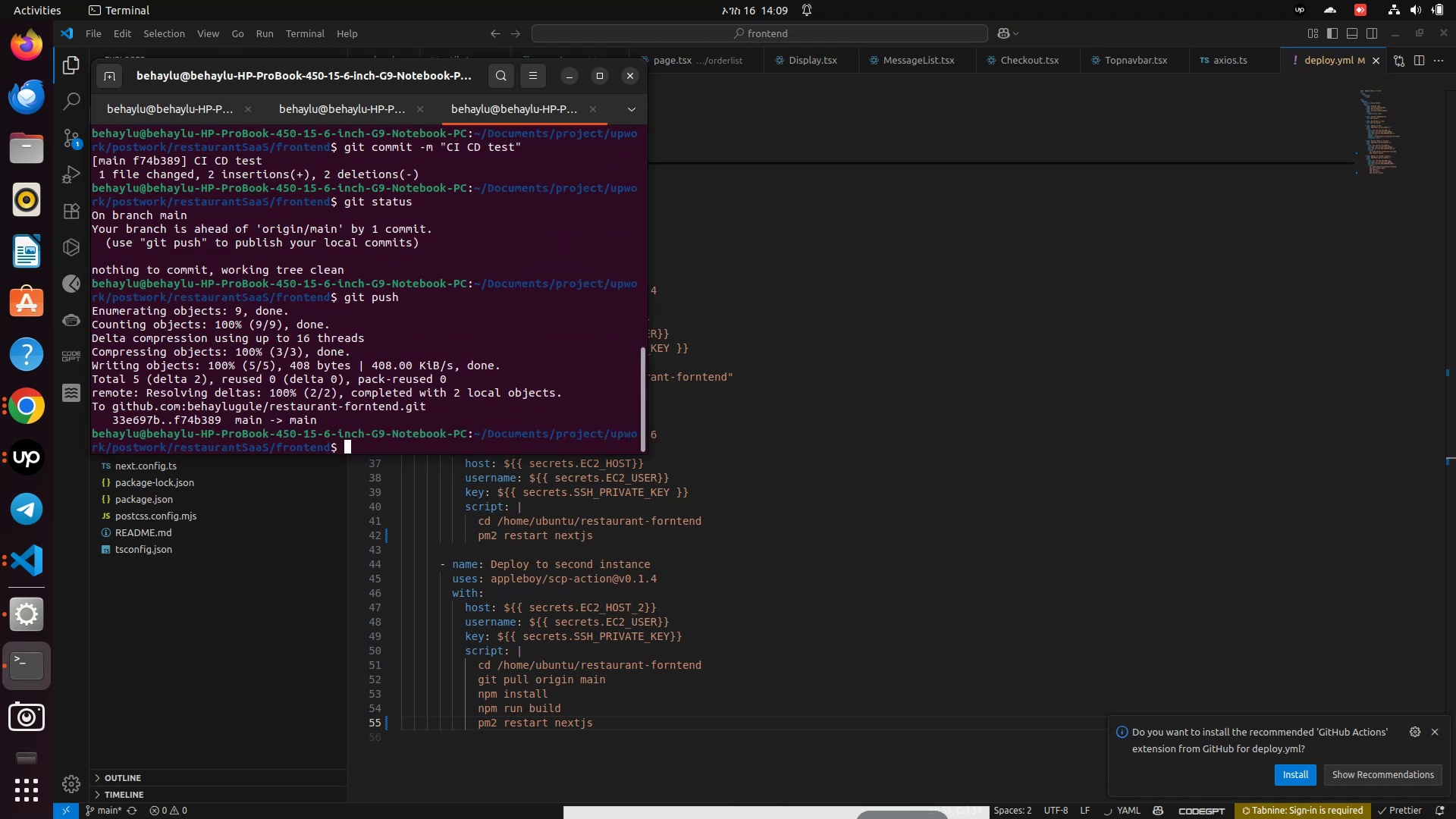 
wait(11.6)
 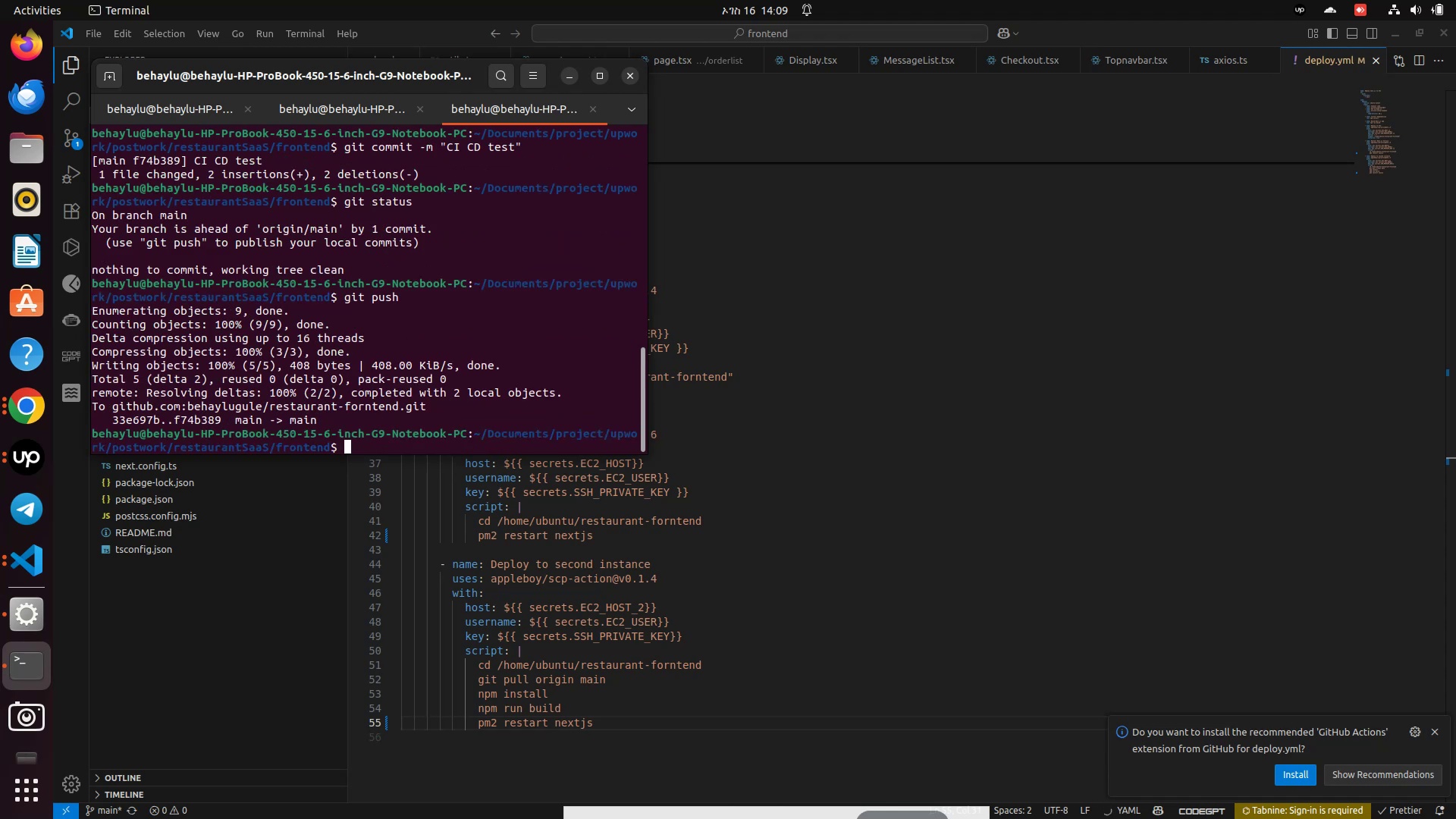 
left_click([12, 442])
 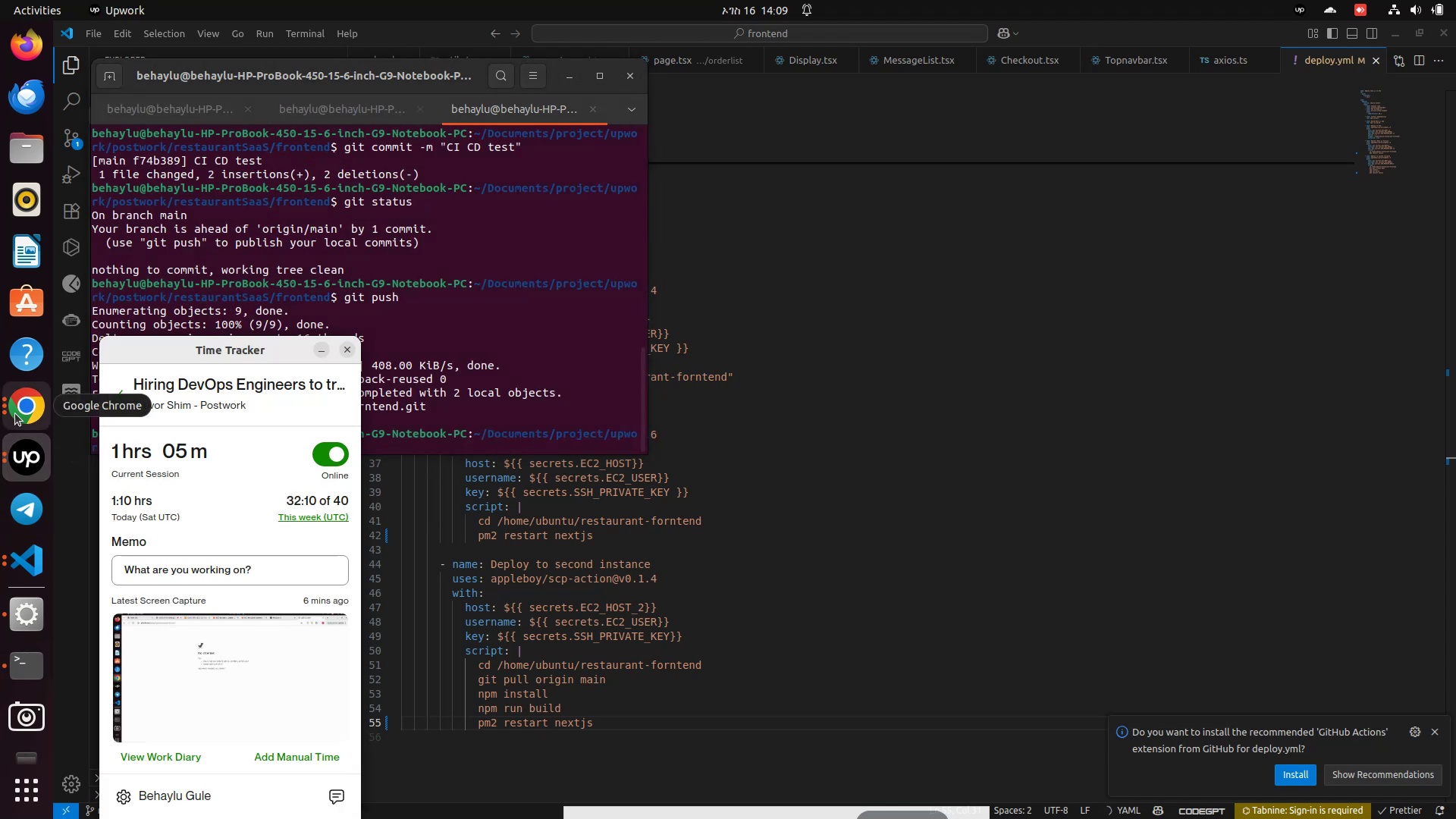 
left_click([15, 413])
 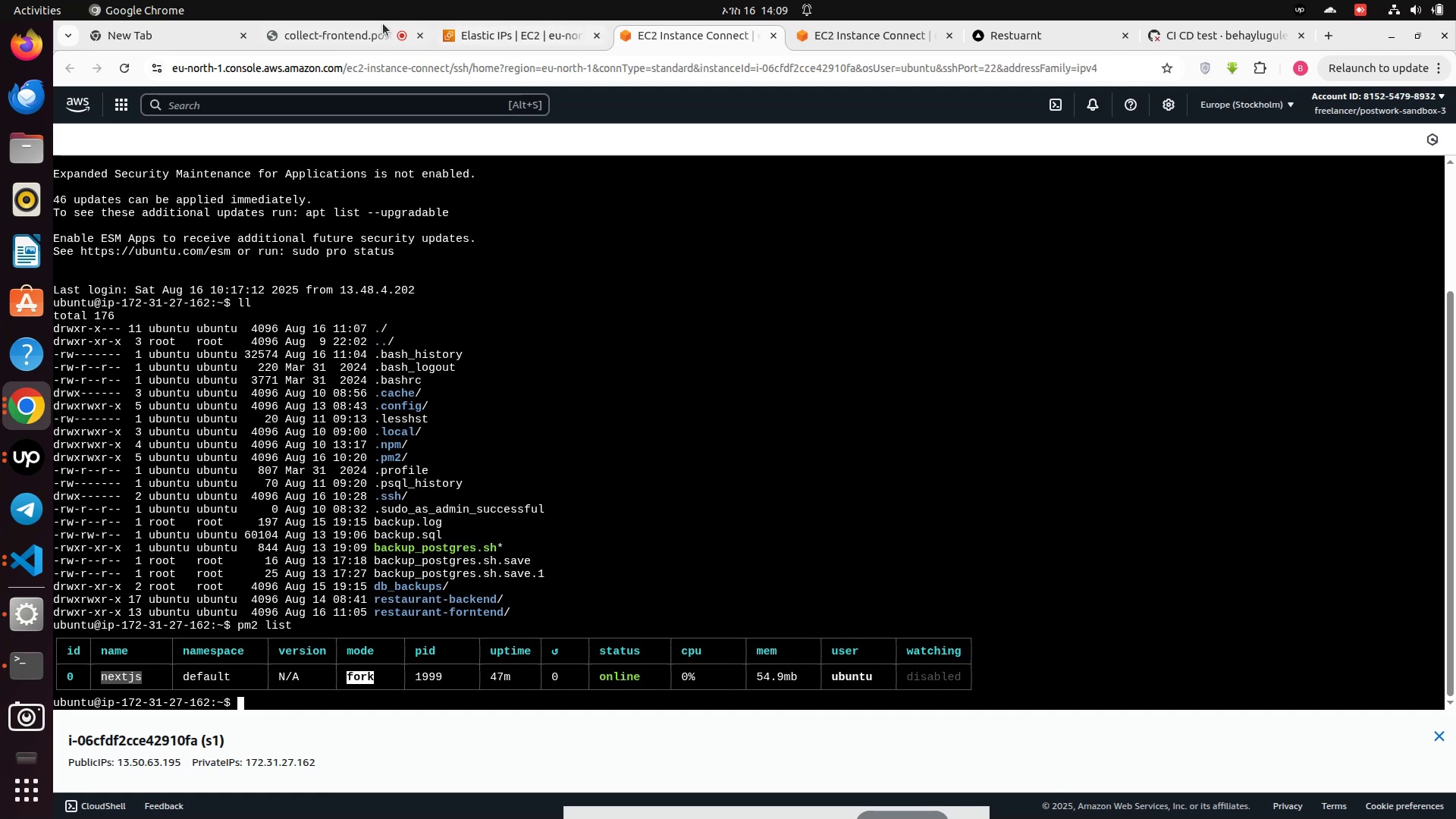 
left_click([311, 28])
 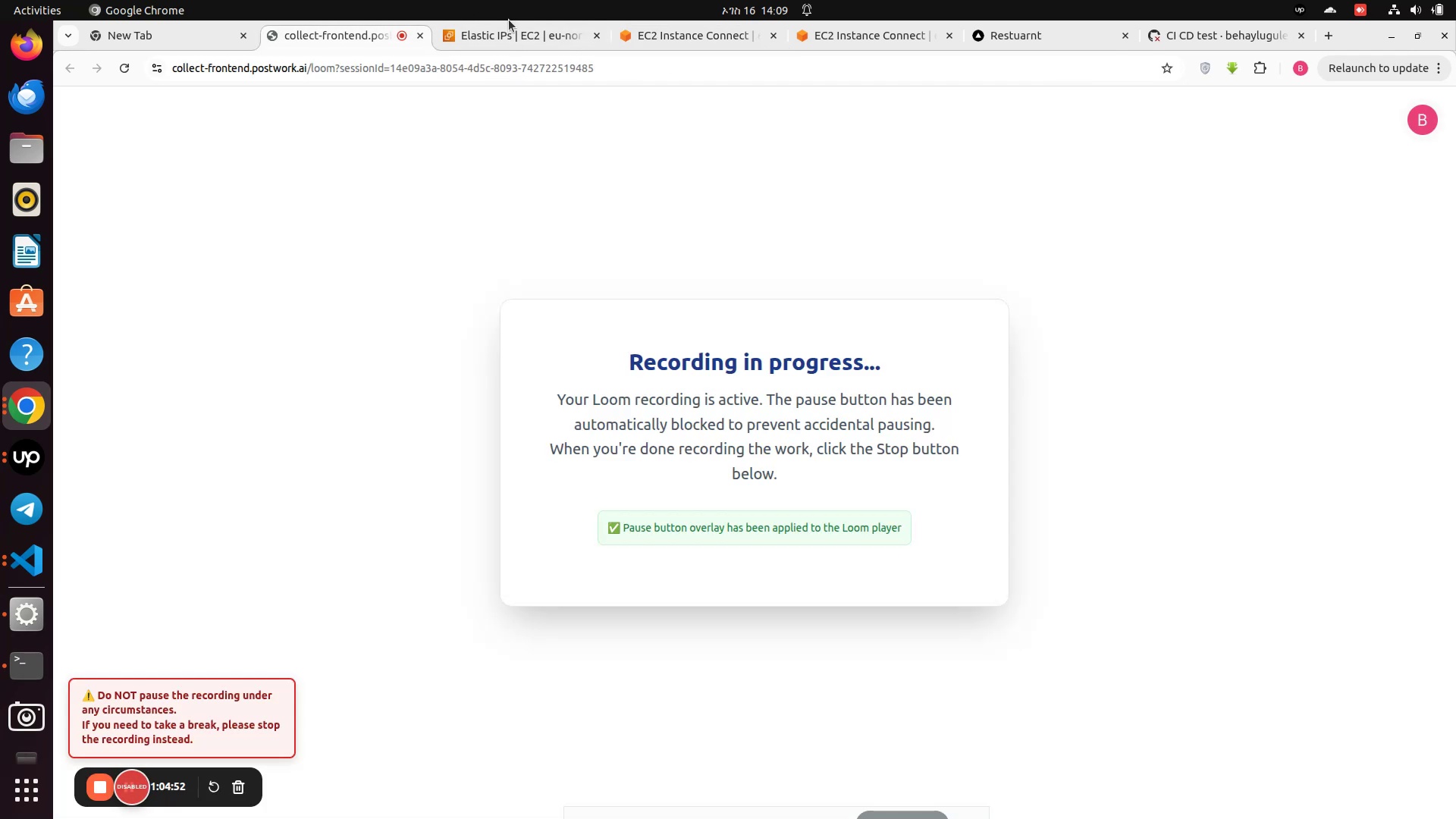 
left_click([500, 30])
 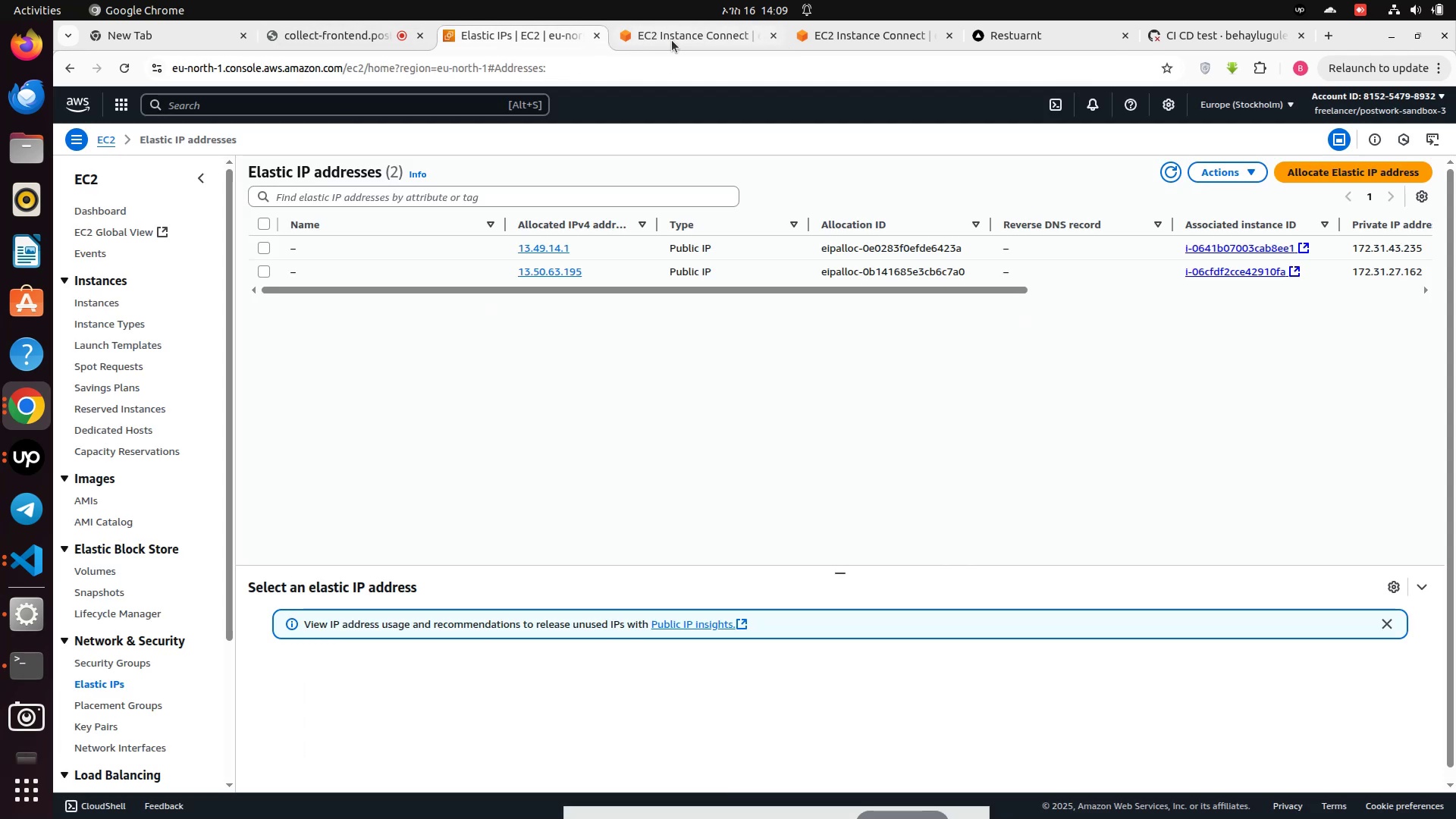 
left_click([672, 40])
 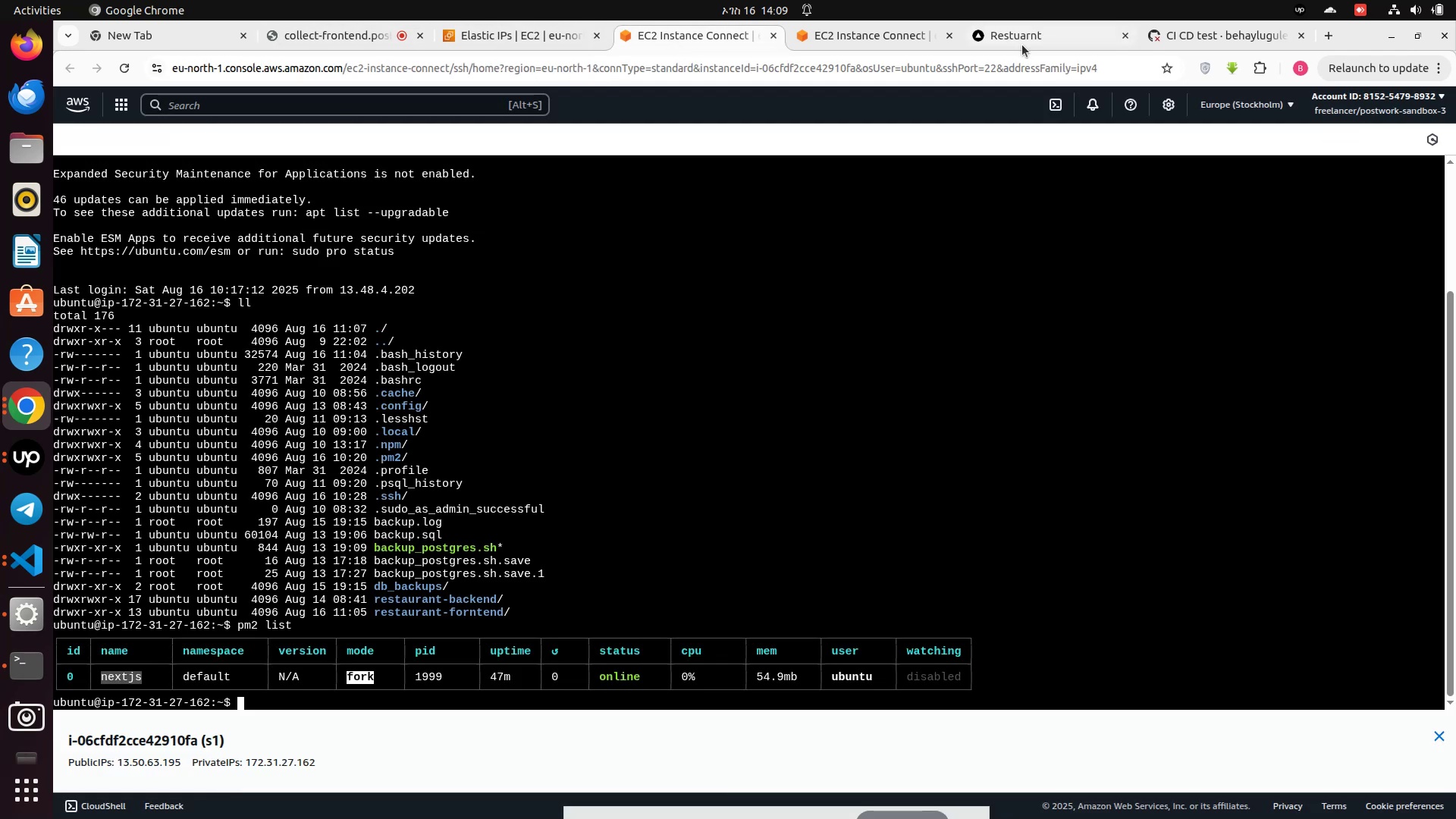 
left_click([1189, 34])
 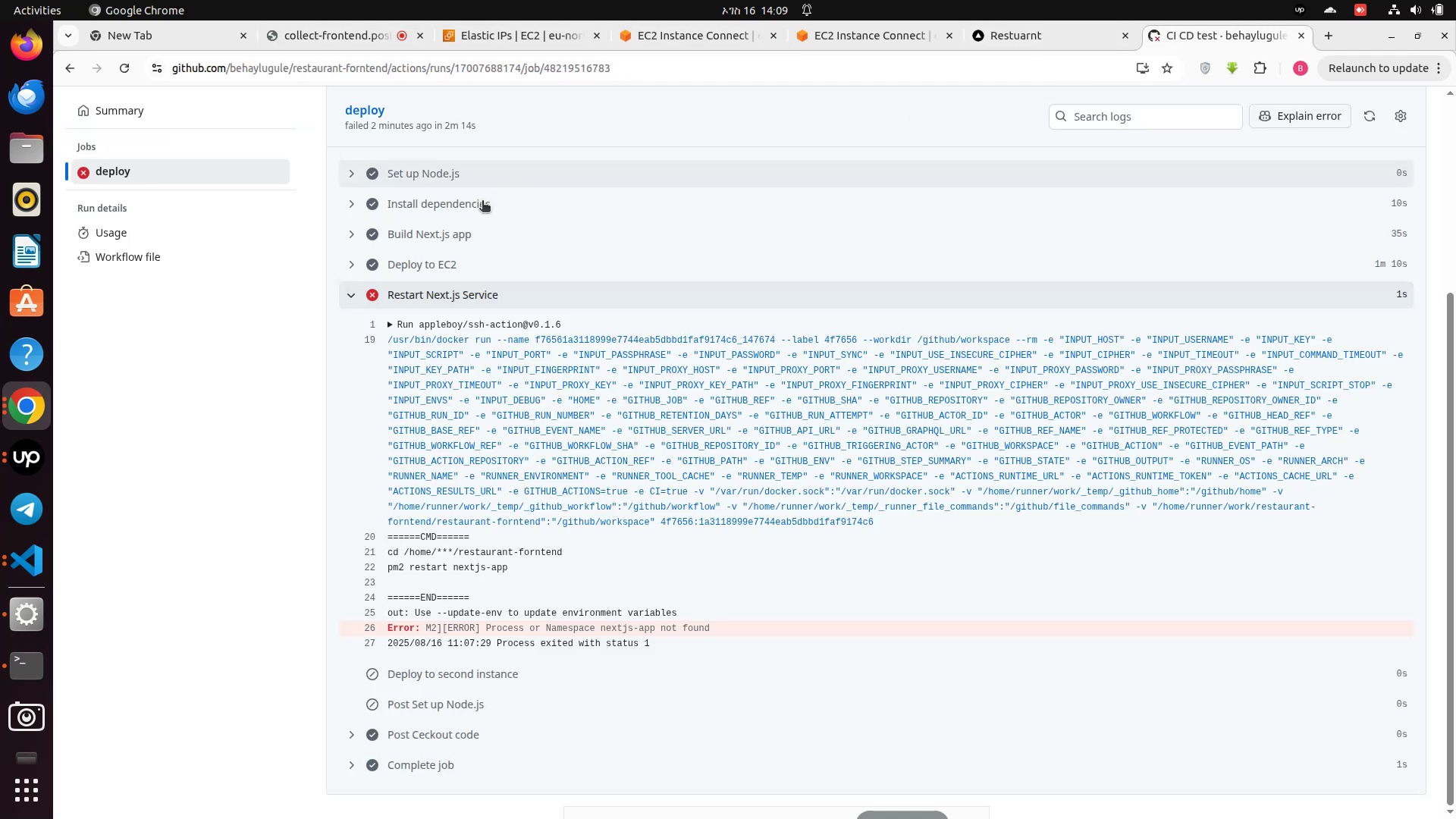 
scroll: coordinate [467, 199], scroll_direction: up, amount: 4.0
 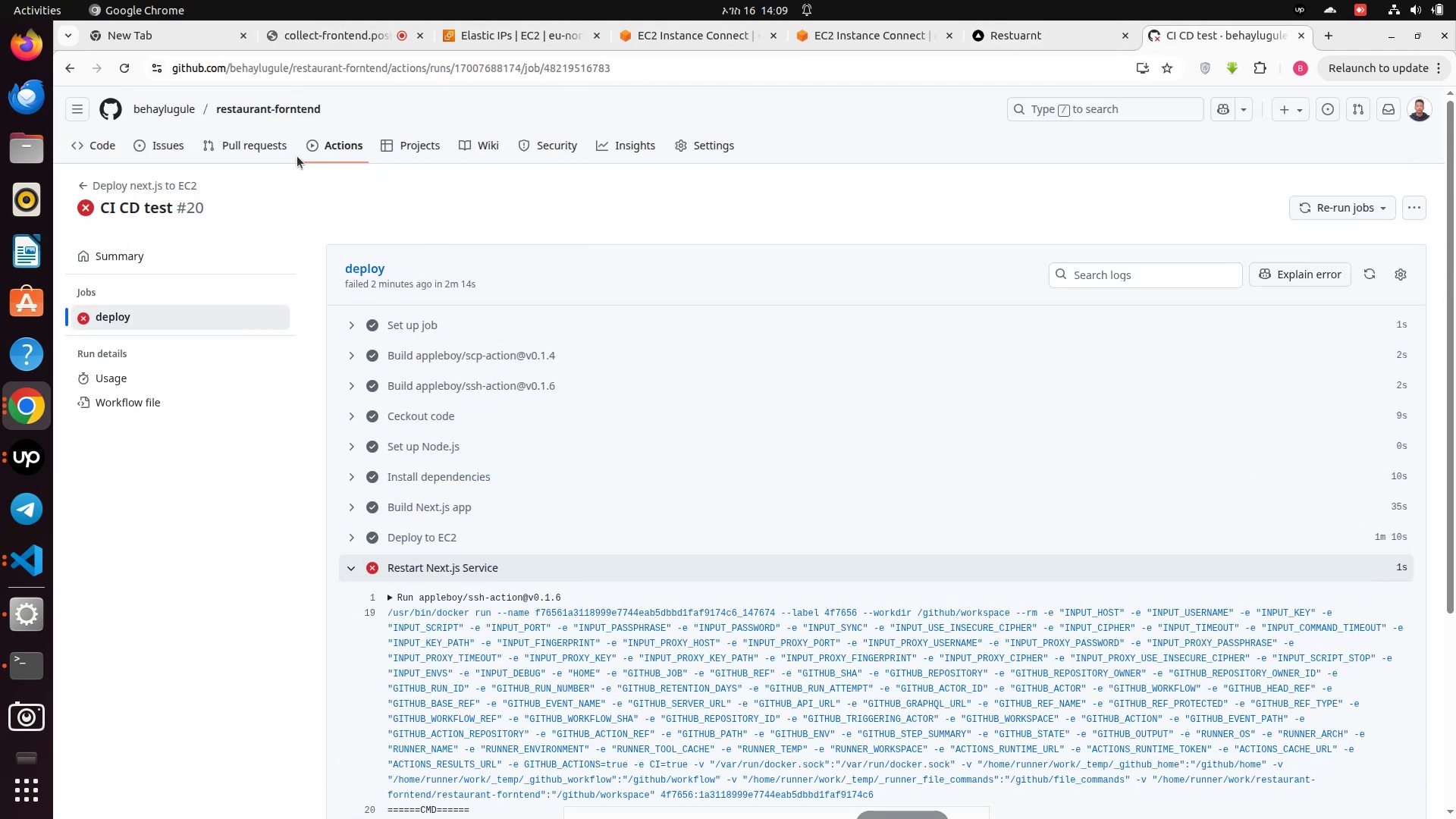 
left_click([326, 145])
 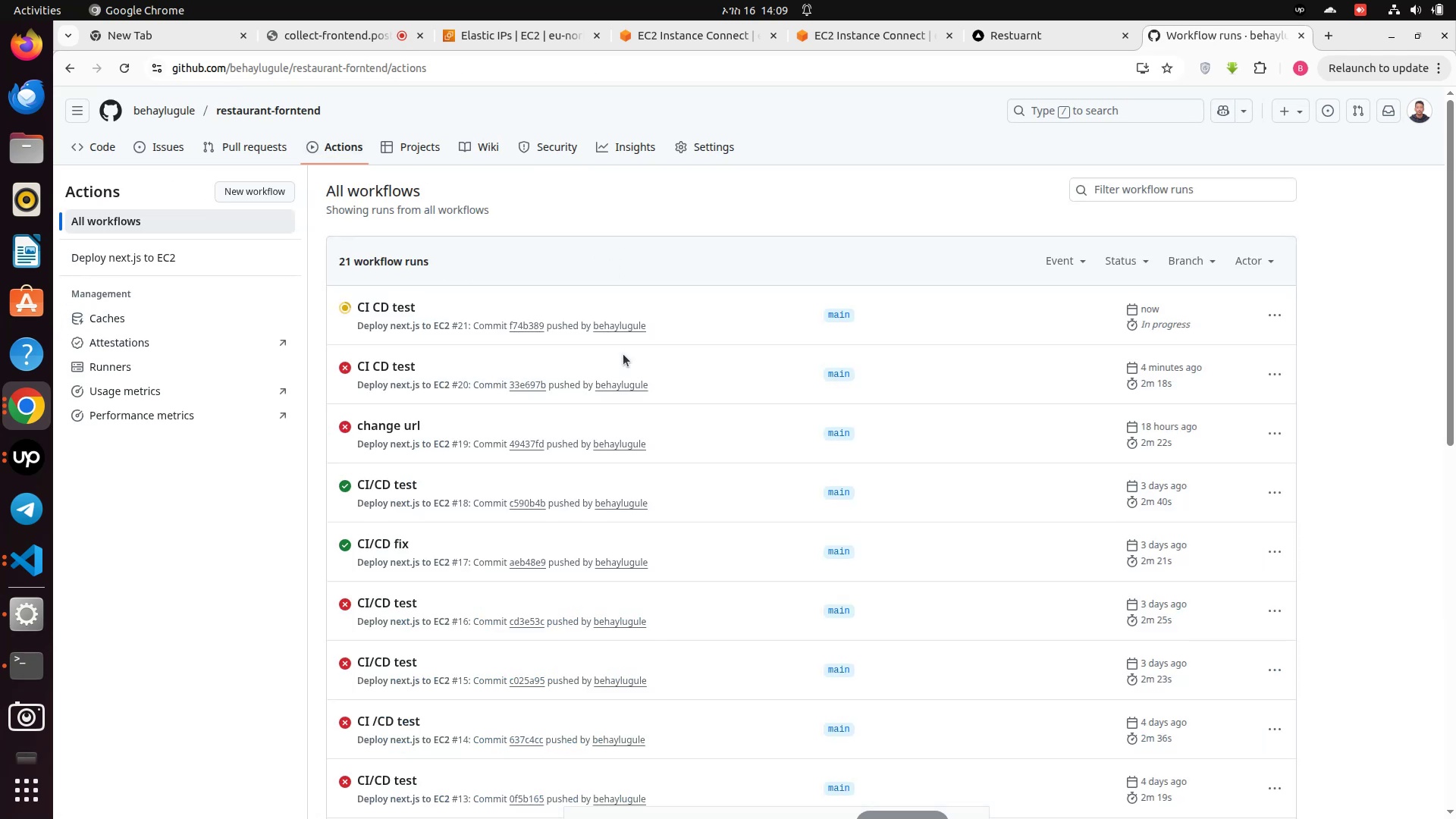 
wait(7.34)
 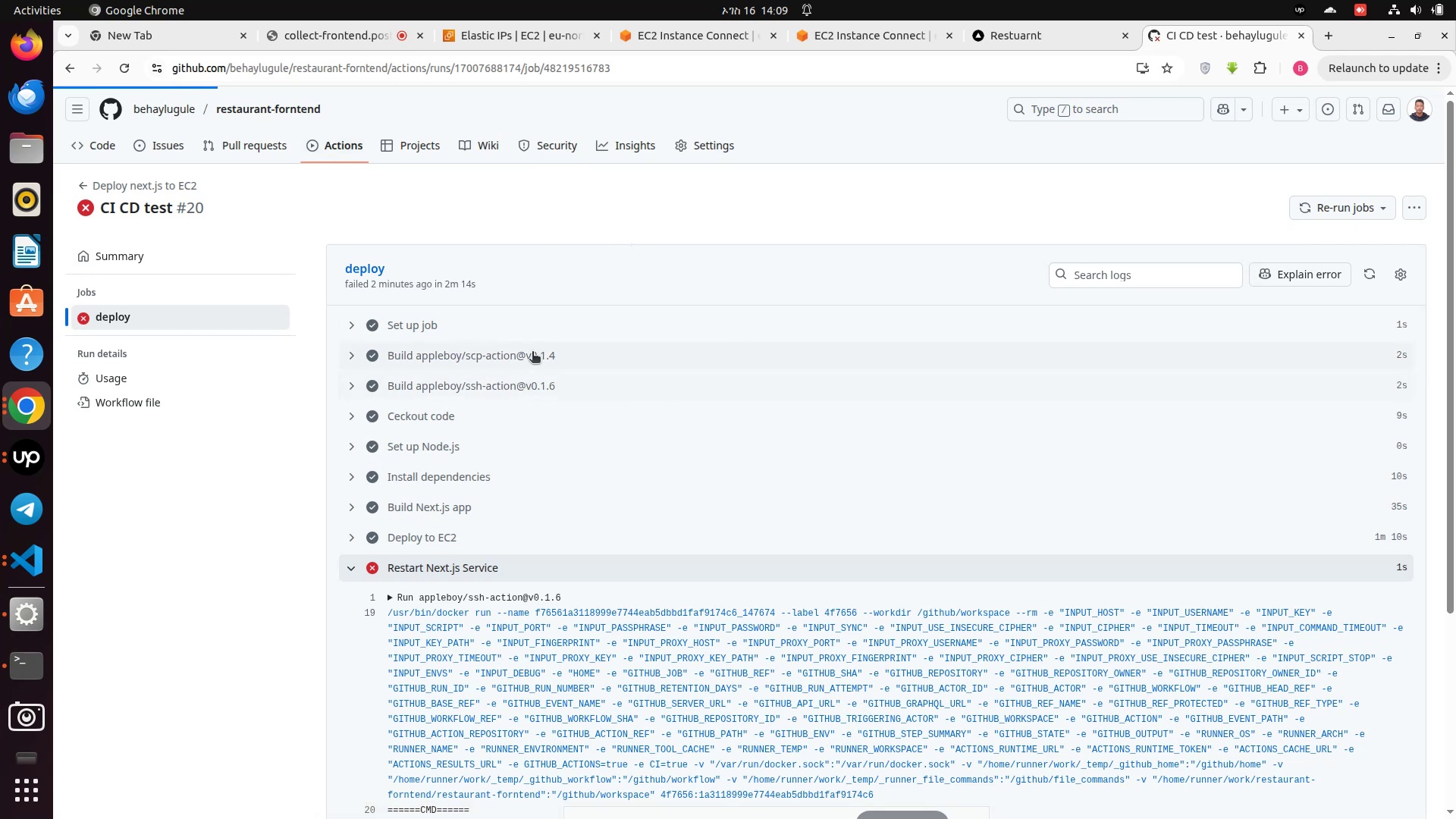 
left_click([389, 310])
 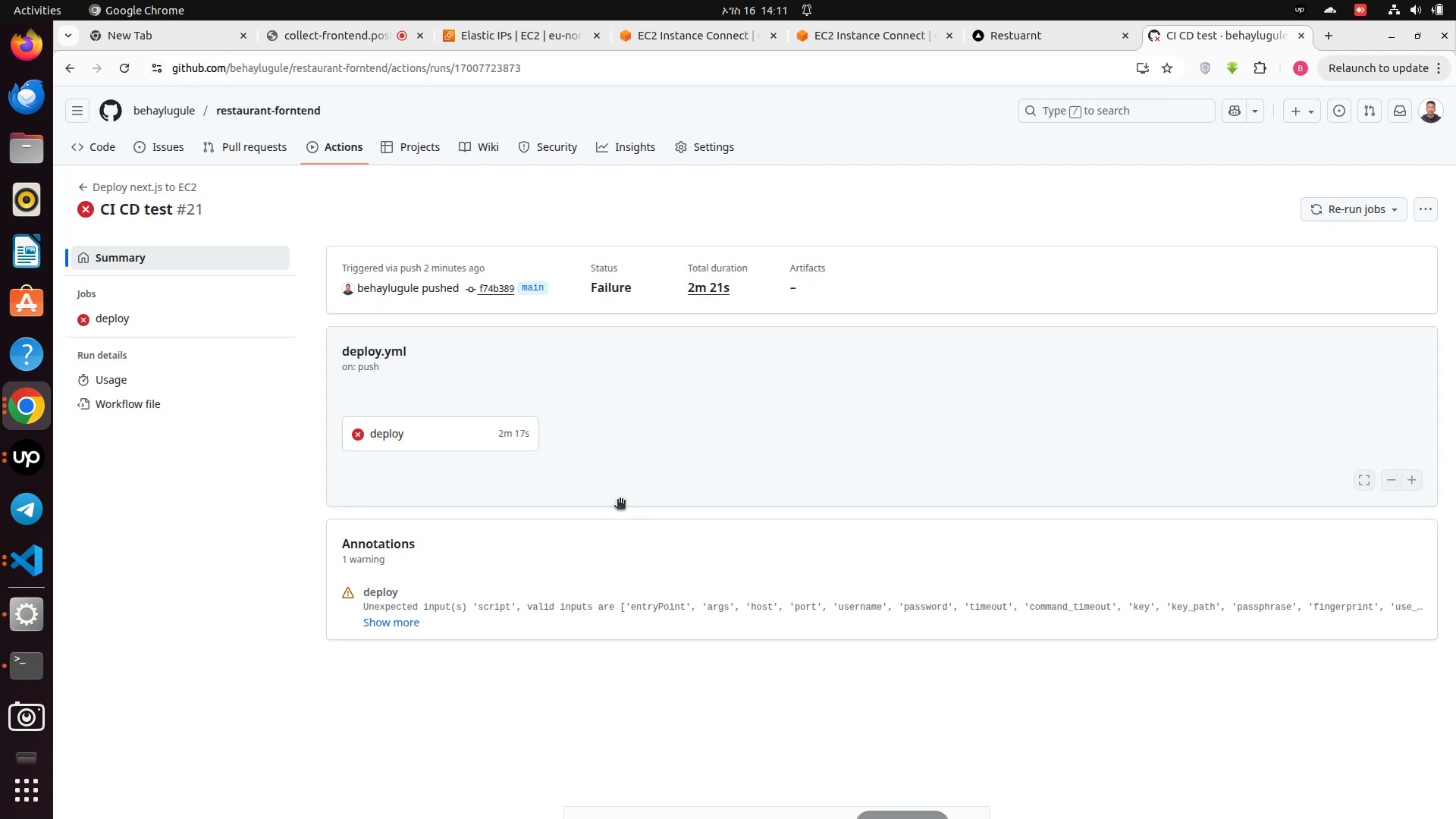 
wait(132.36)
 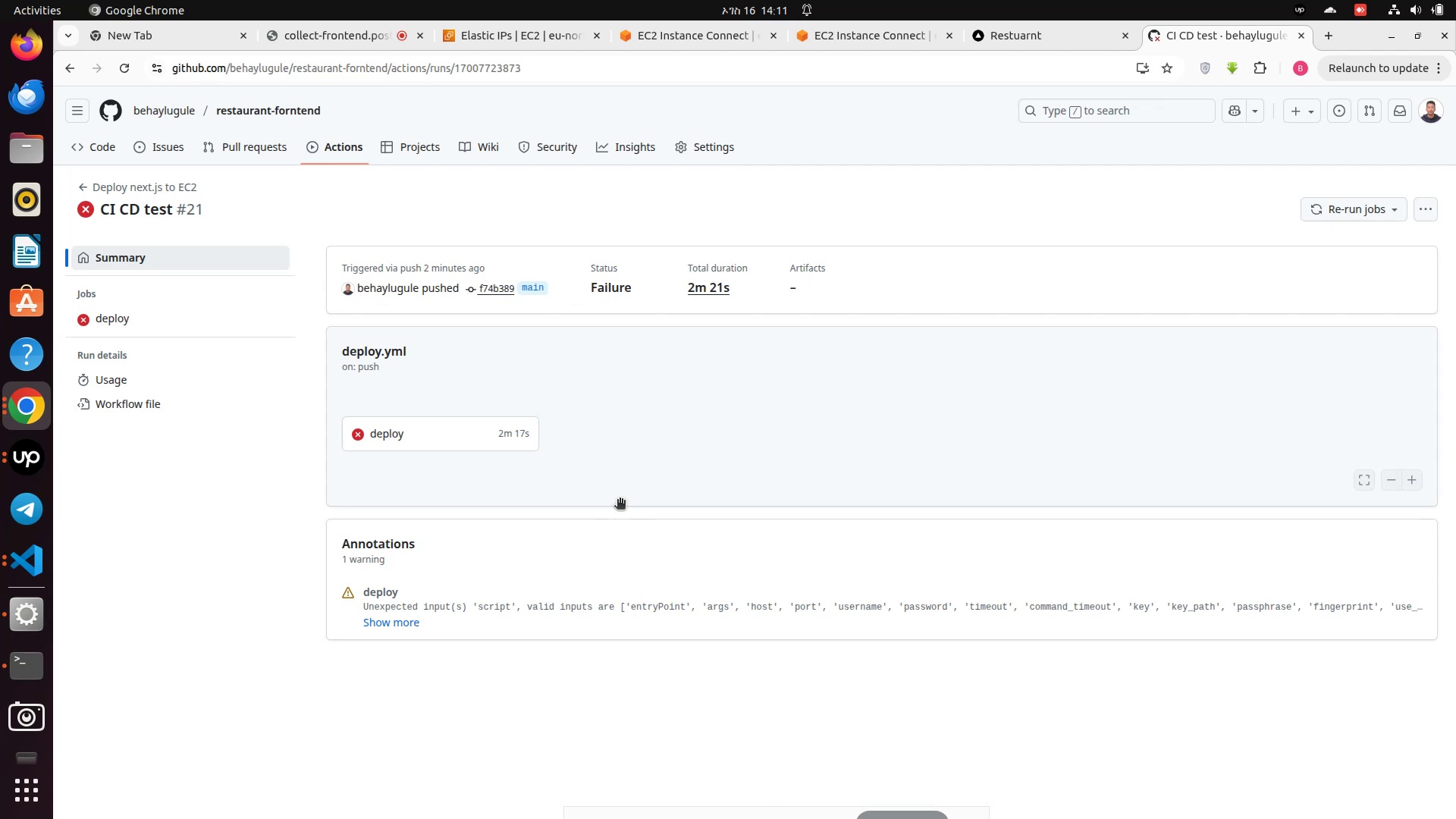 
left_click([436, 432])
 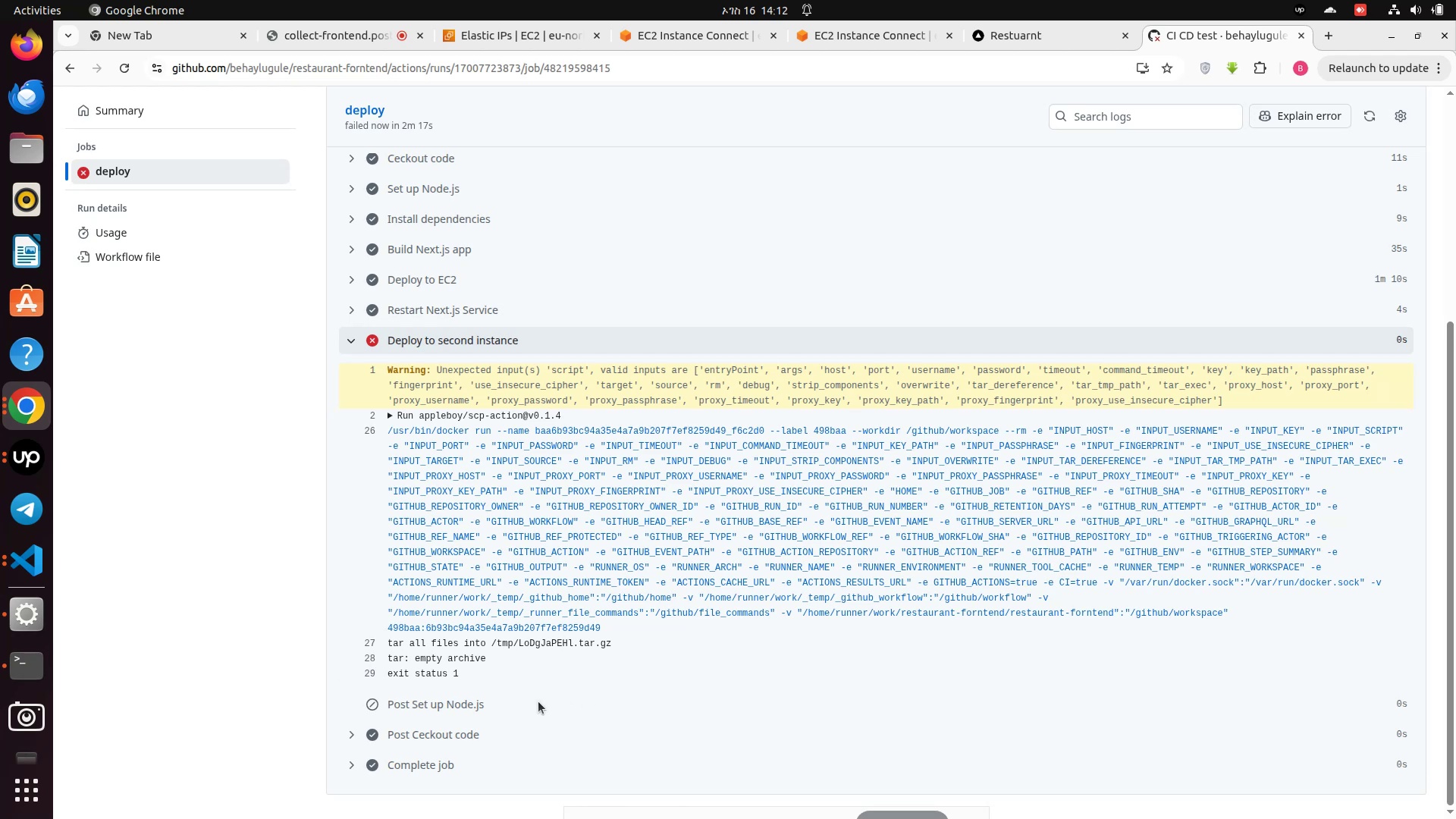 
wait(17.15)
 